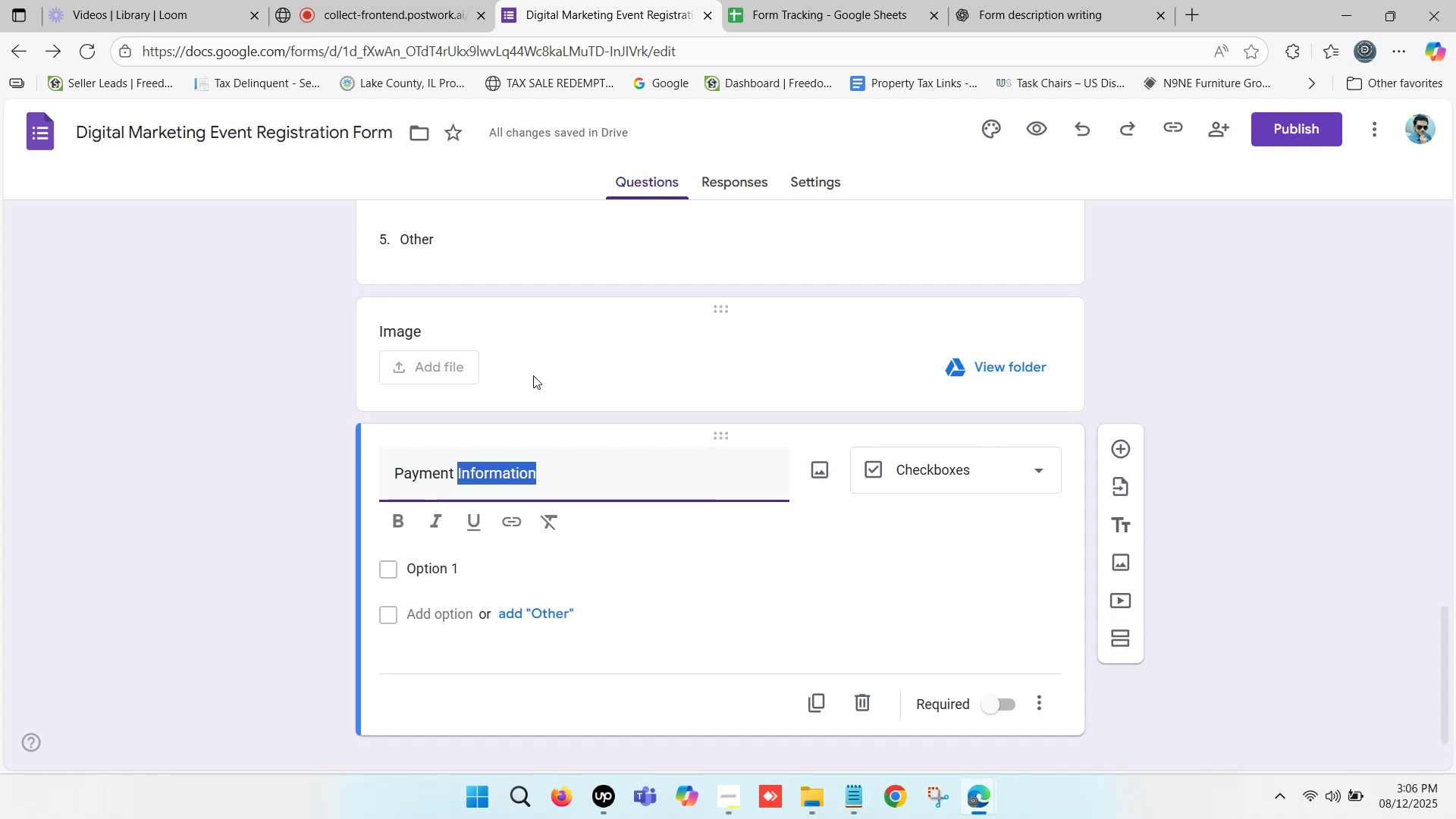 
scroll: coordinate [563, 371], scroll_direction: down, amount: 1.0
 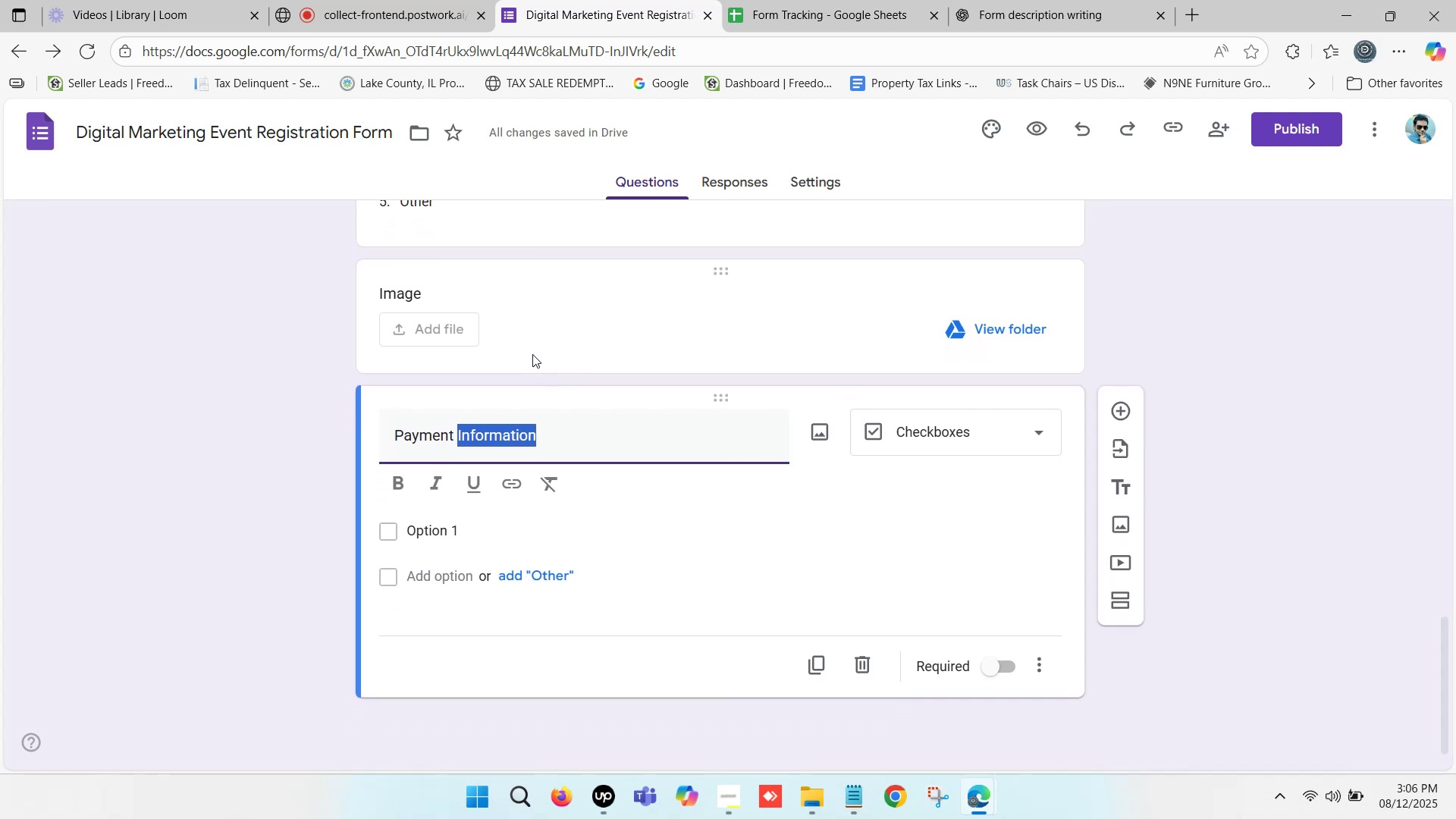 
key(Backspace)
 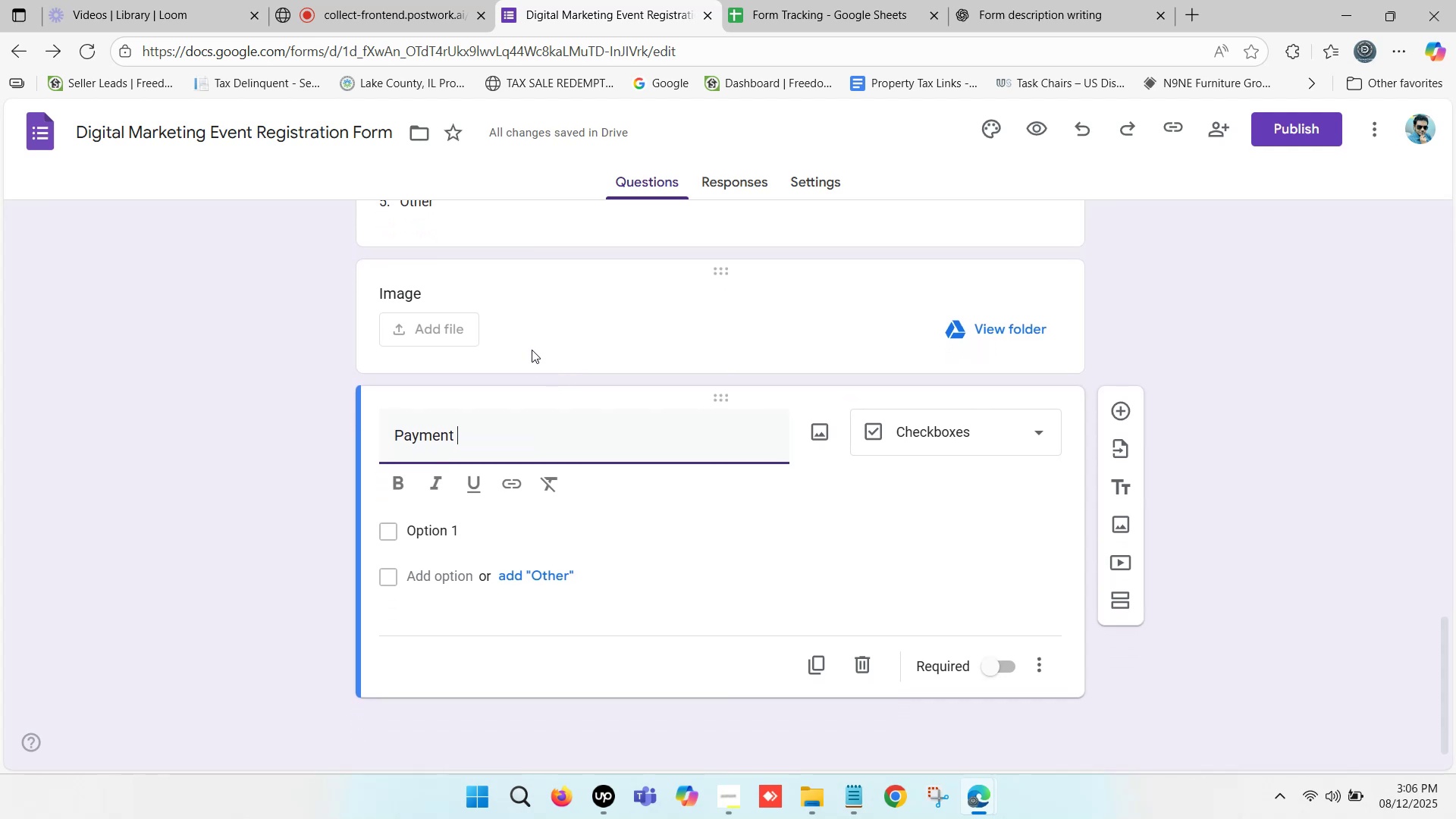 
key(Backspace)
 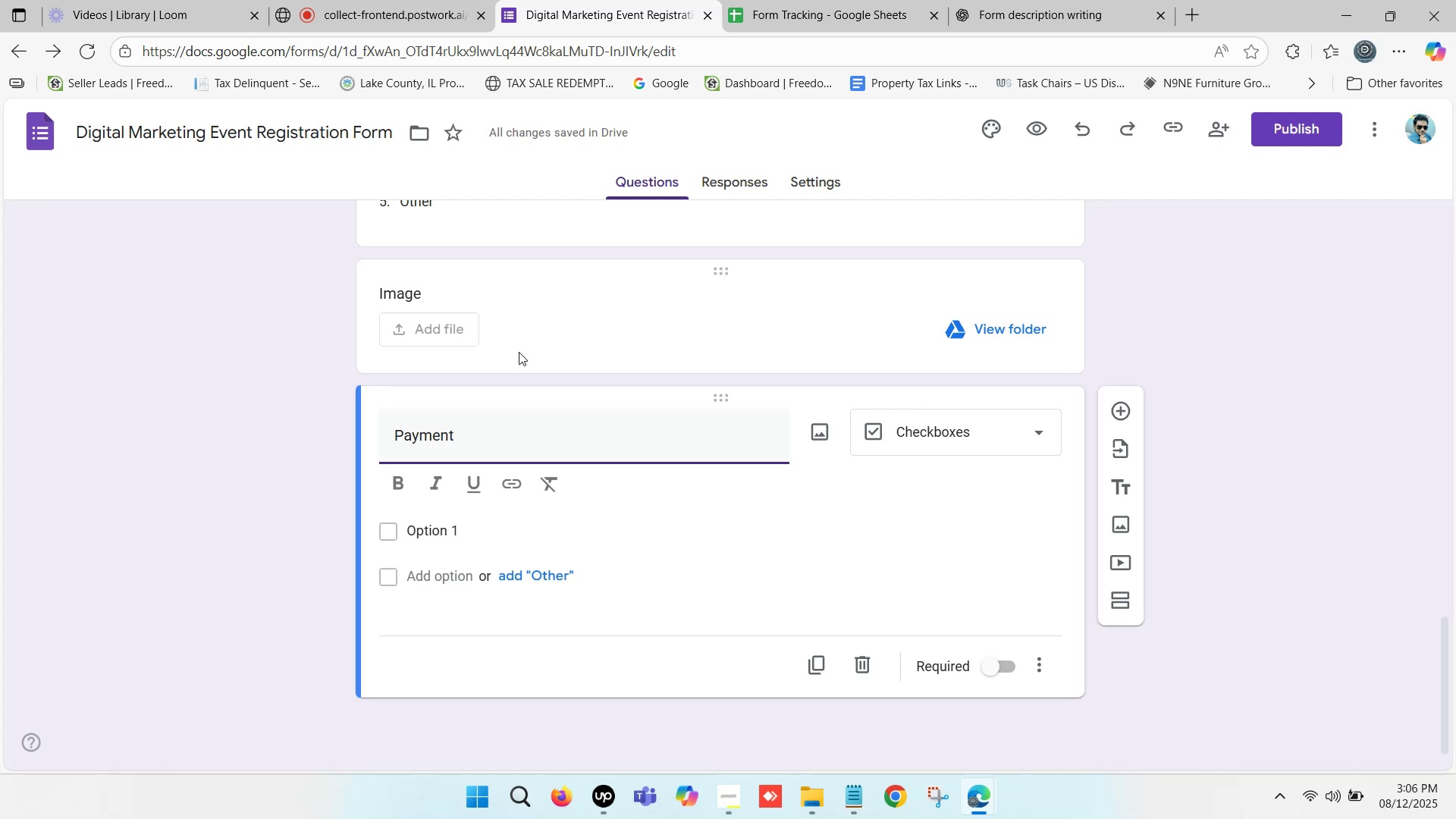 
wait(11.47)
 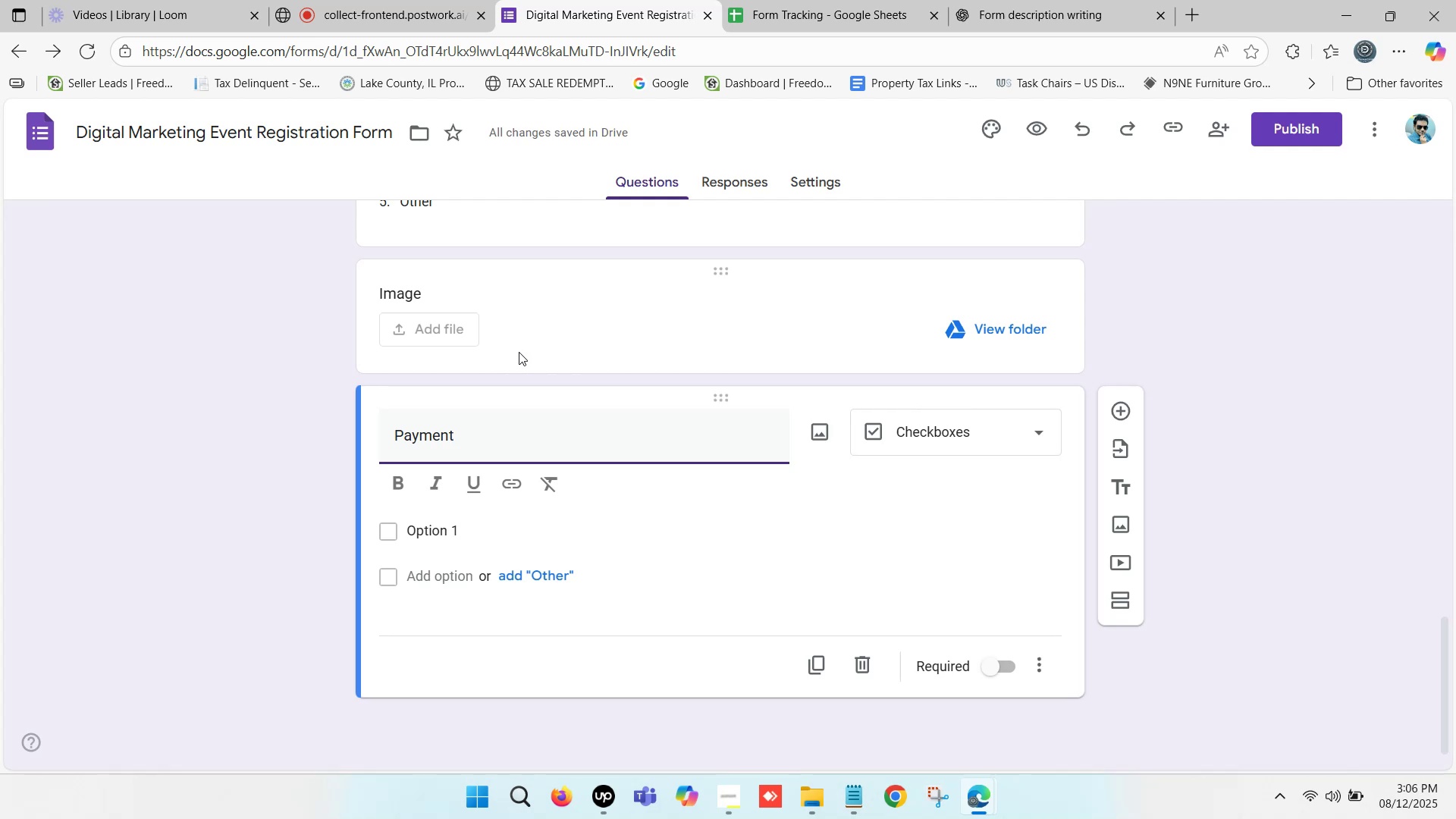 
left_click([981, 429])
 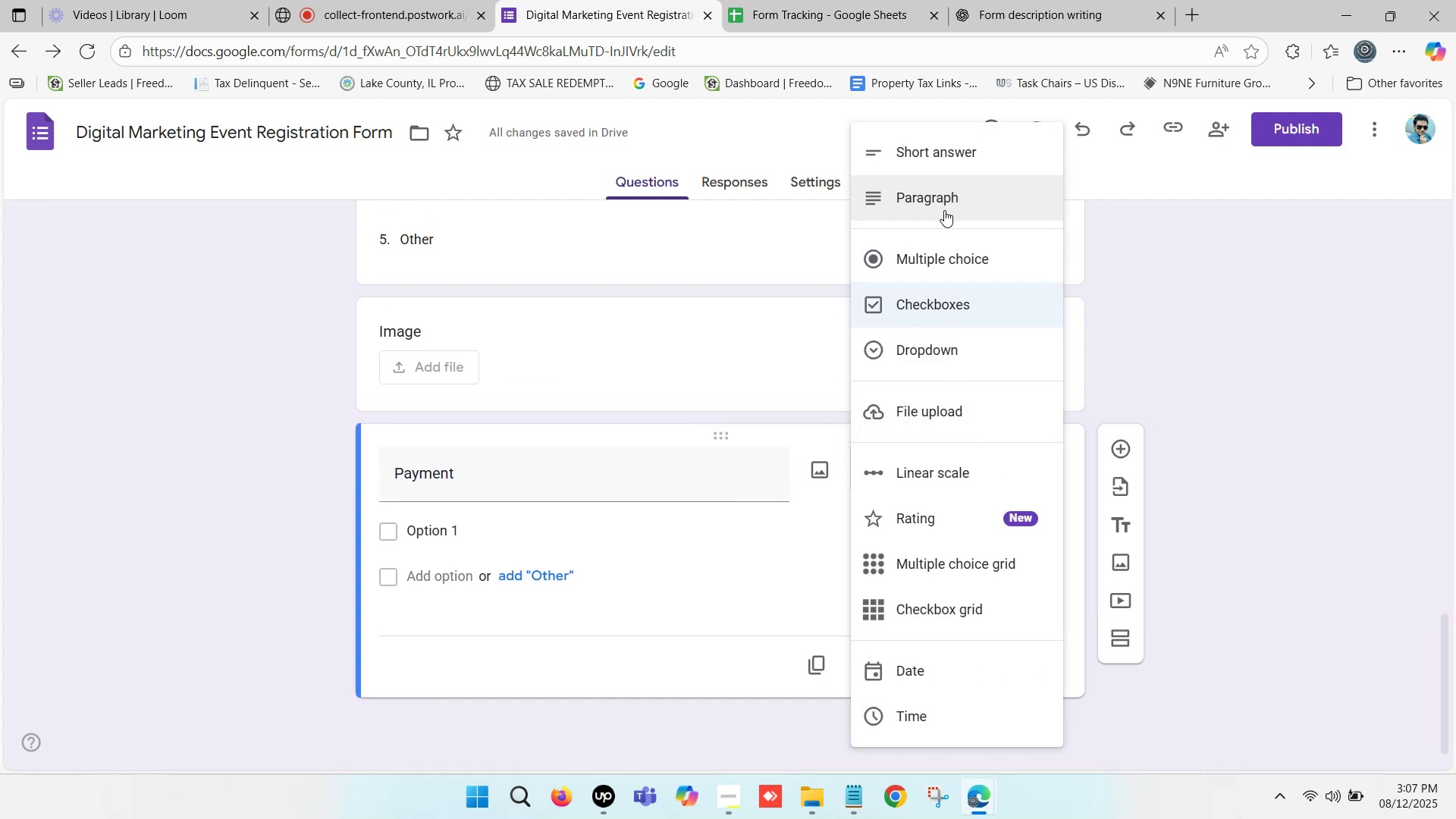 
wait(8.34)
 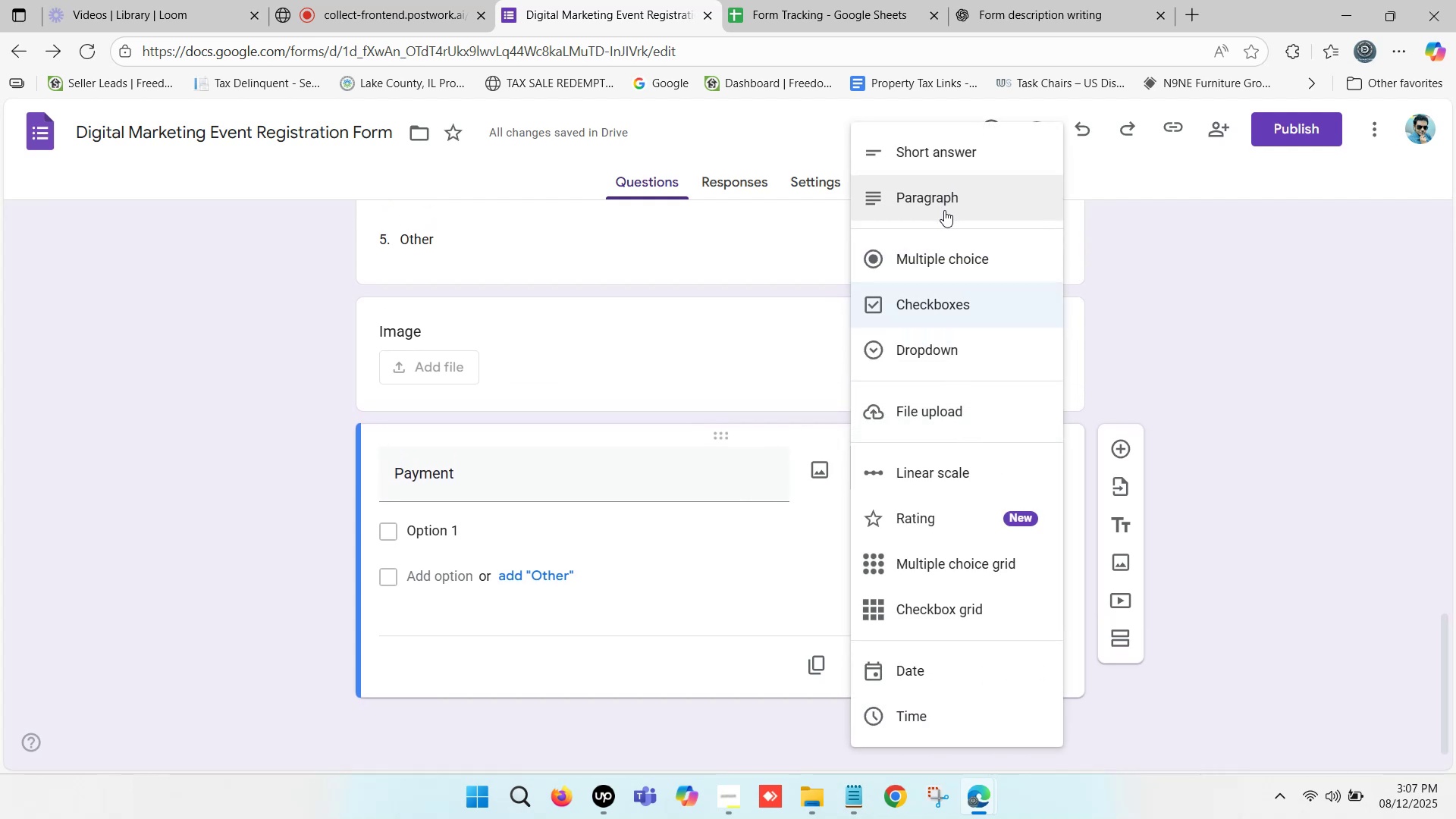 
scroll: coordinate [916, 397], scroll_direction: down, amount: 4.0
 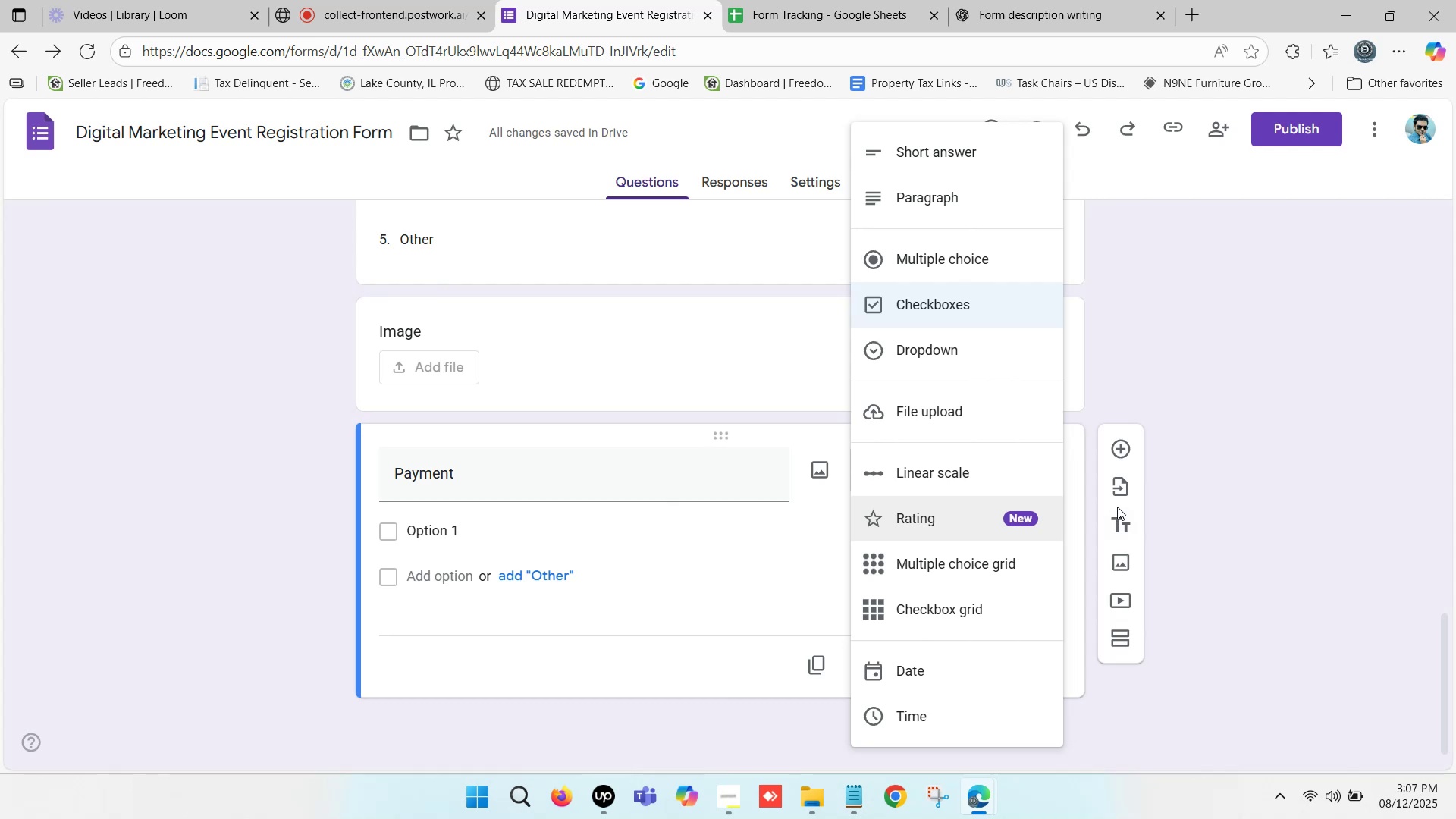 
left_click([1370, 449])
 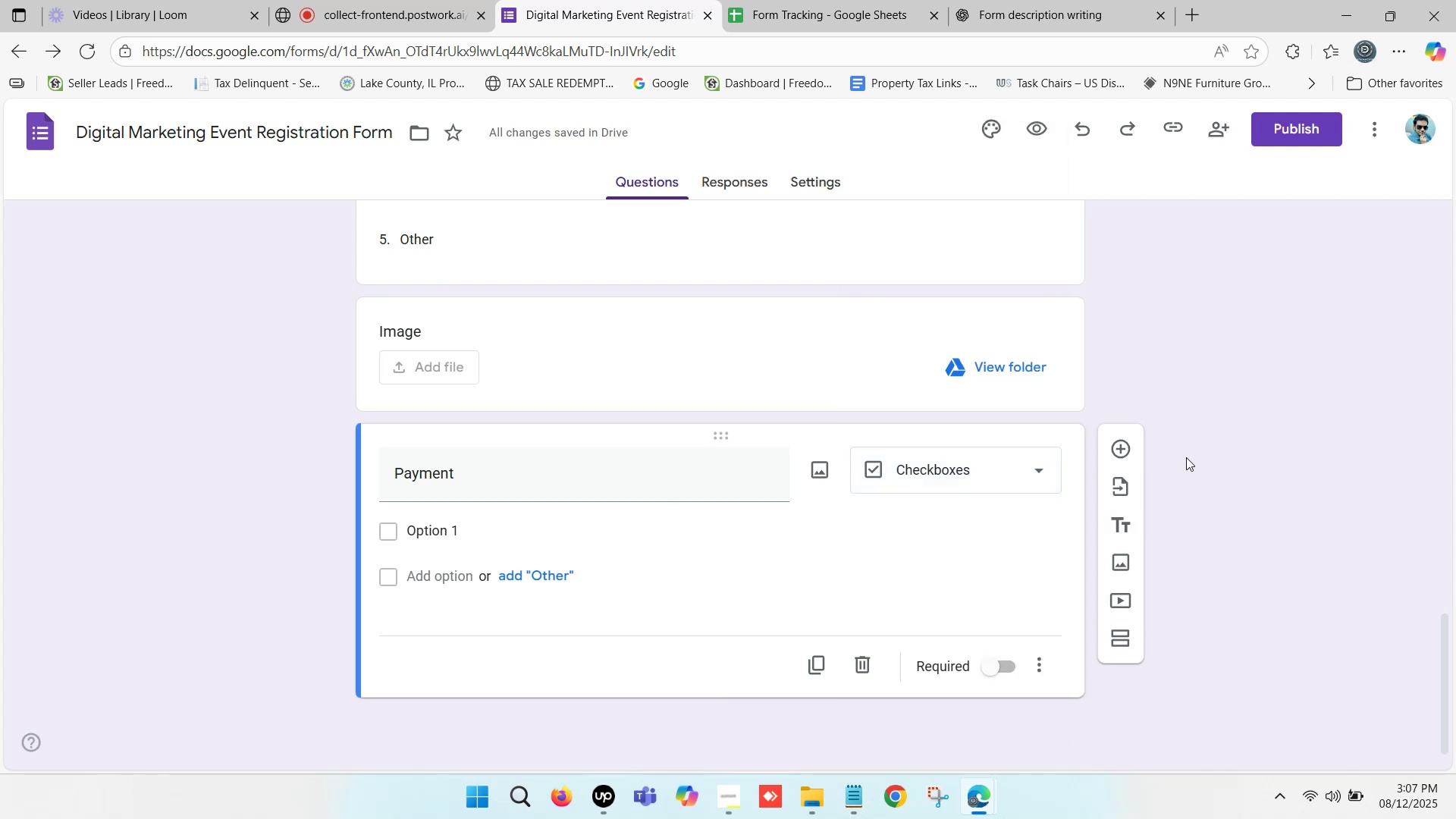 
mouse_move([1121, 485])
 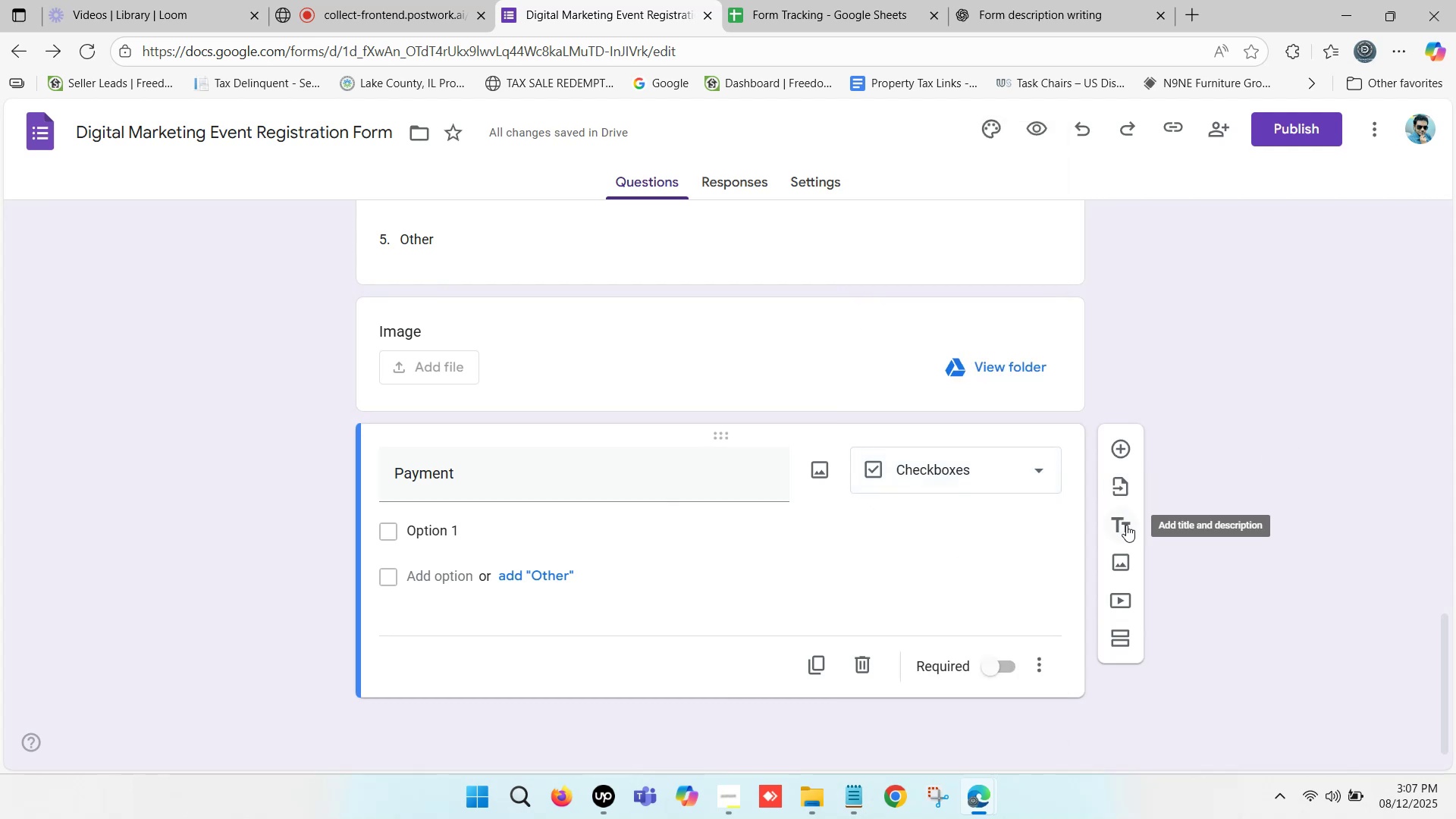 
left_click([1126, 525])
 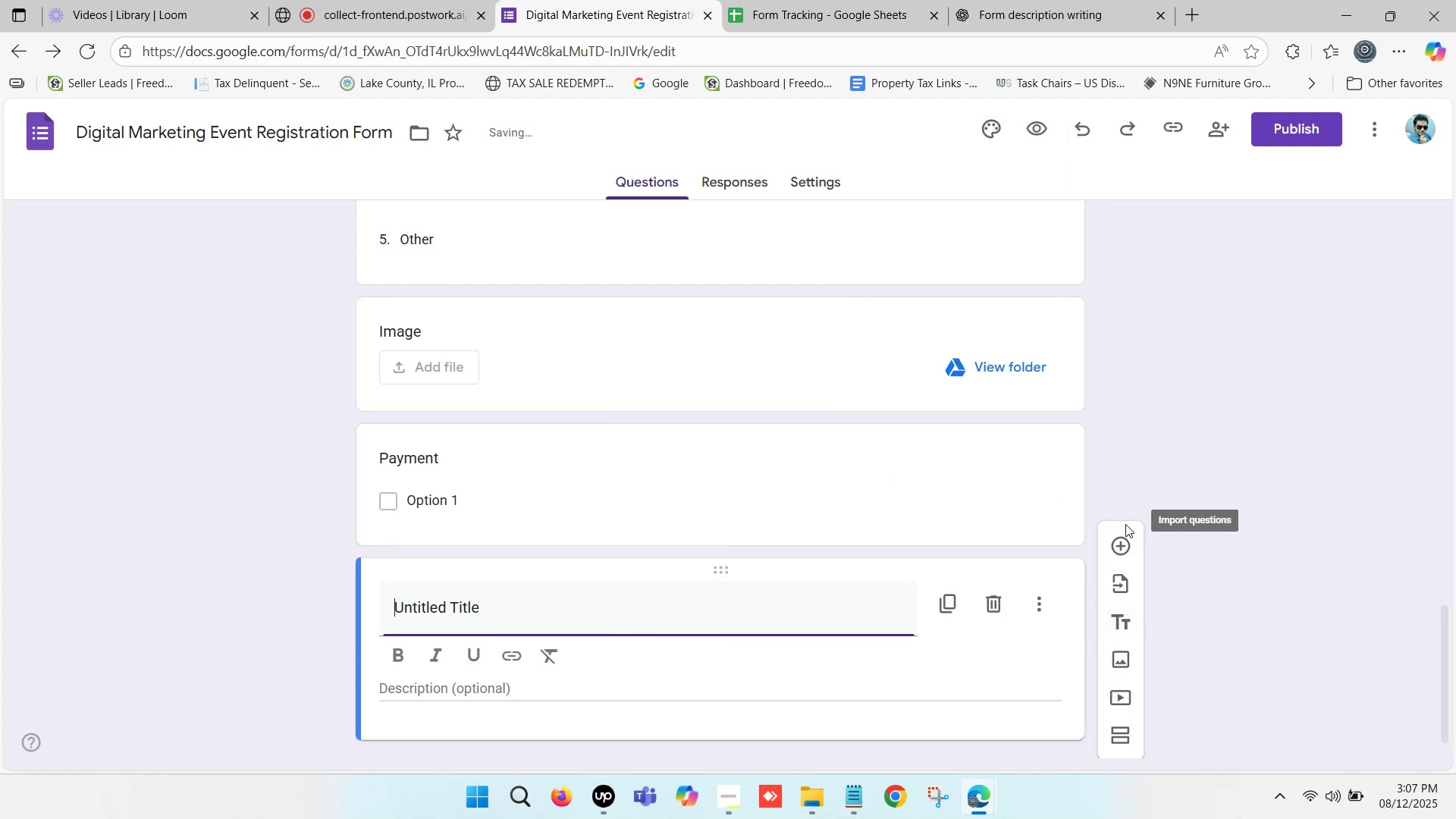 
scroll: coordinate [541, 519], scroll_direction: down, amount: 2.0
 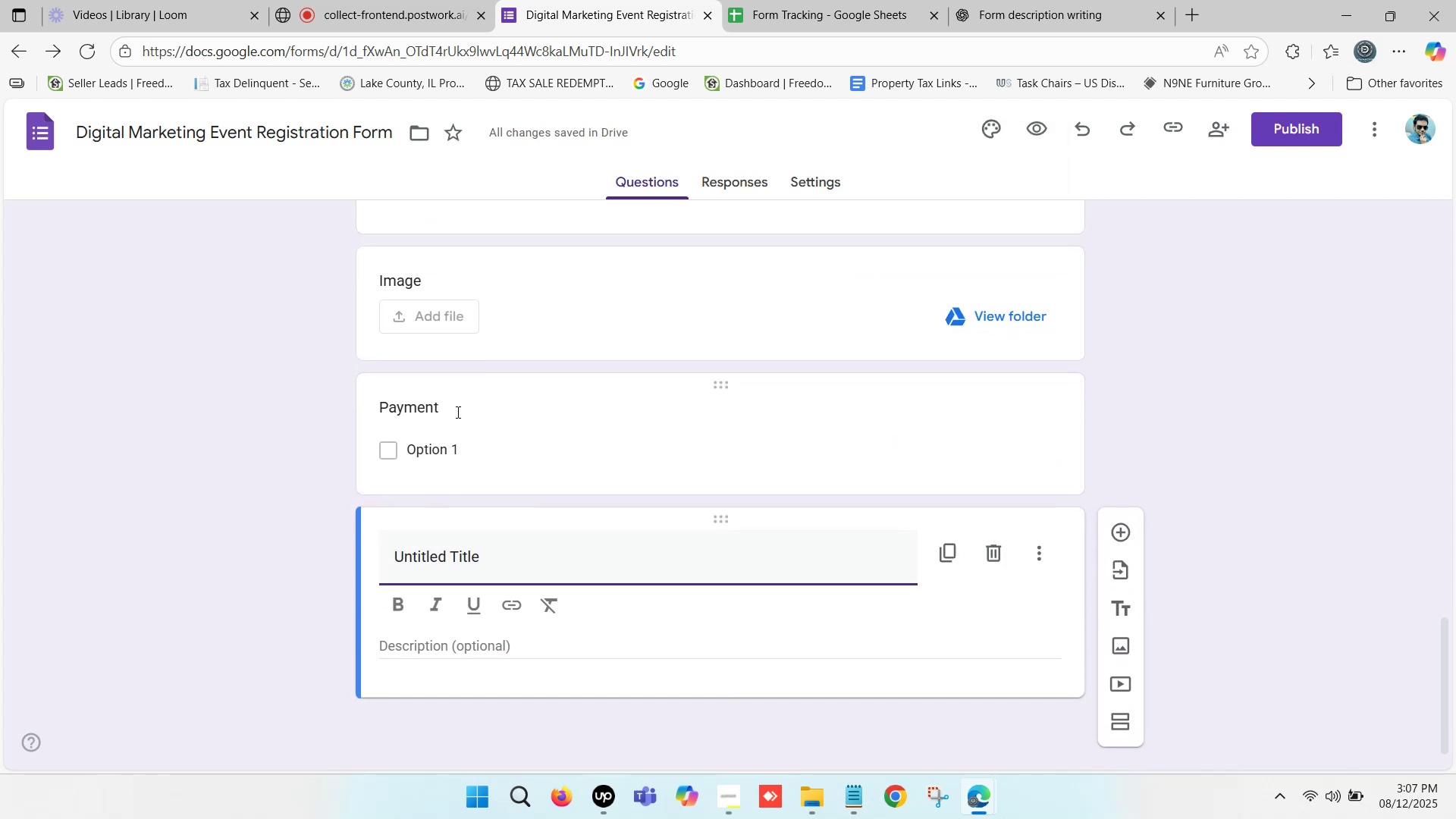 
left_click([593, 416])
 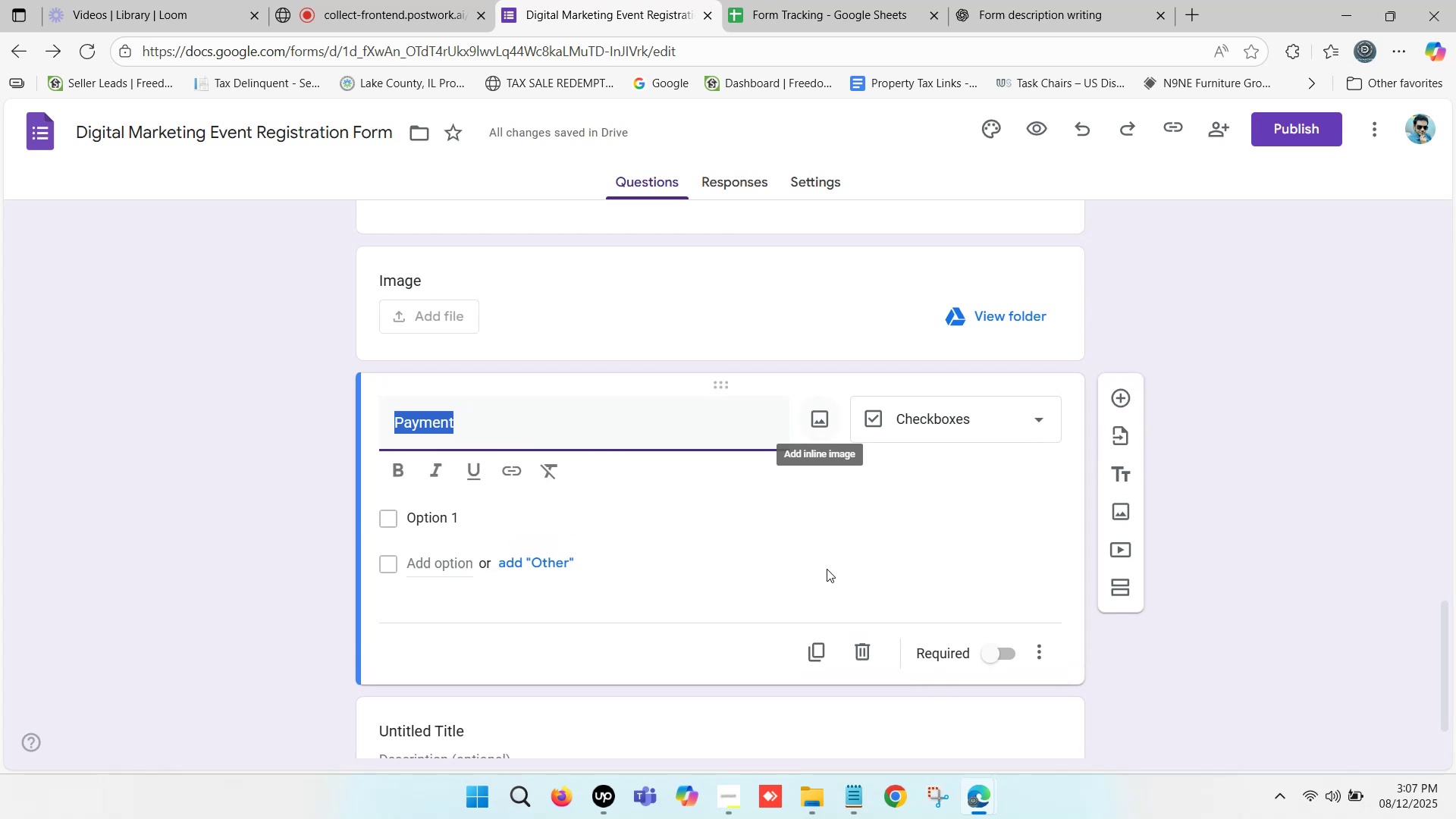 
left_click([861, 656])
 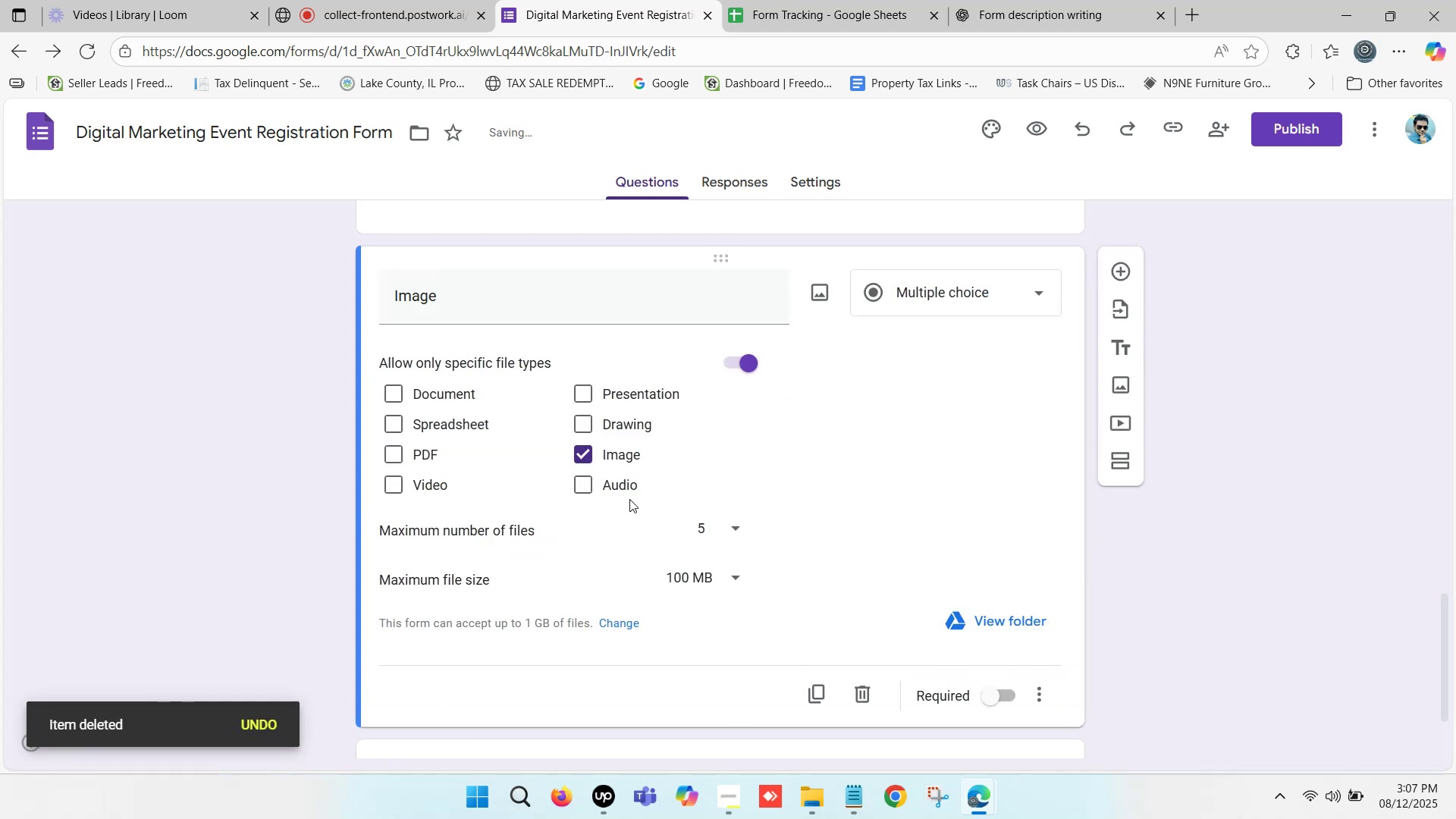 
scroll: coordinate [551, 446], scroll_direction: down, amount: 2.0
 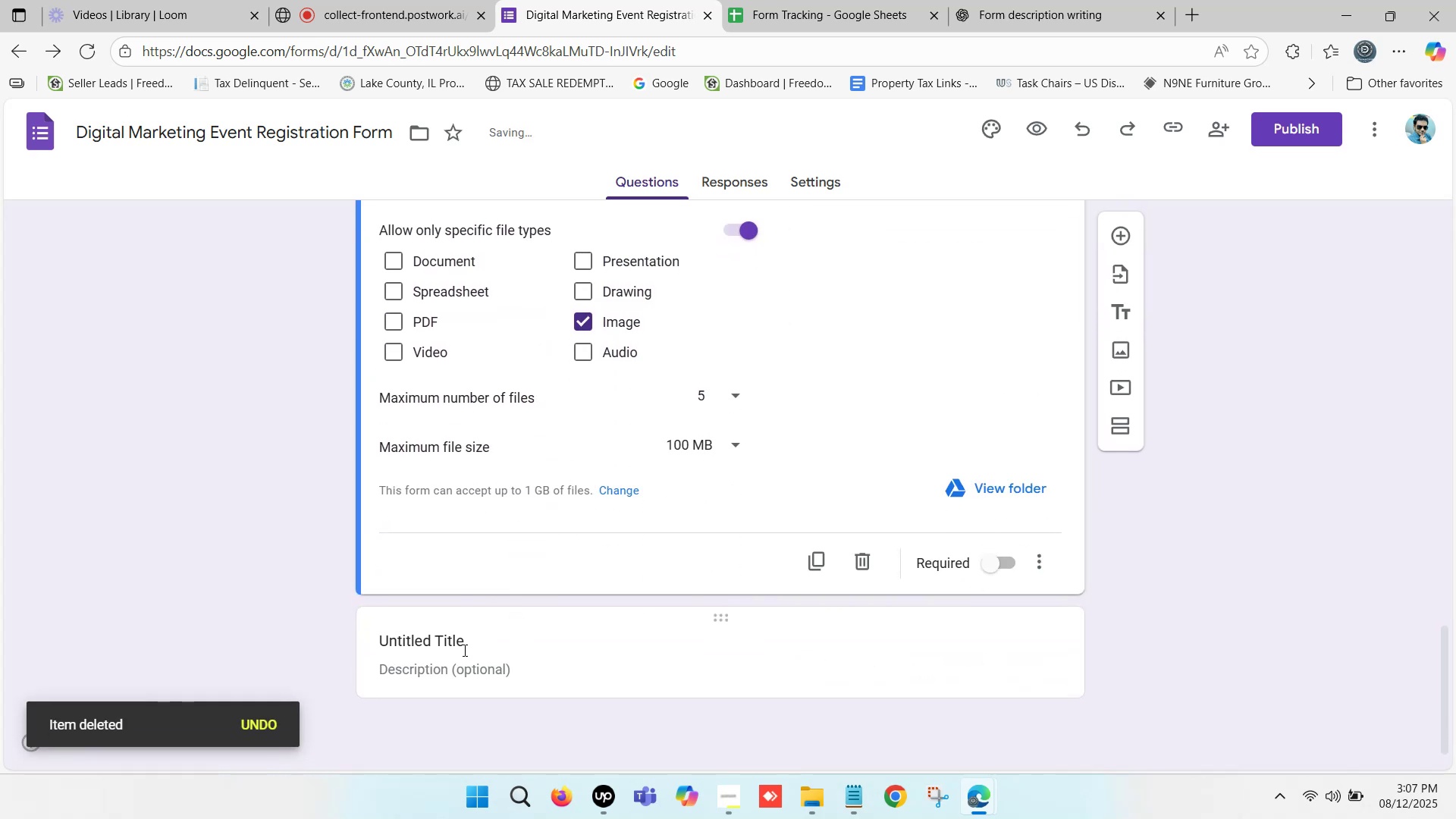 
left_click([452, 645])
 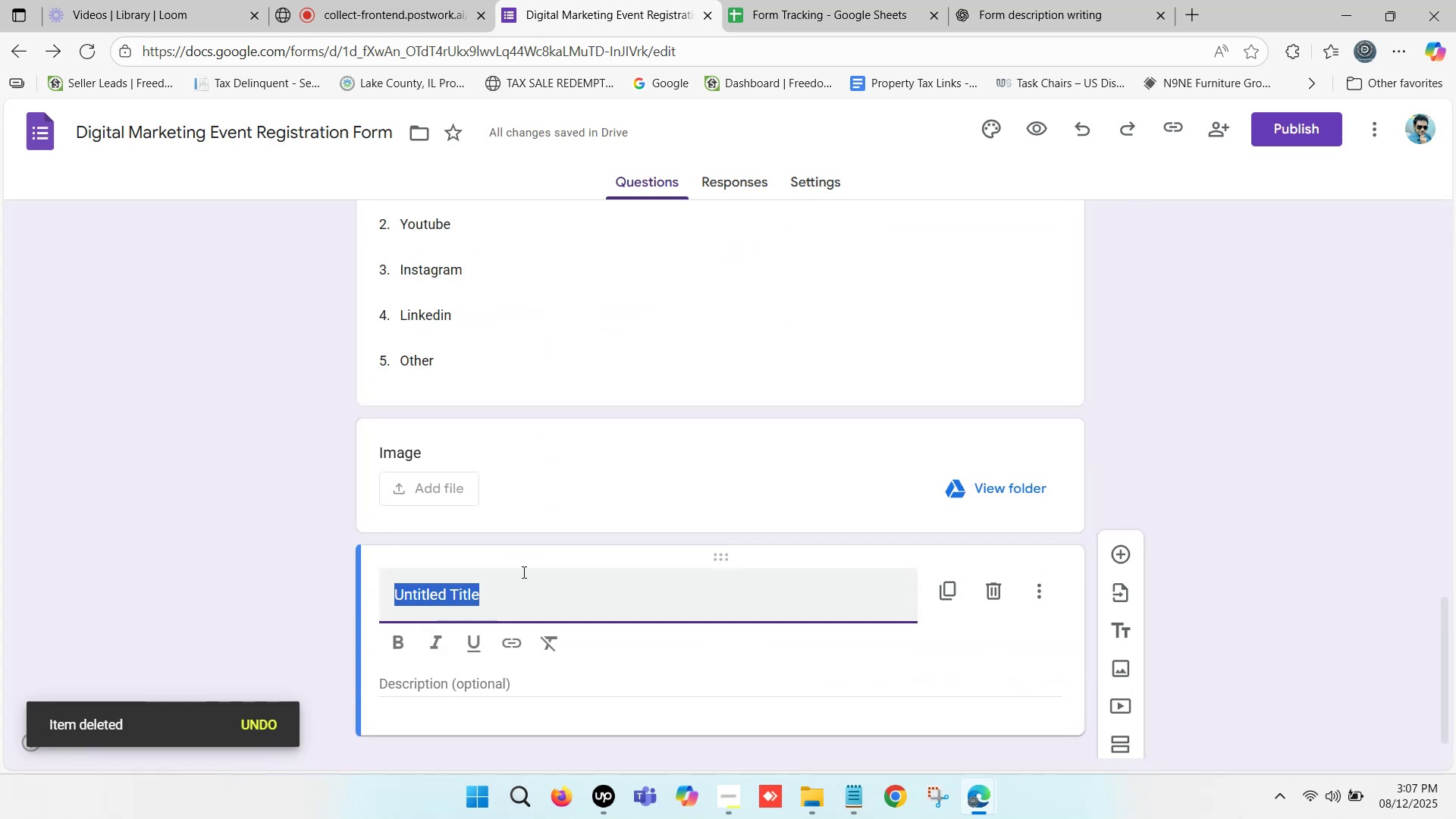 
type(Payment Information)
 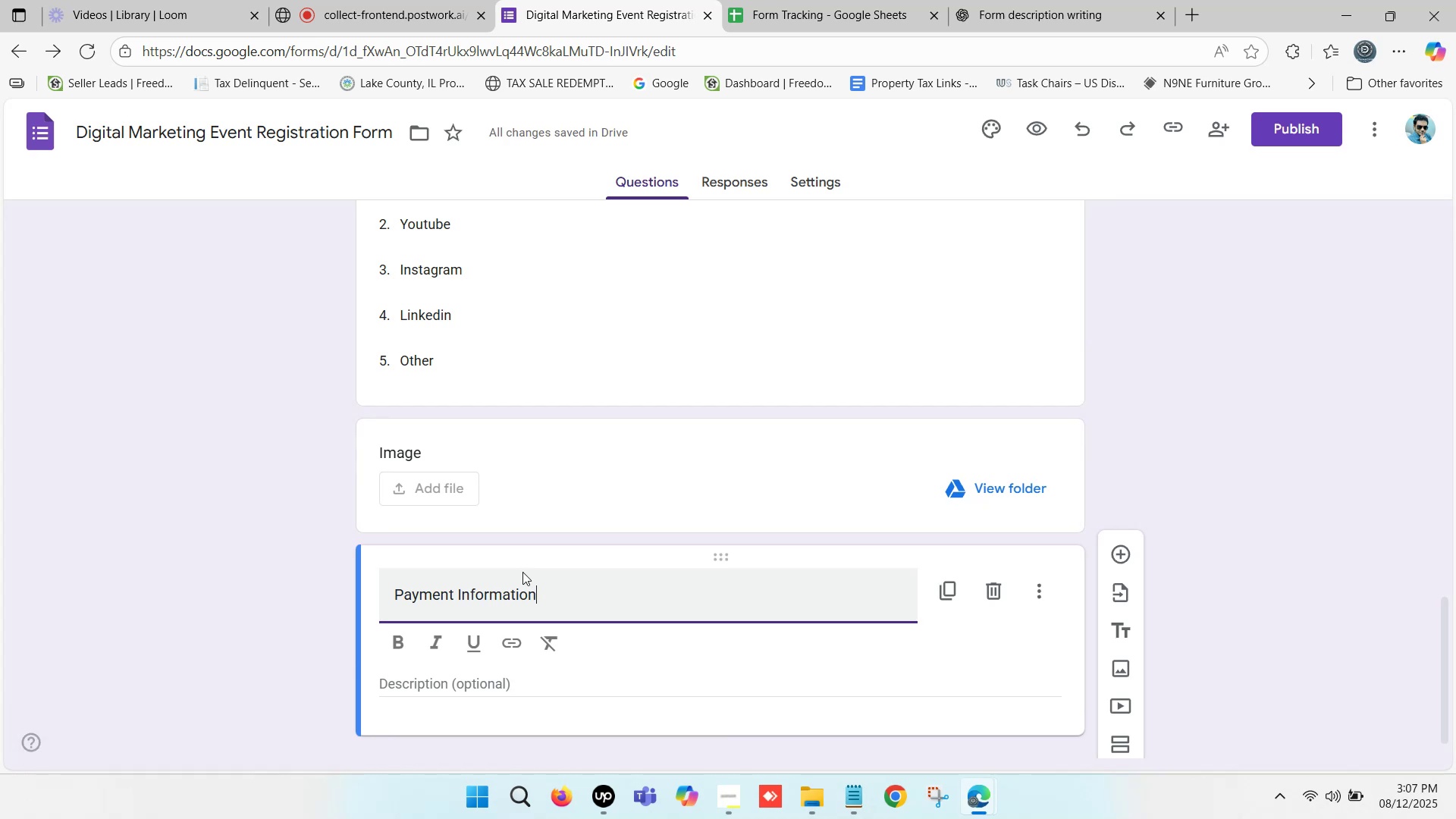 
left_click([165, 604])
 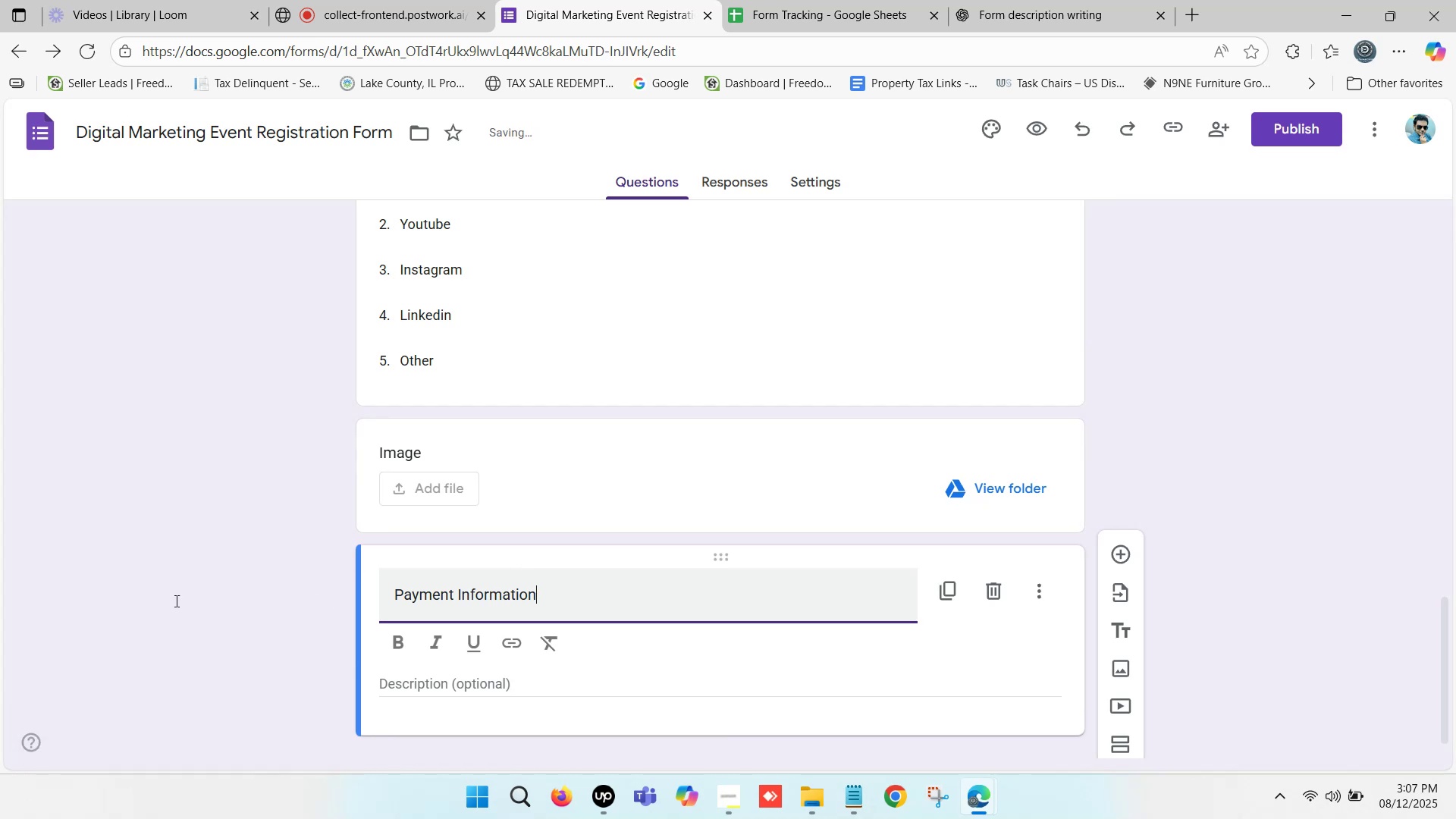 
scroll: coordinate [563, 589], scroll_direction: down, amount: 15.0
 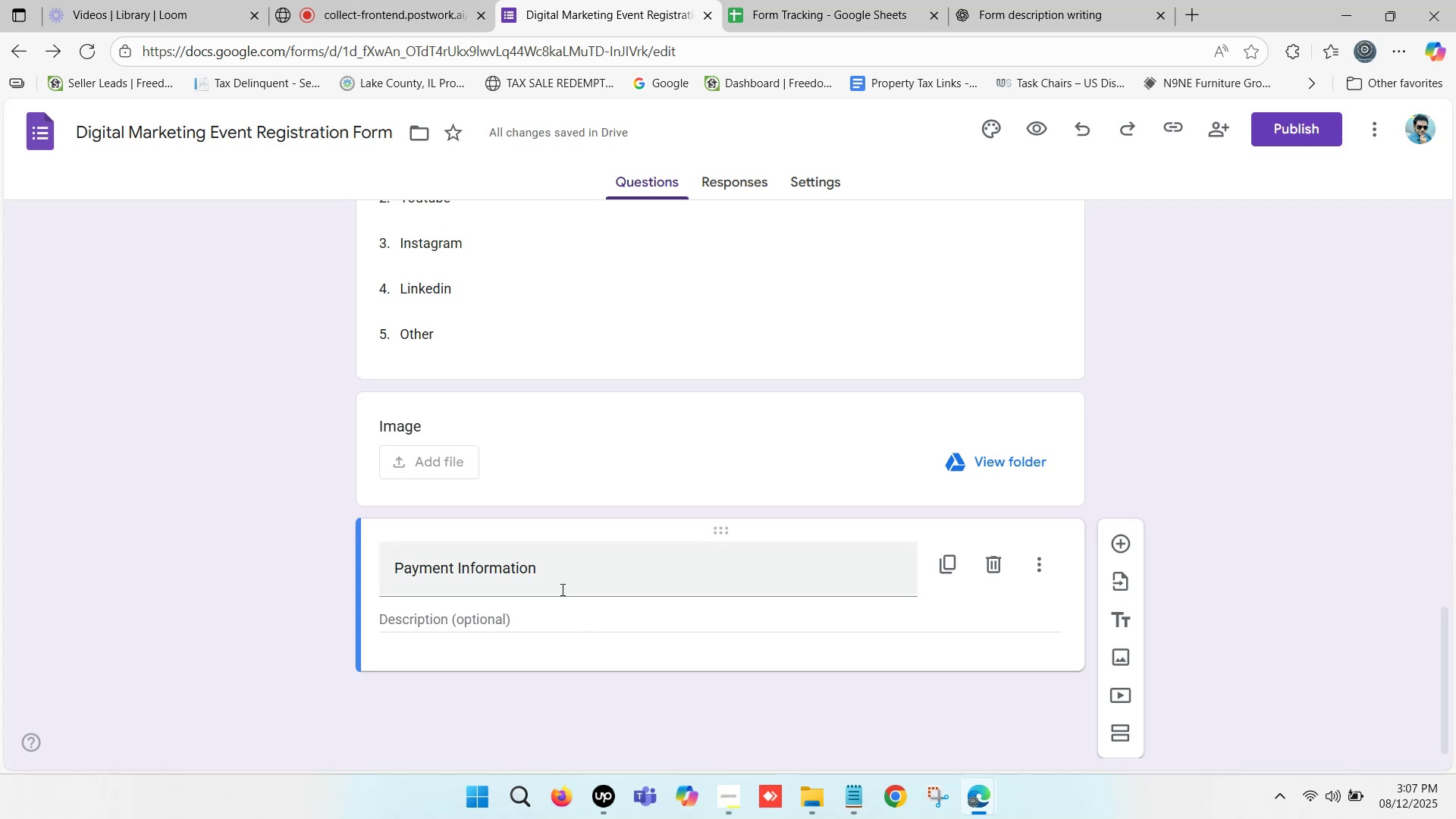 
wait(5.57)
 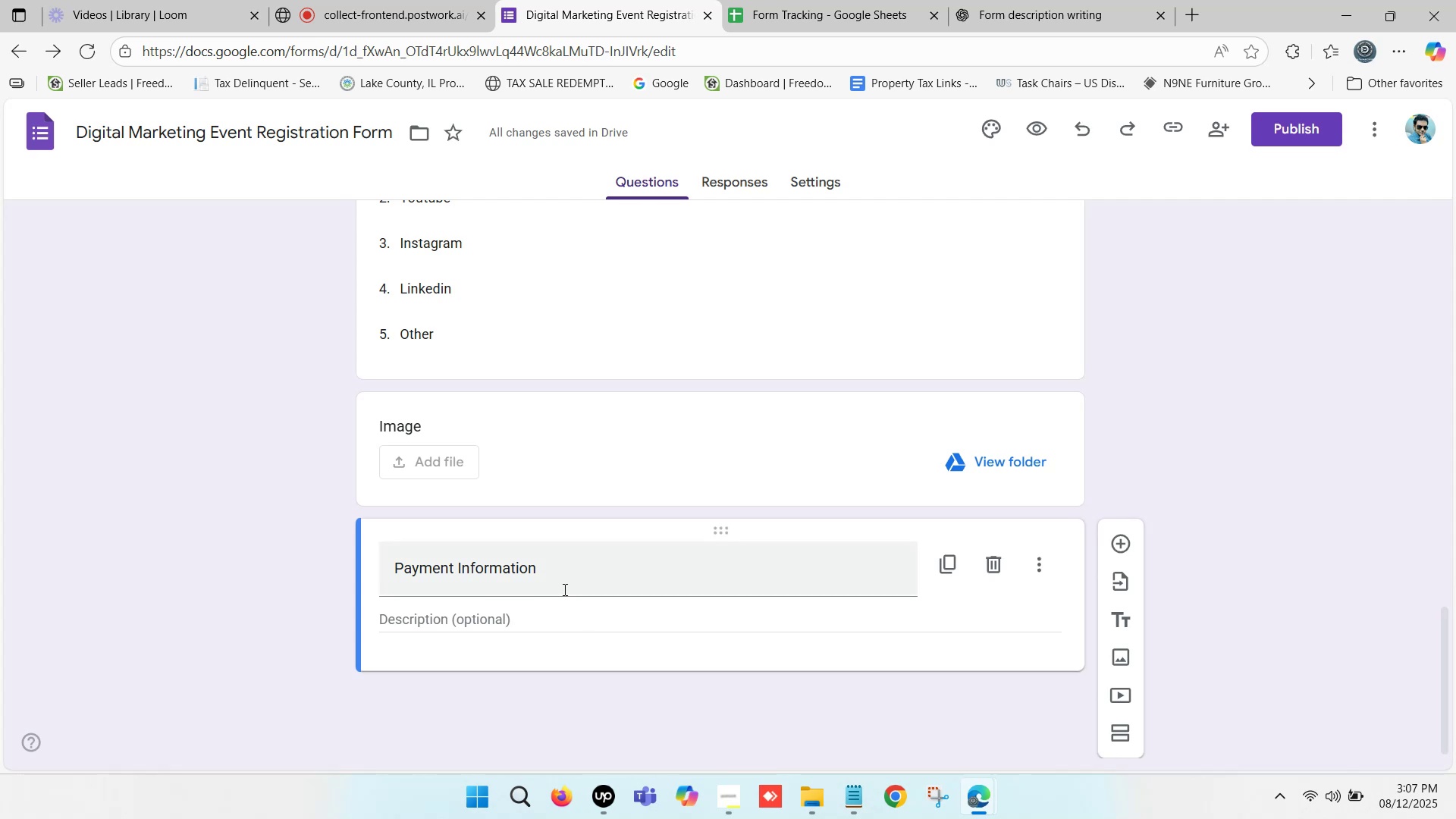 
scroll: coordinate [567, 566], scroll_direction: up, amount: 6.0
 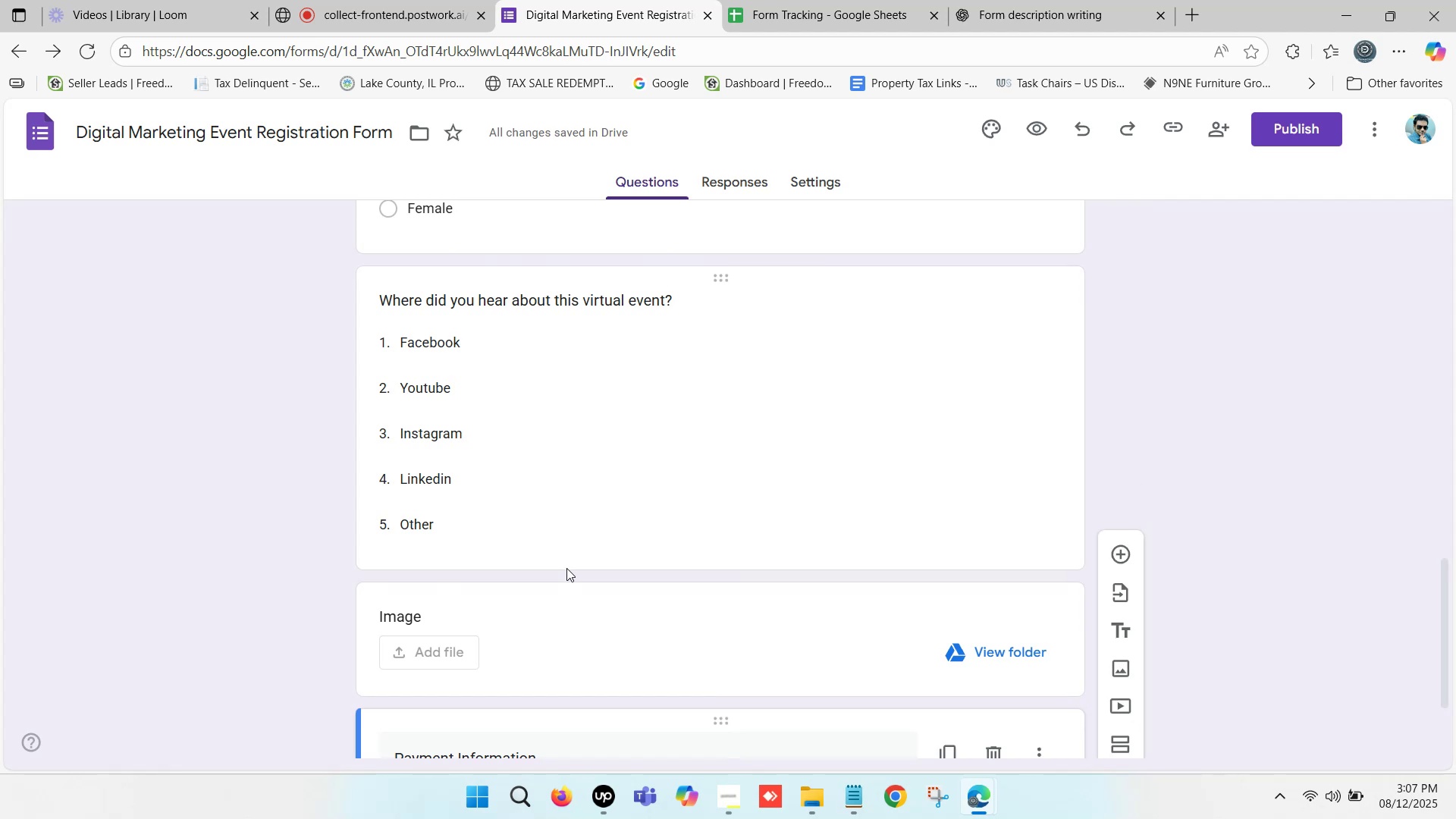 
wait(8.69)
 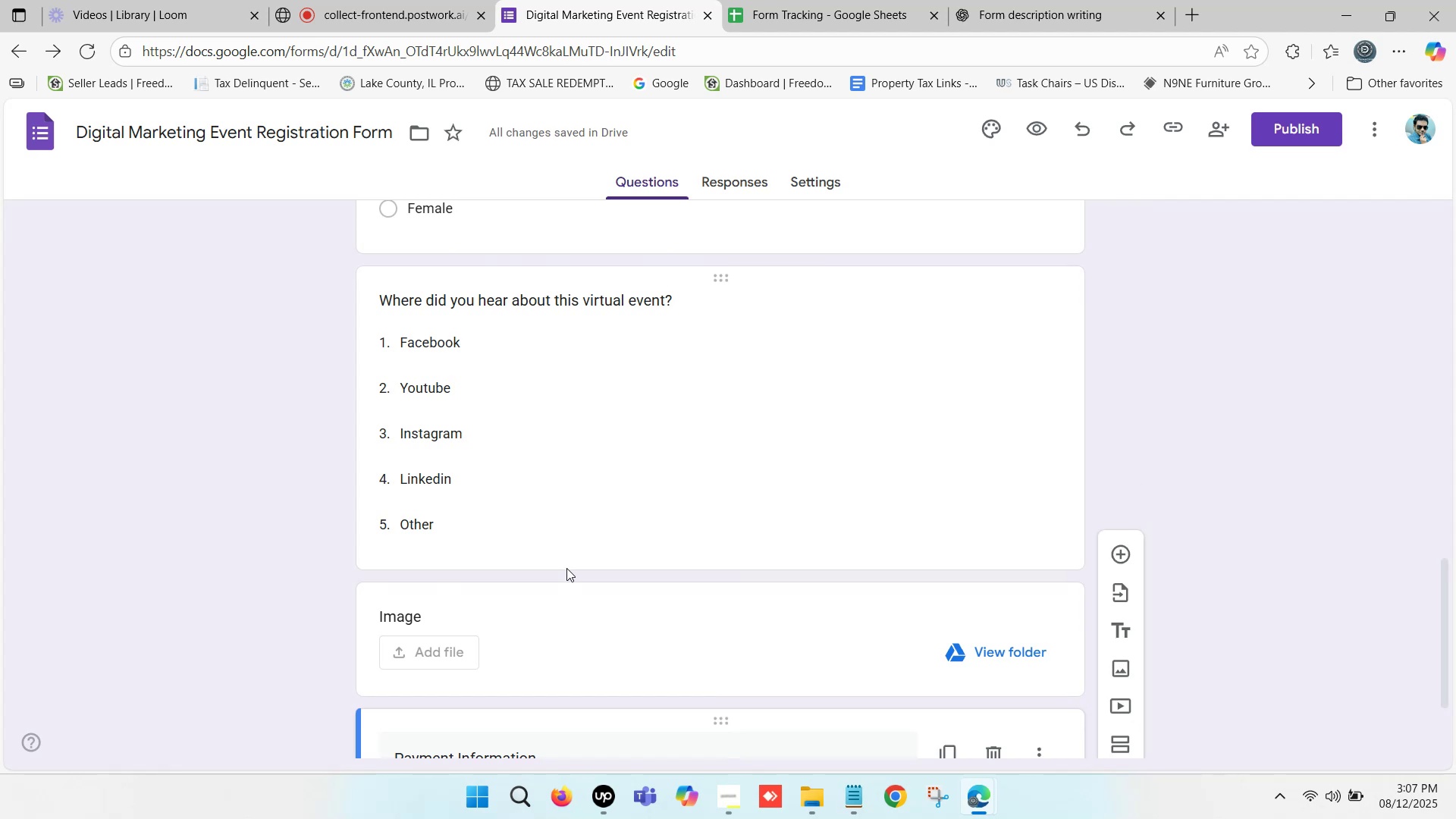 
scroll: coordinate [558, 577], scroll_direction: down, amount: 10.0
 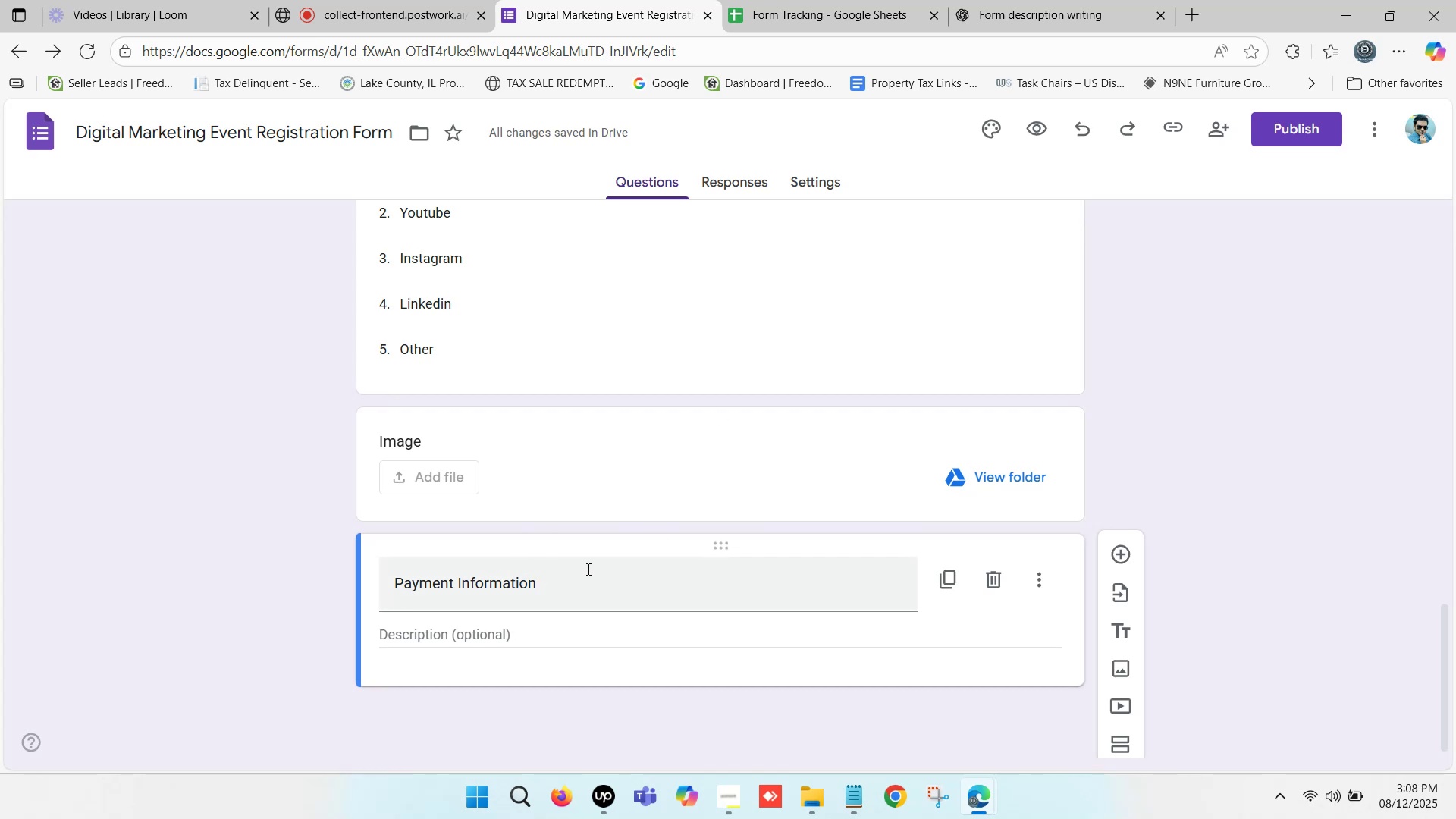 
left_click([1042, 121])
 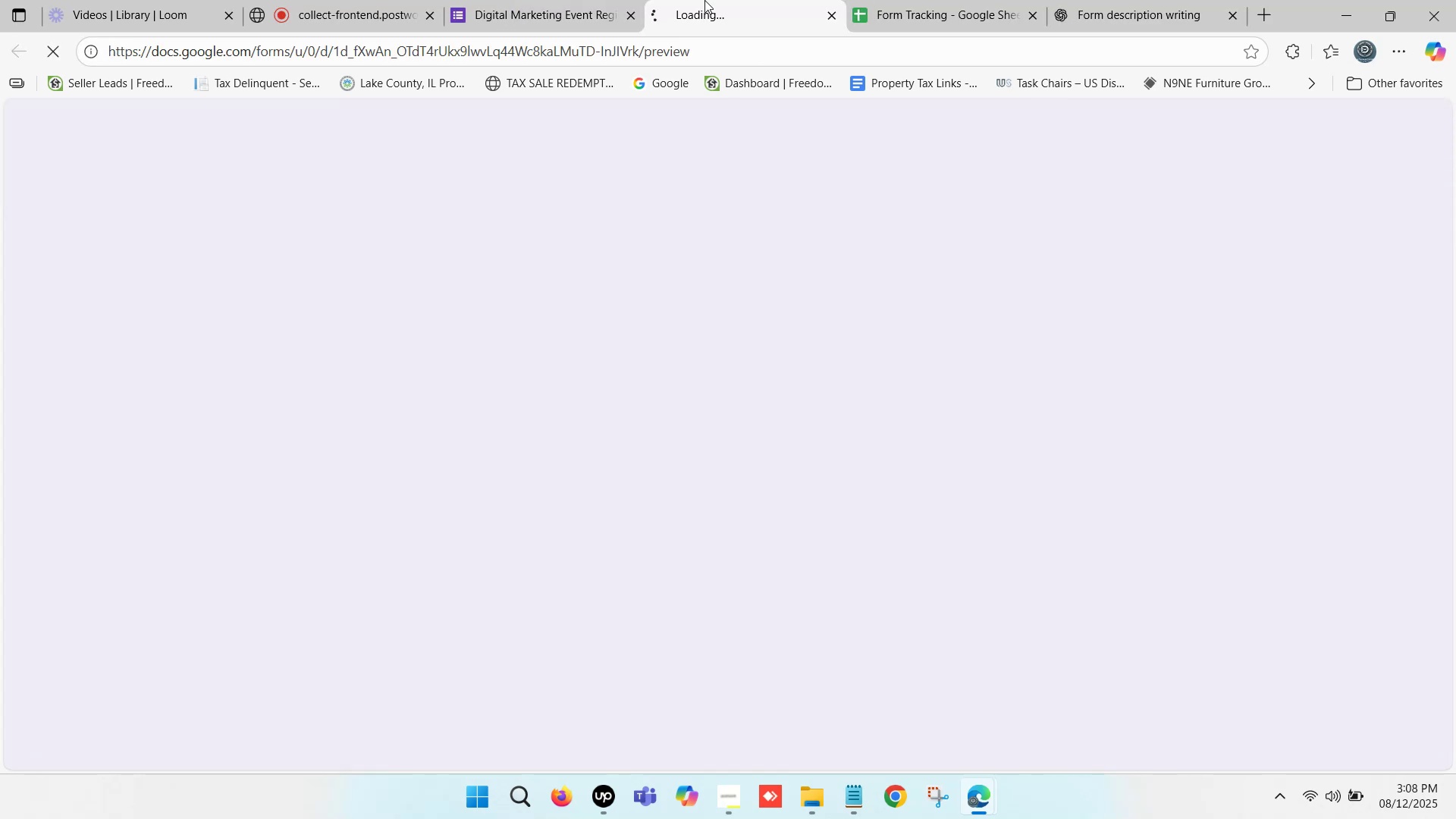 
left_click([704, 0])
 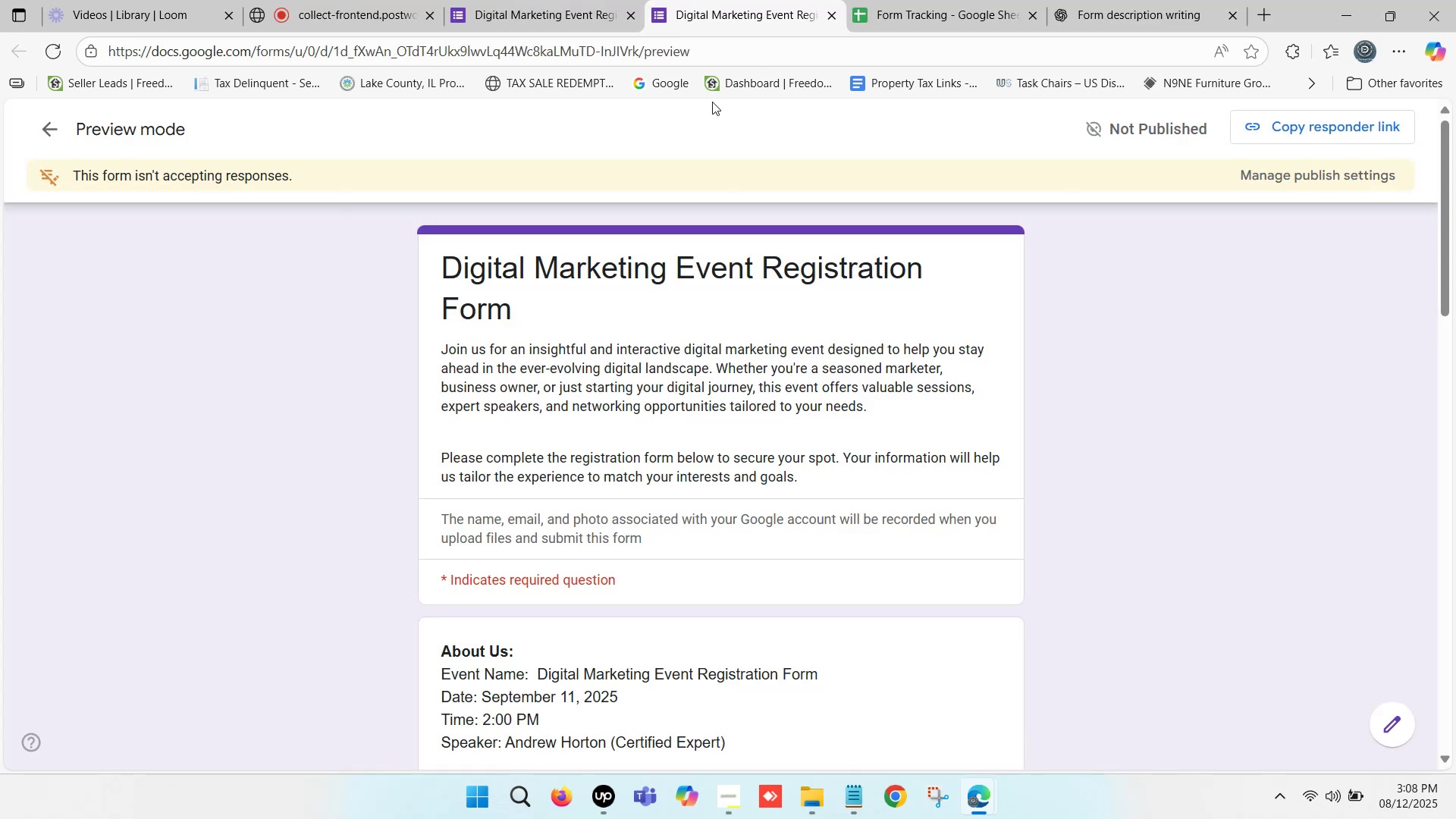 
scroll: coordinate [677, 350], scroll_direction: down, amount: 17.0
 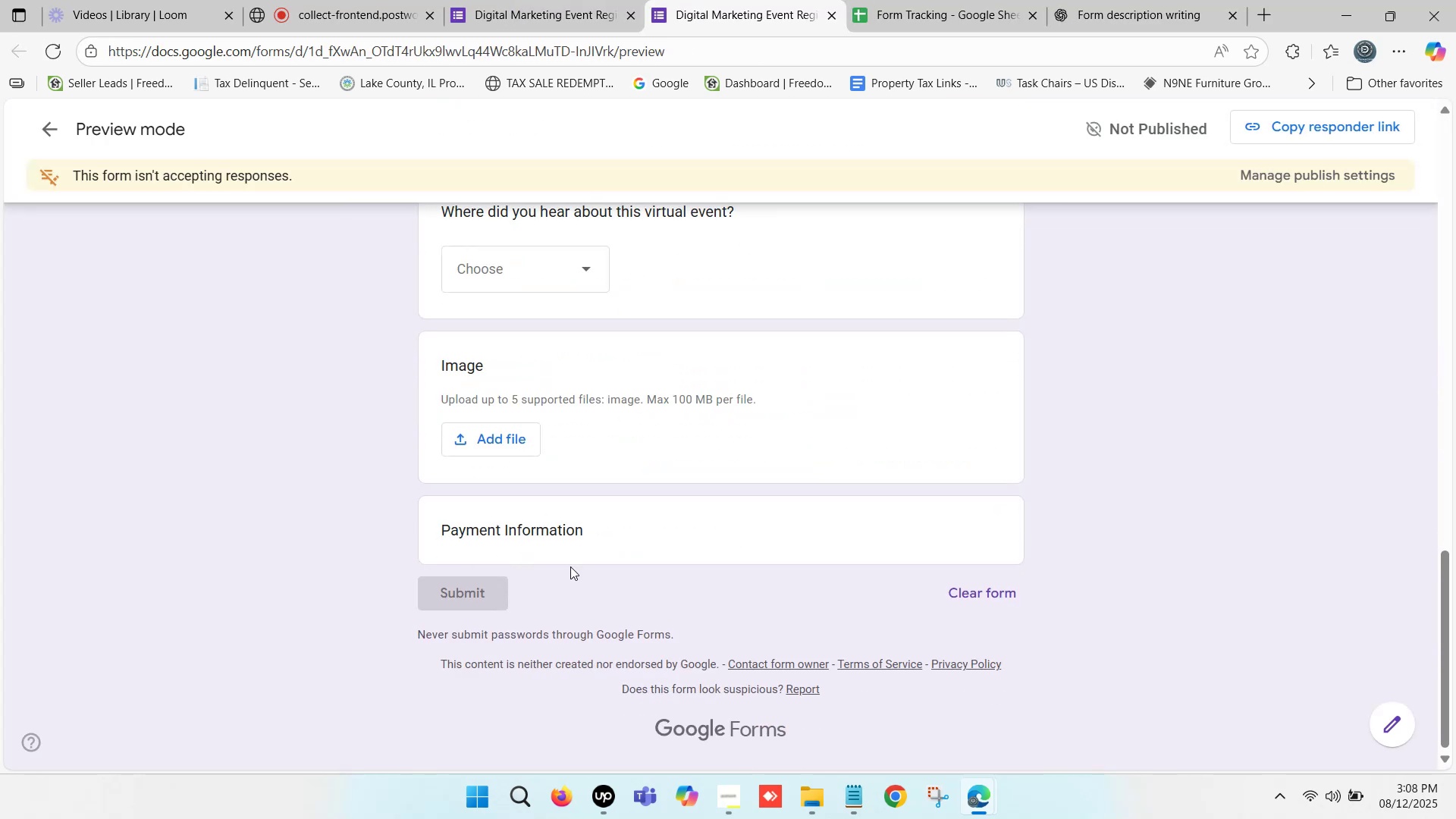 
left_click([590, 0])
 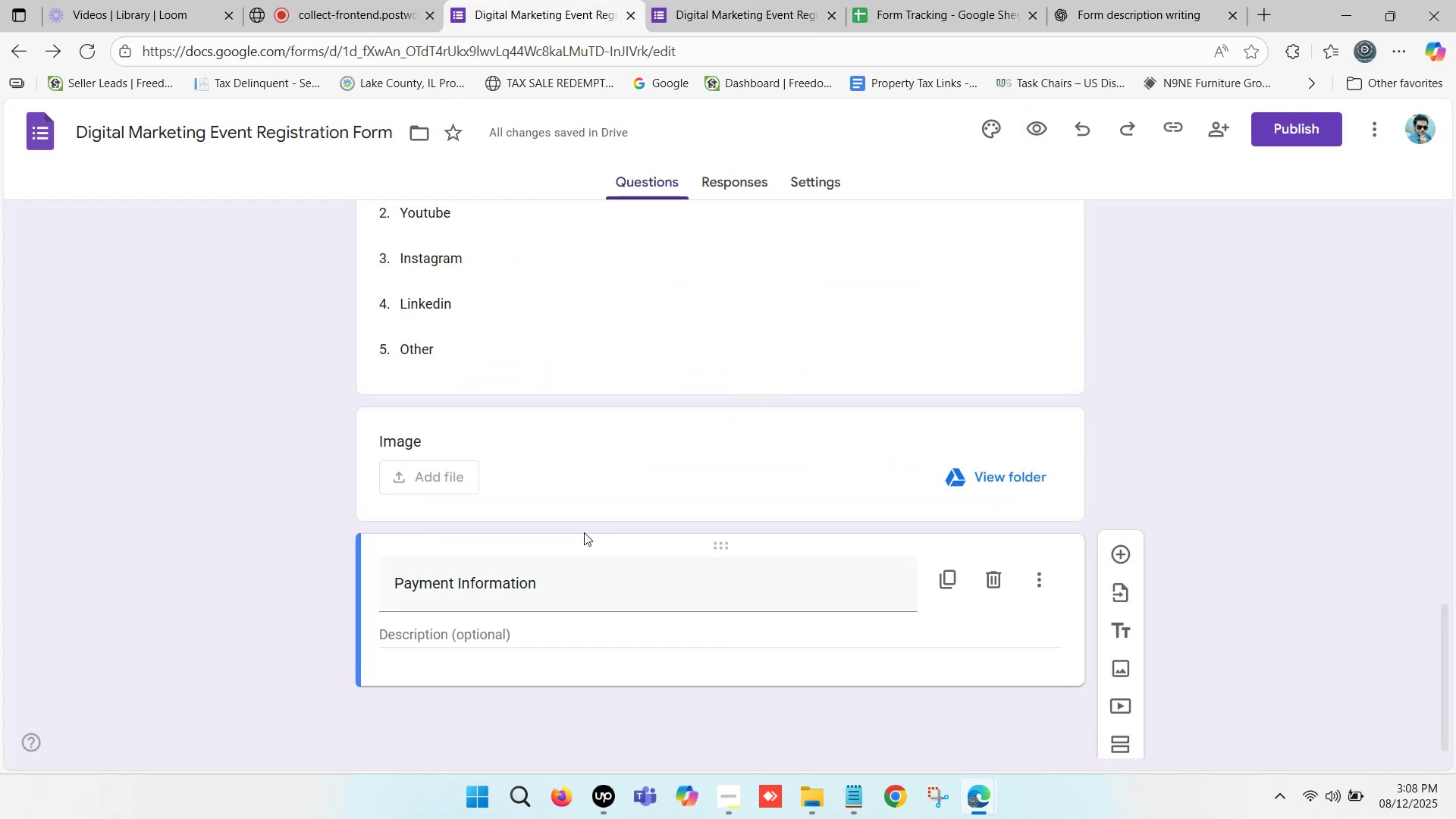 
scroll: coordinate [587, 533], scroll_direction: down, amount: 2.0
 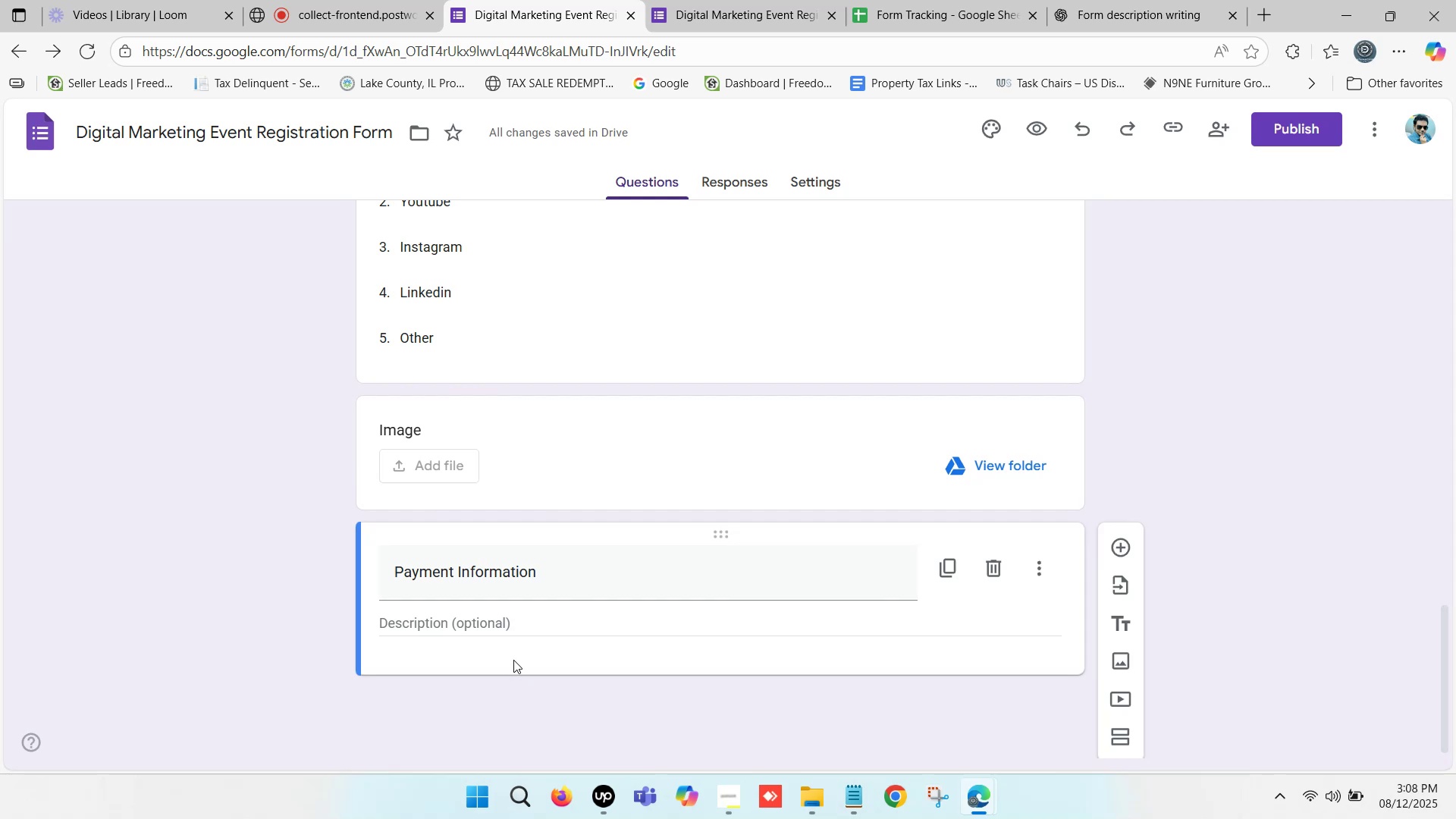 
left_click([513, 657])
 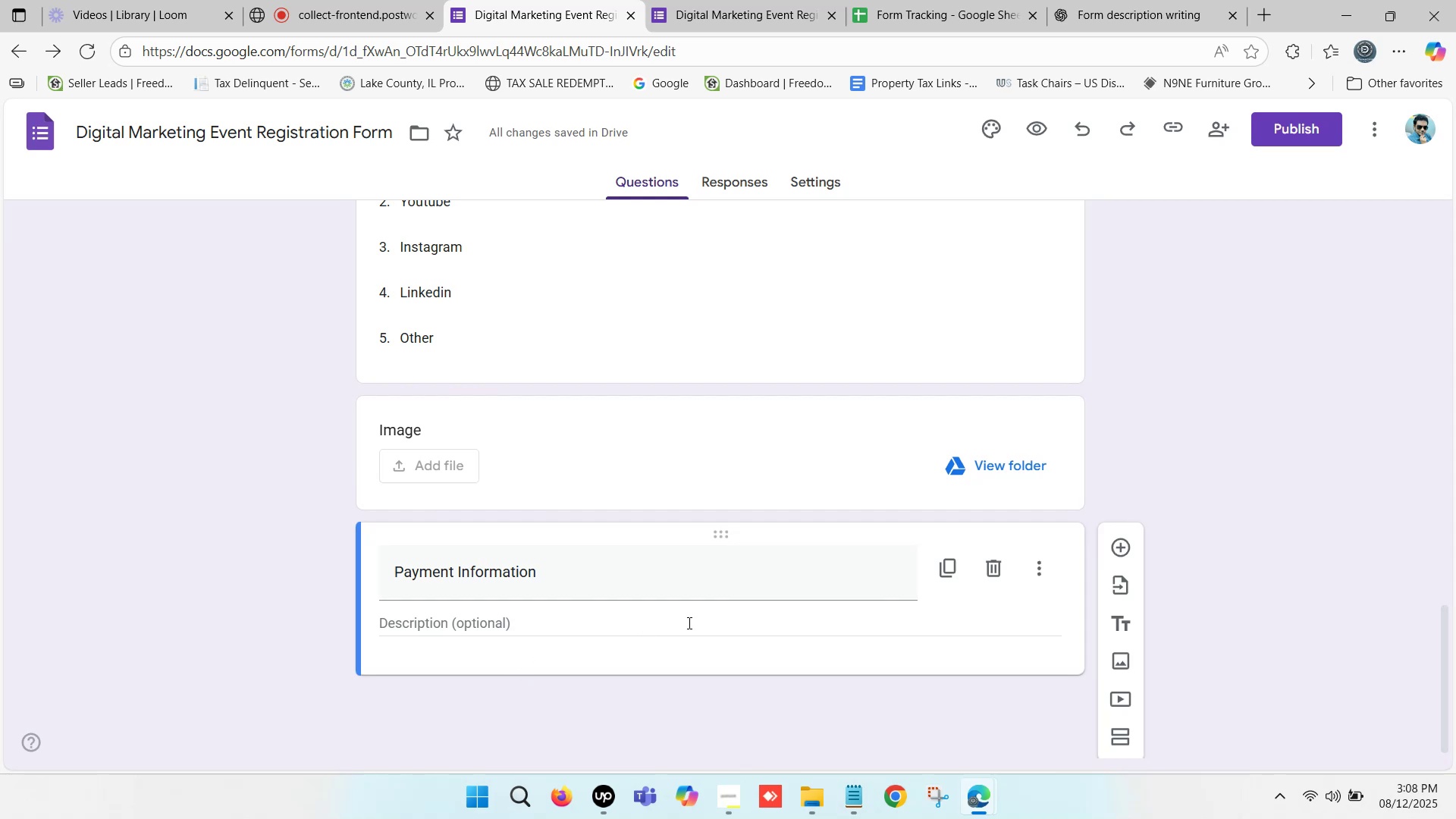 
scroll: coordinate [780, 600], scroll_direction: down, amount: 1.0
 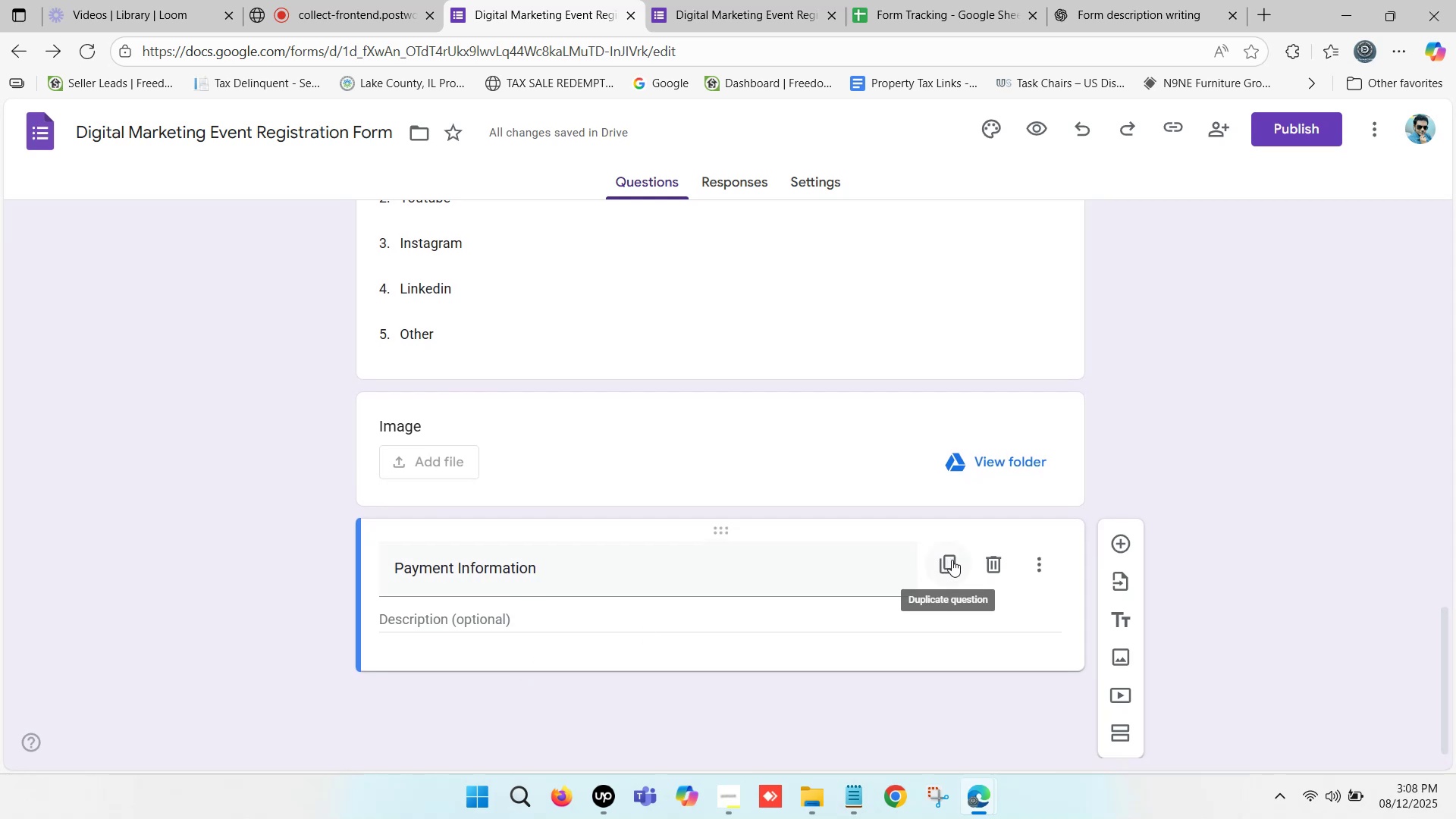 
wait(5.1)
 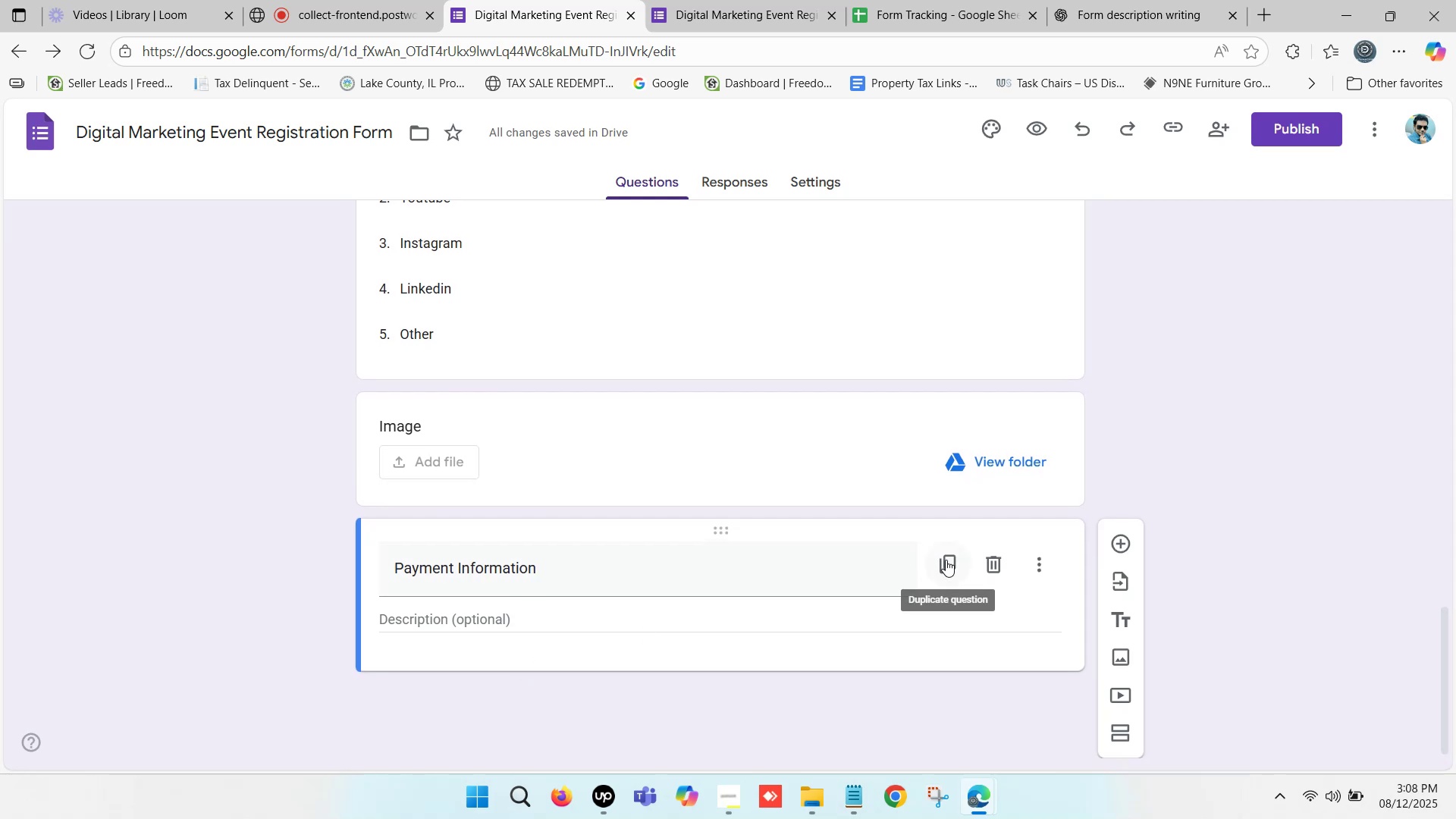 
left_click([1042, 569])
 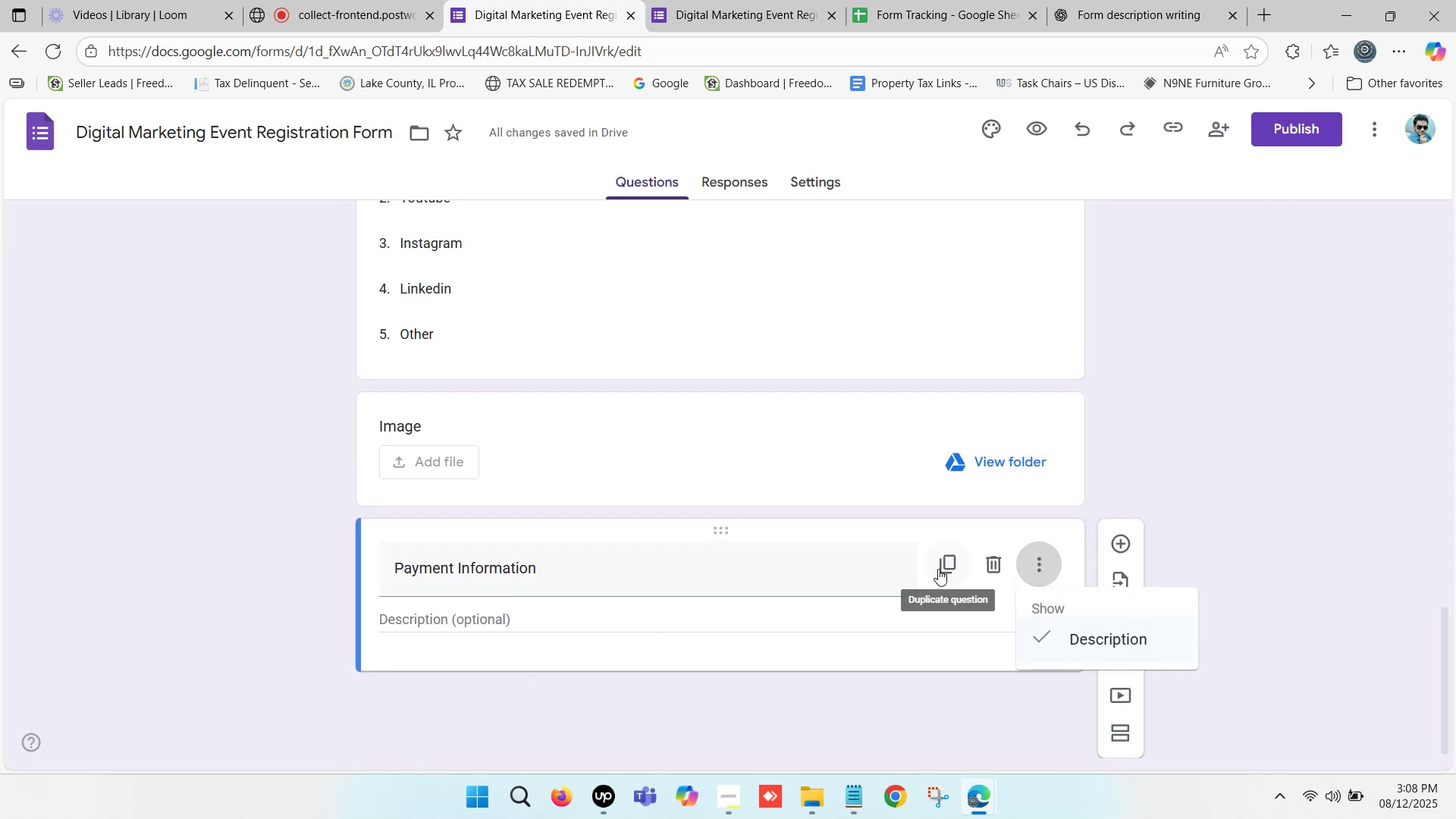 
left_click([946, 564])
 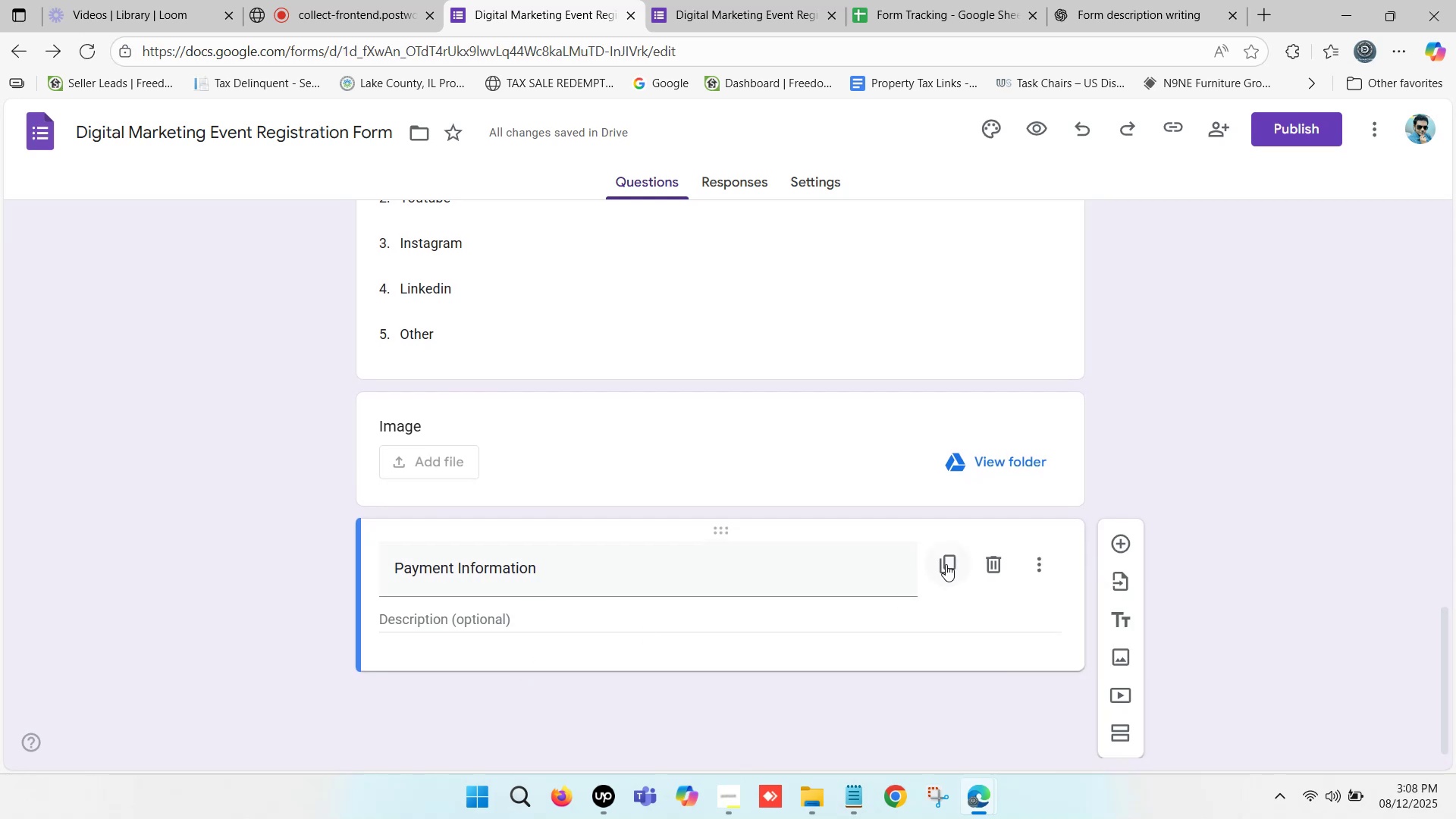 
scroll: coordinate [570, 571], scroll_direction: down, amount: 7.0
 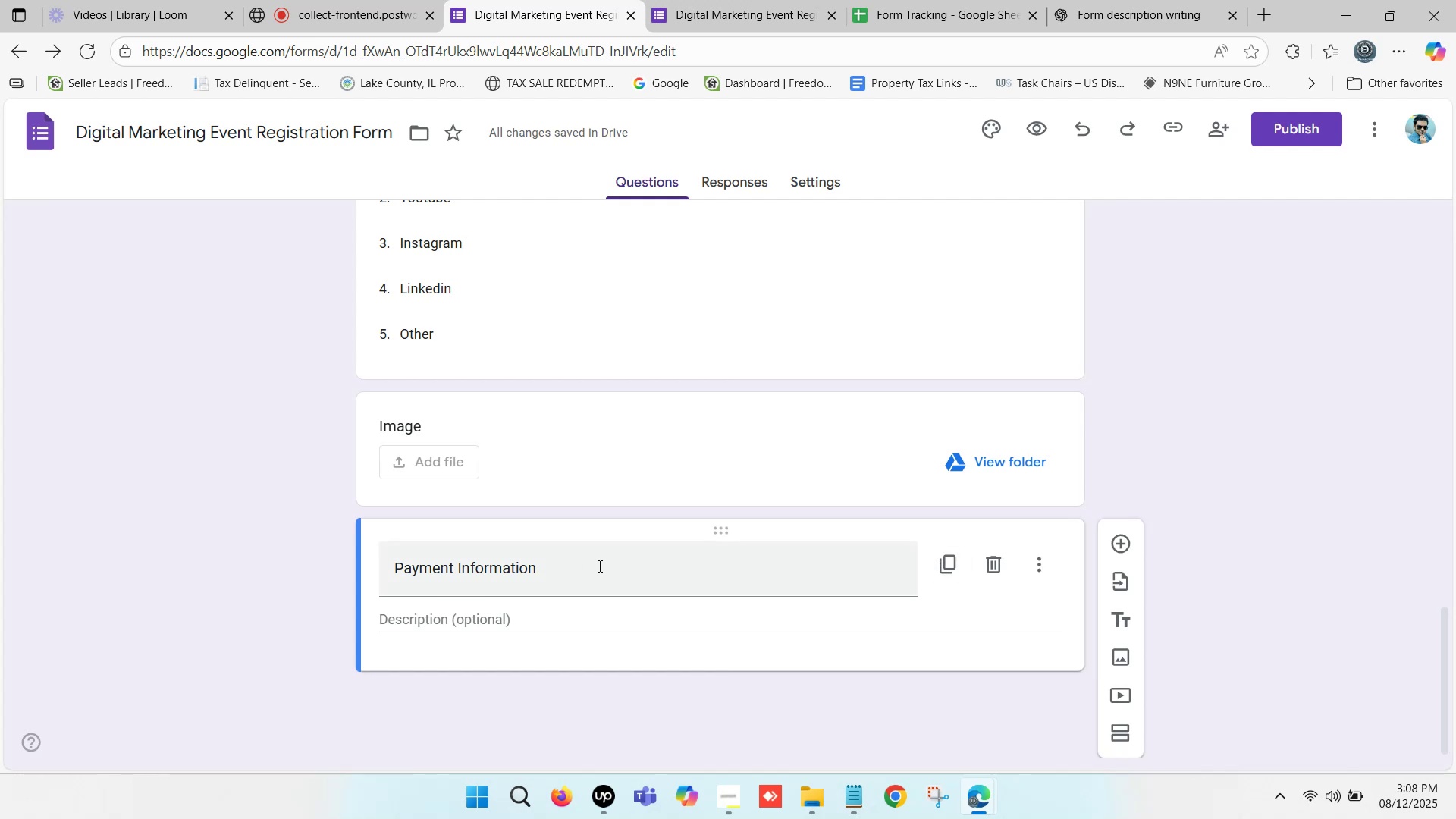 
scroll: coordinate [623, 560], scroll_direction: up, amount: 1.0
 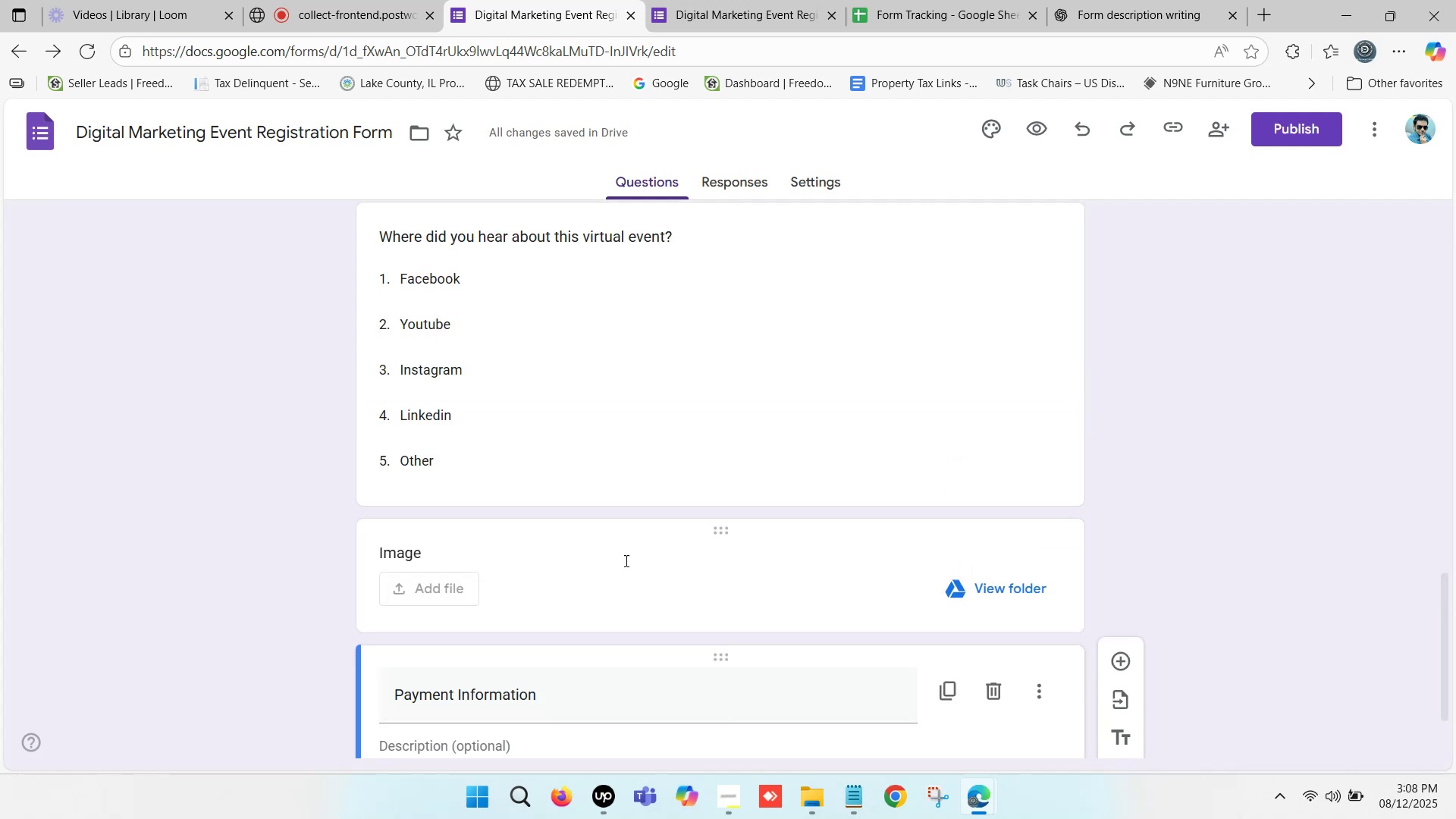 
scroll: coordinate [654, 576], scroll_direction: down, amount: 6.0
 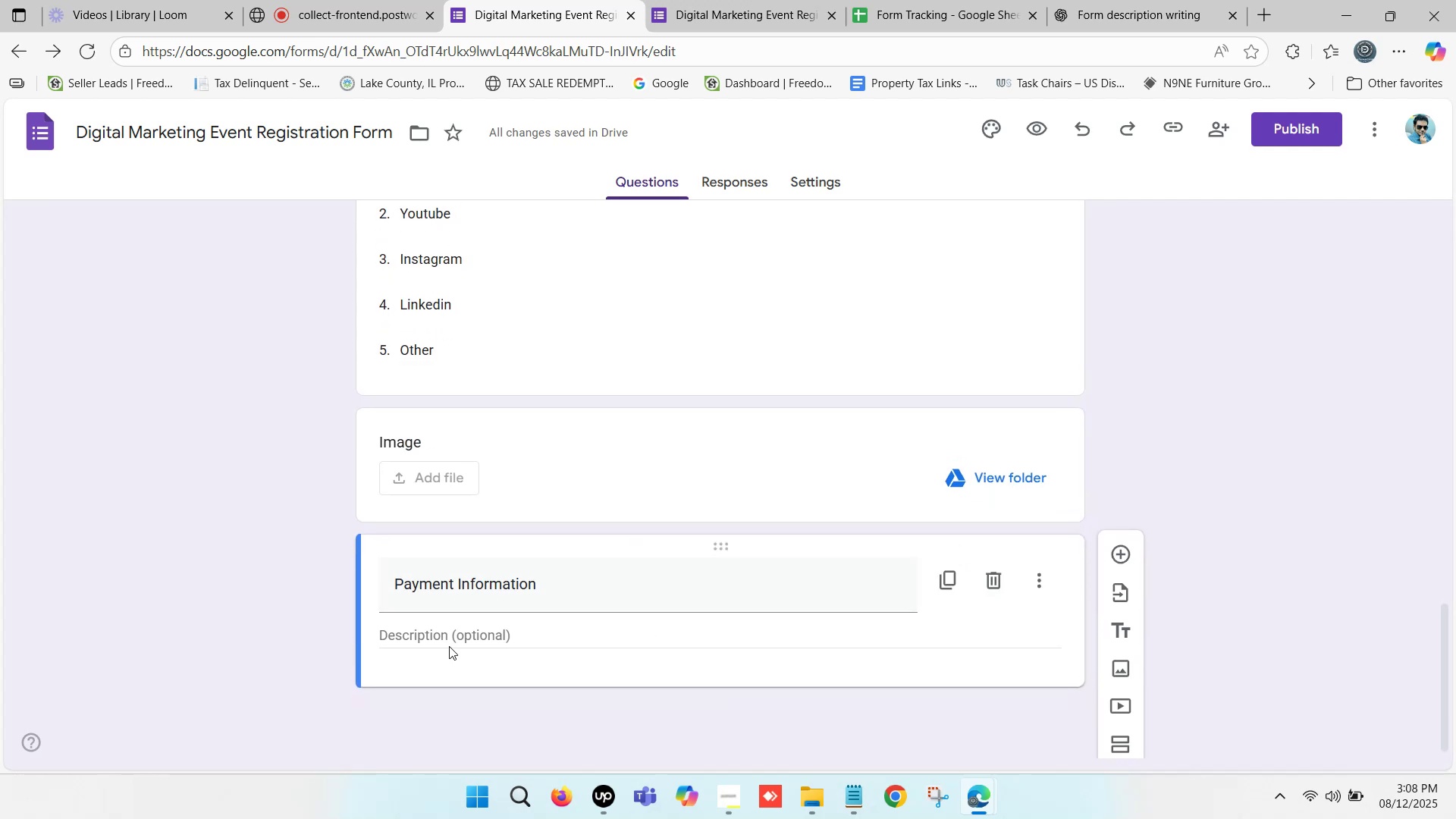 
left_click([448, 634])
 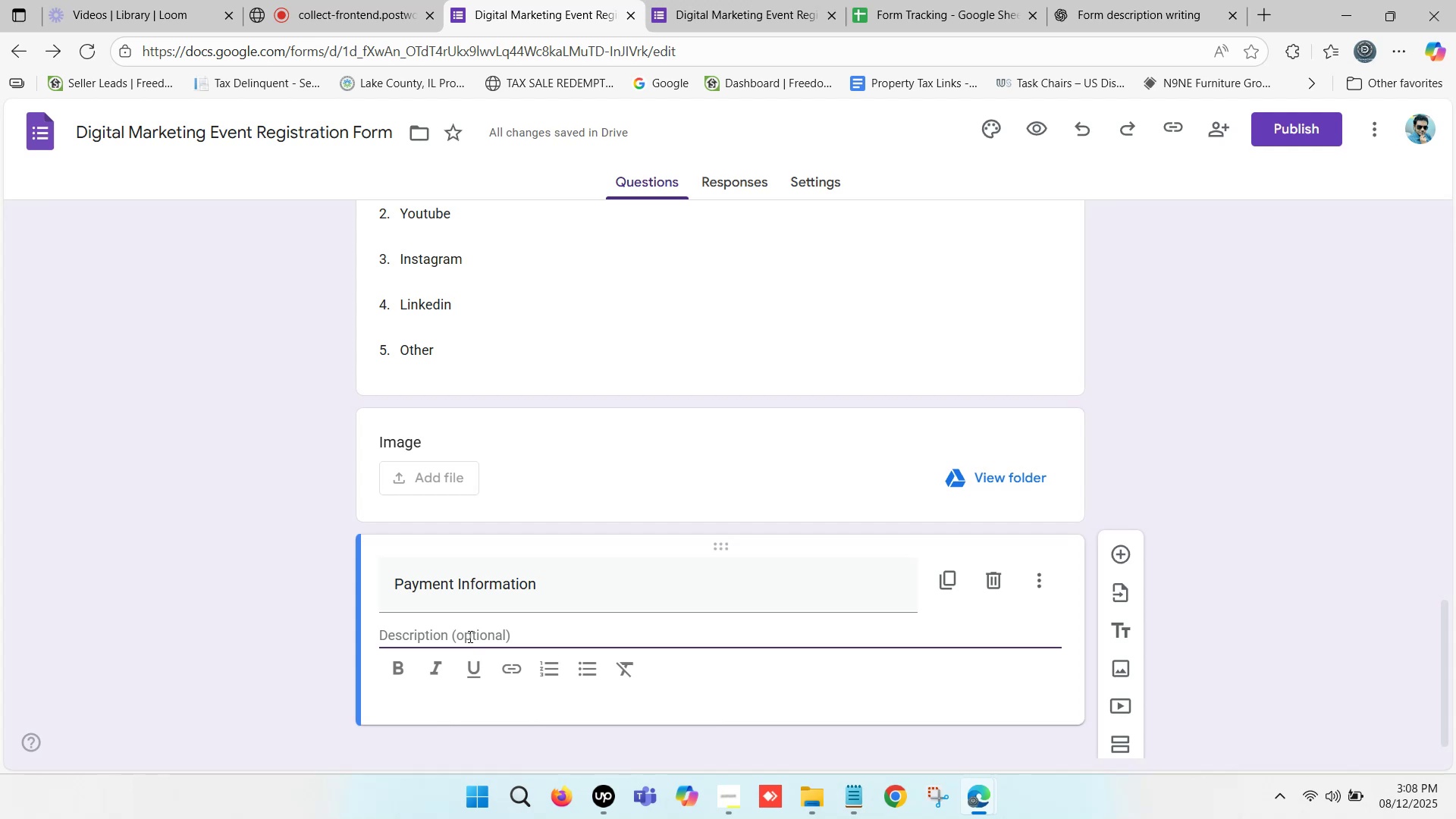 
wait(11.26)
 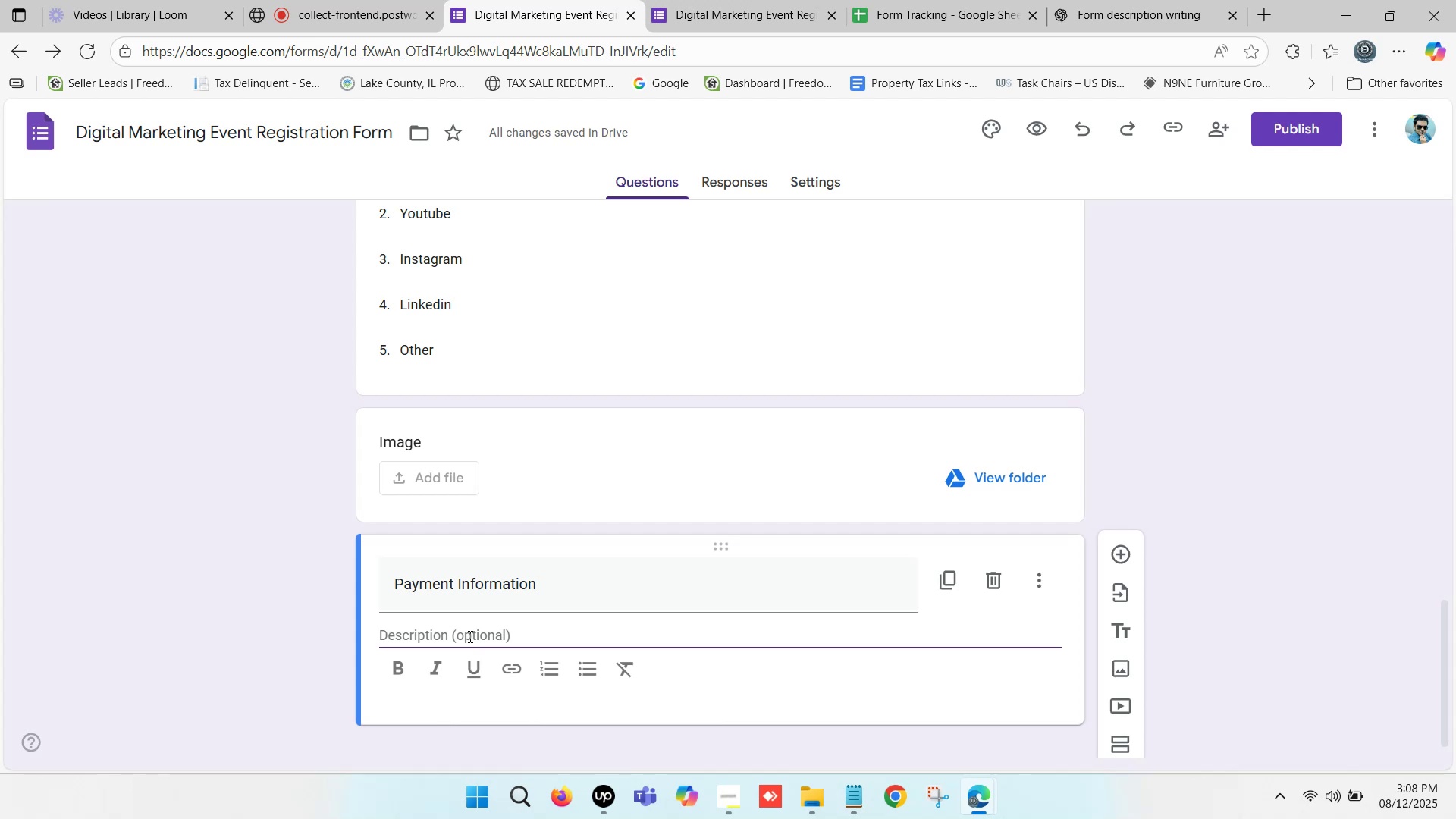 
left_click([244, 605])
 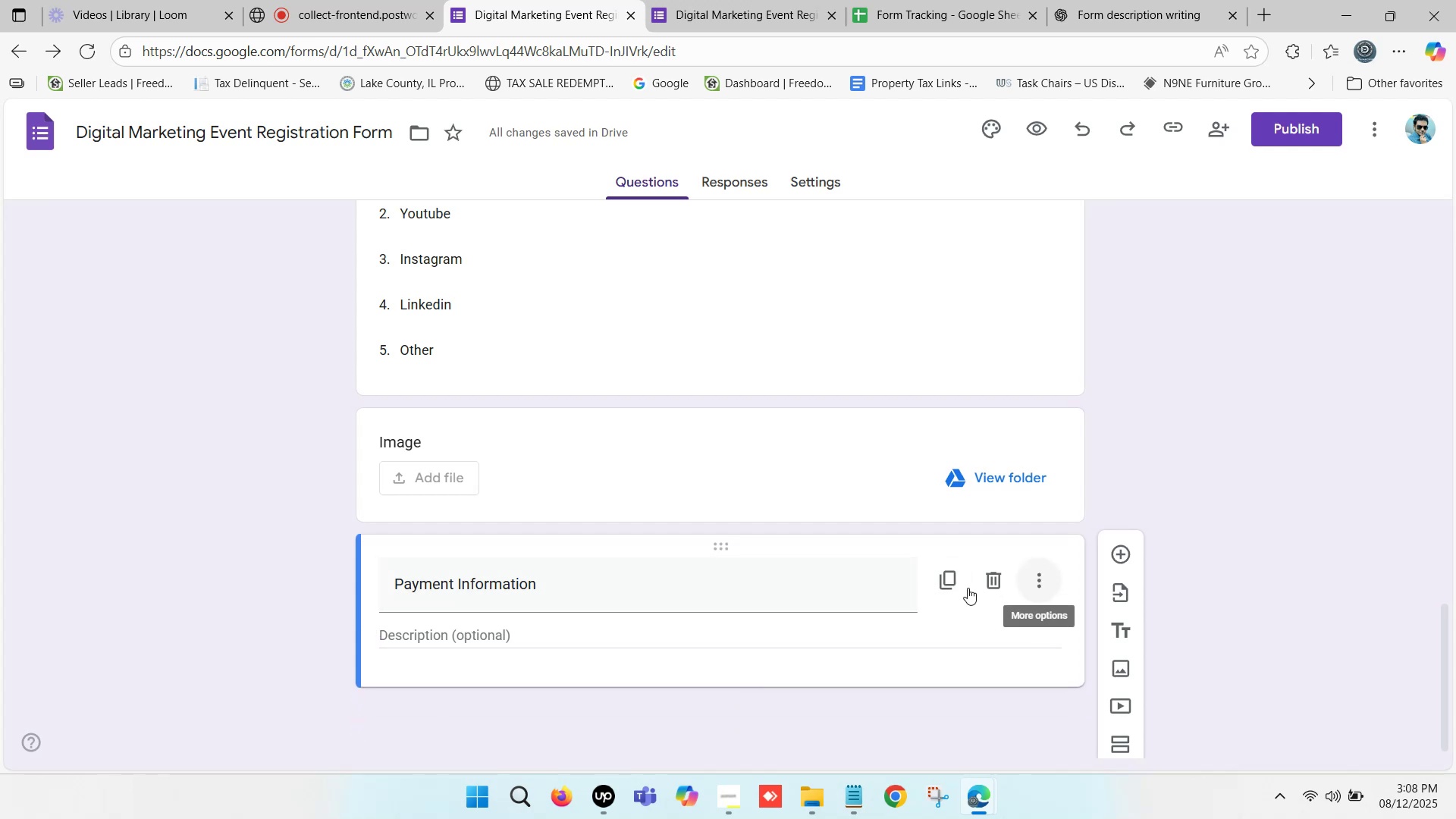 
left_click([471, 635])
 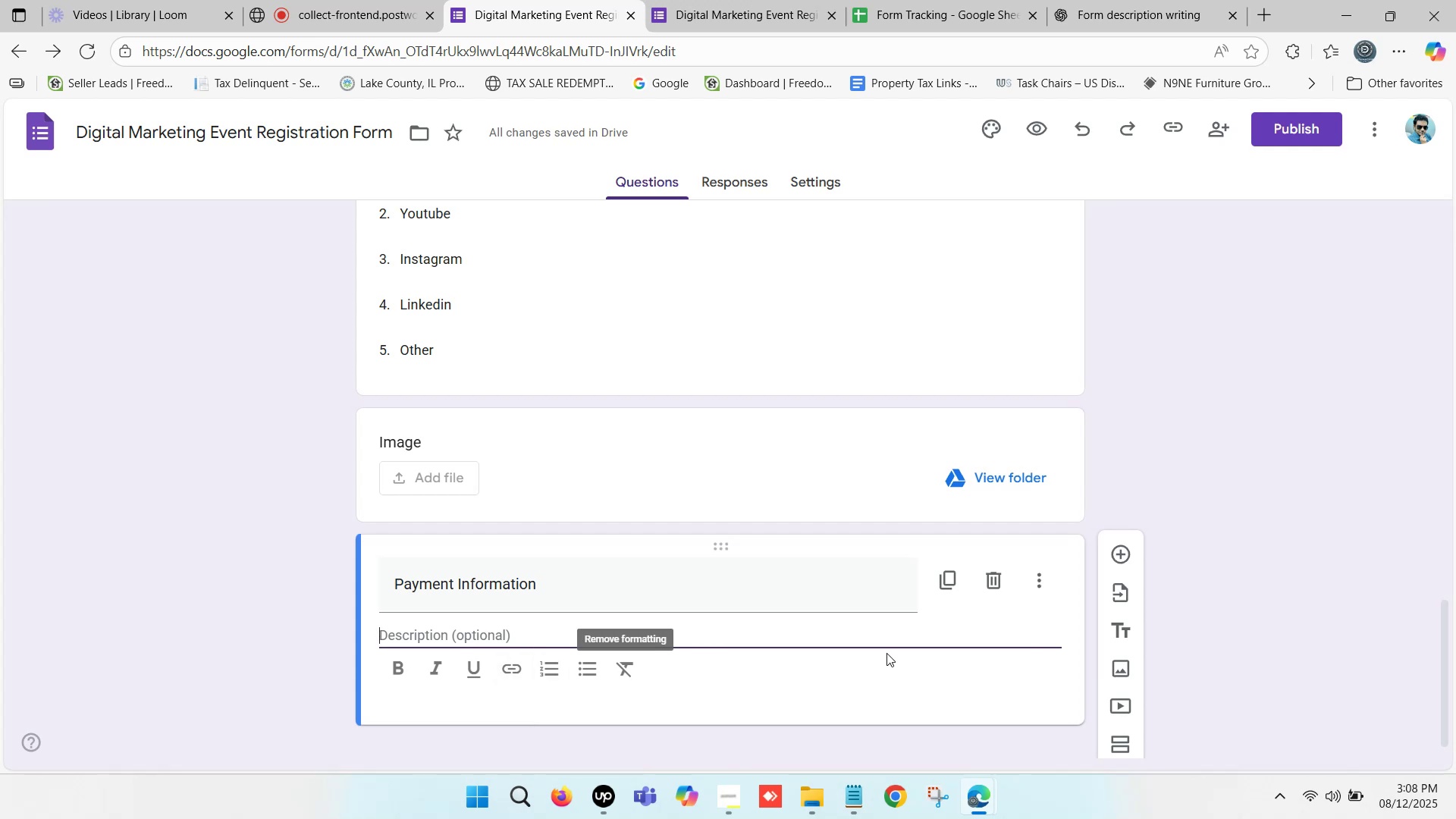 
left_click([1035, 579])
 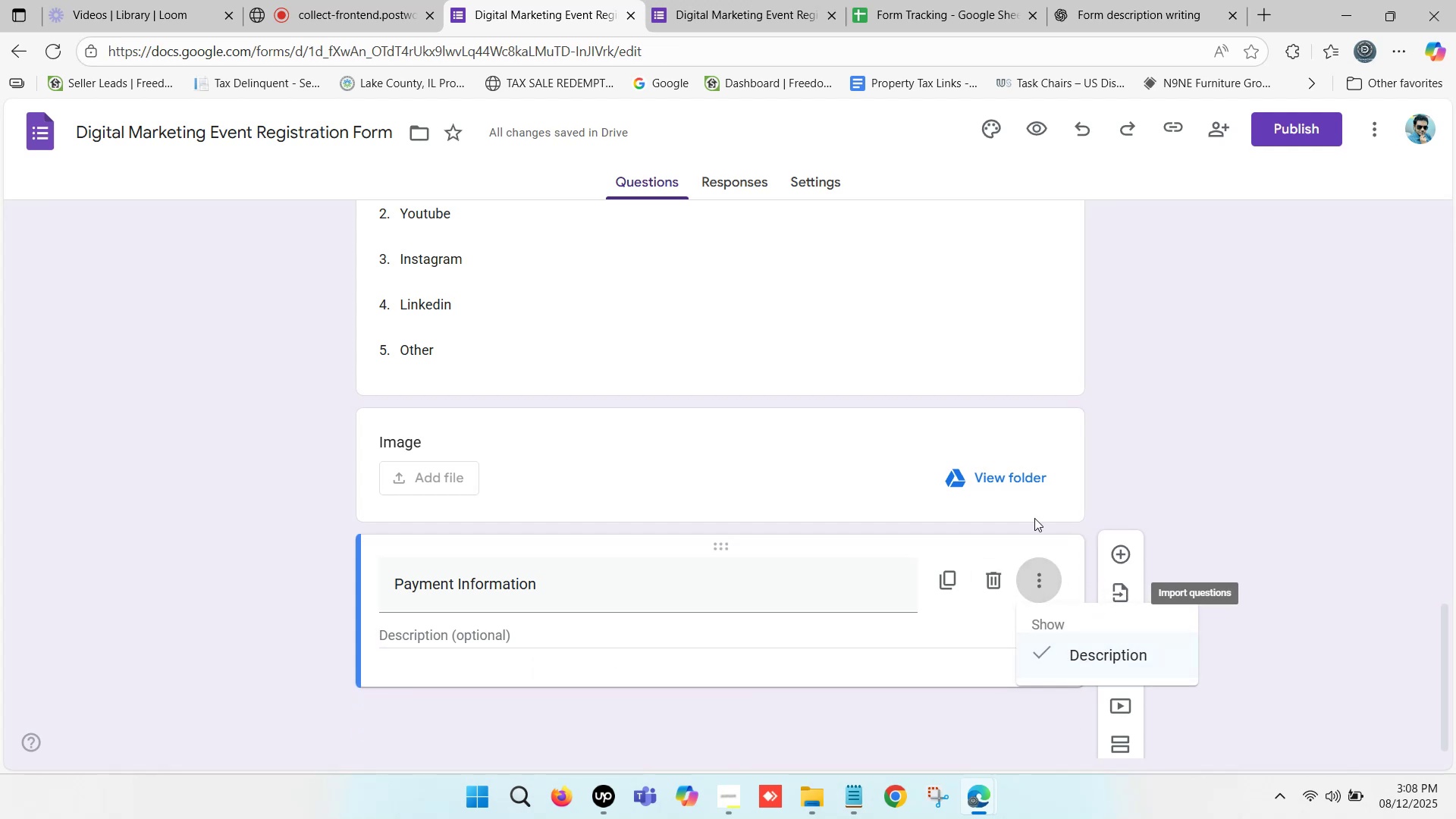 
scroll: coordinate [1029, 563], scroll_direction: down, amount: 20.0
 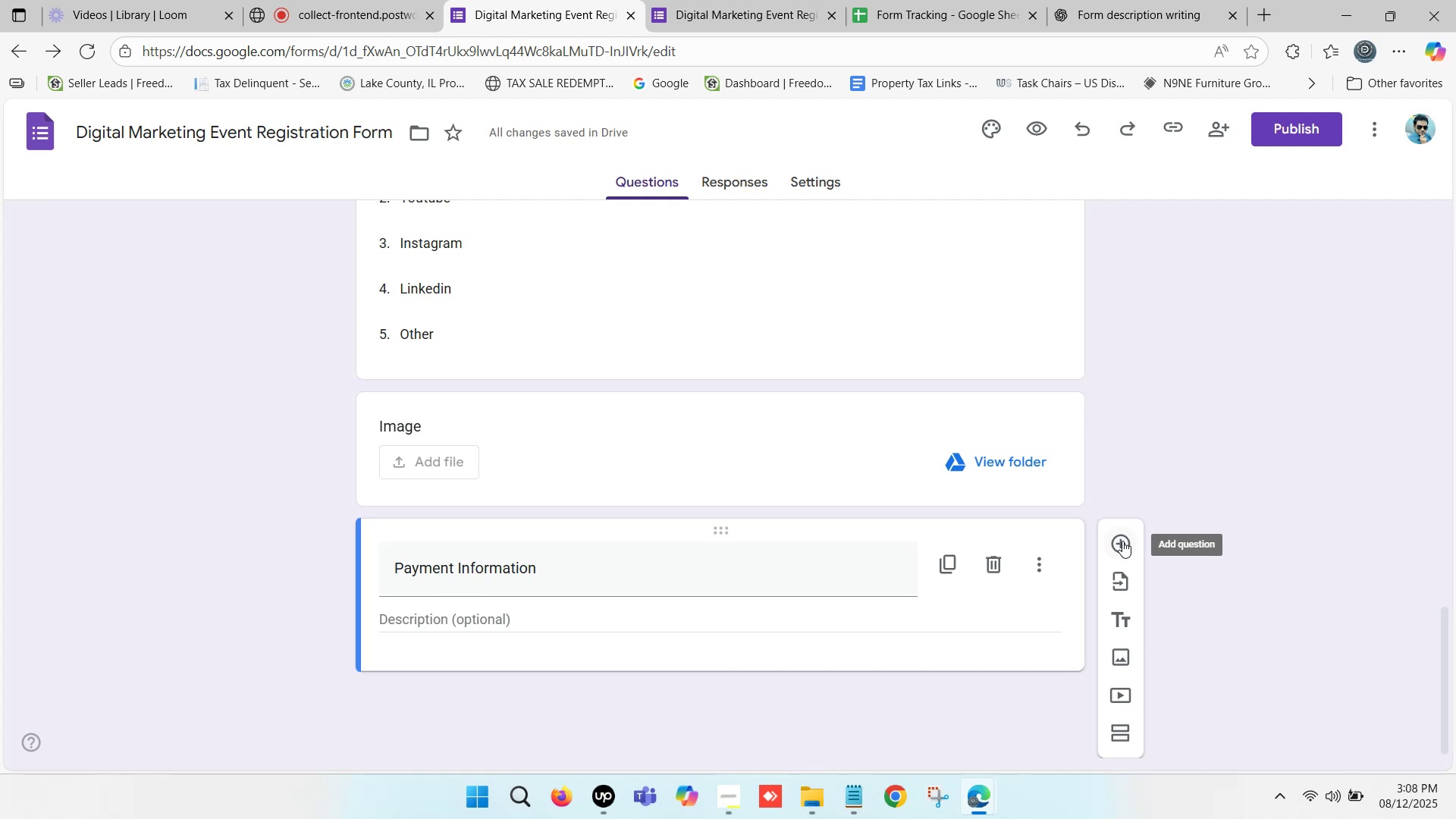 
left_click([1122, 541])
 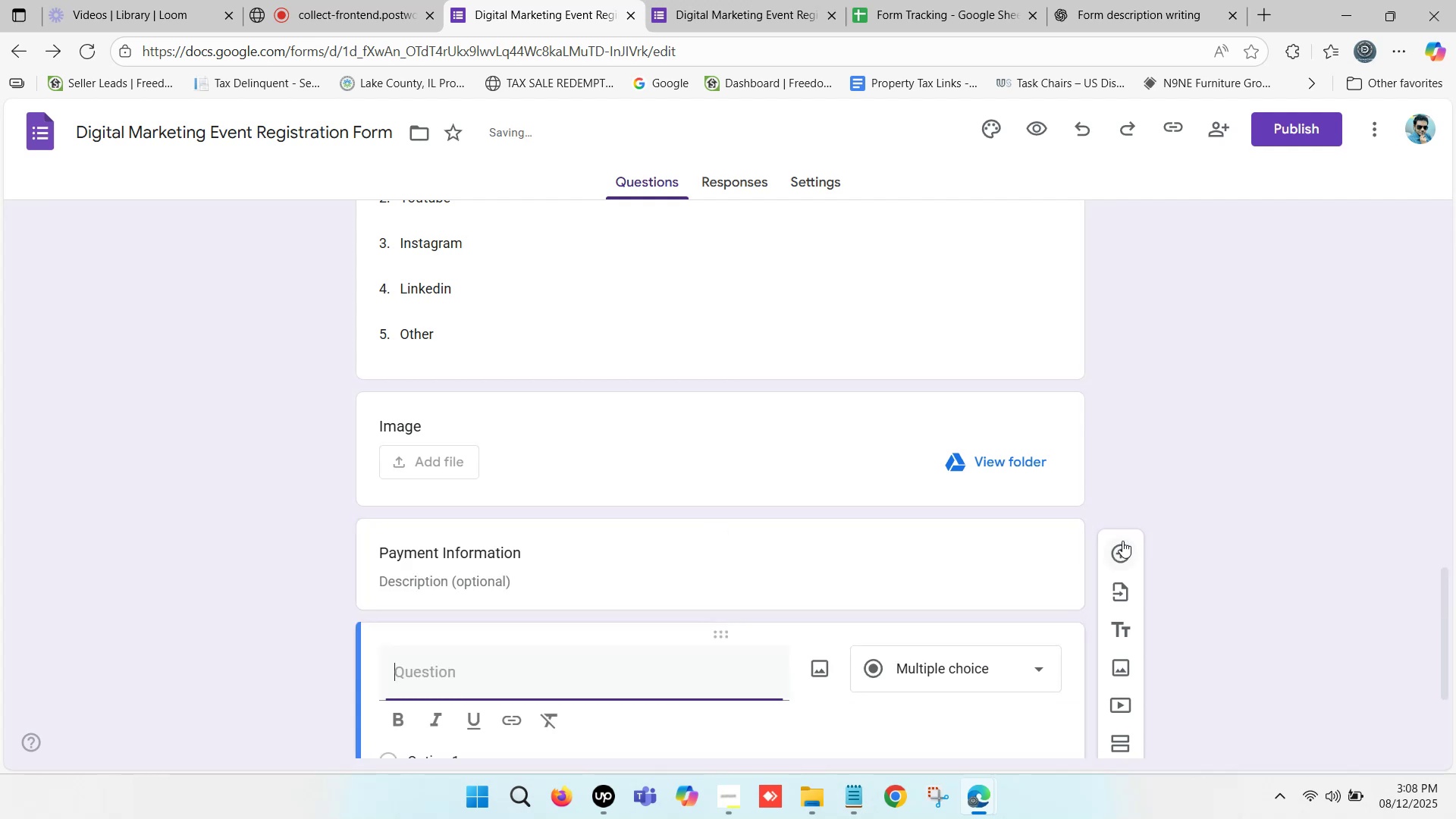 
scroll: coordinate [461, 655], scroll_direction: down, amount: 7.0
 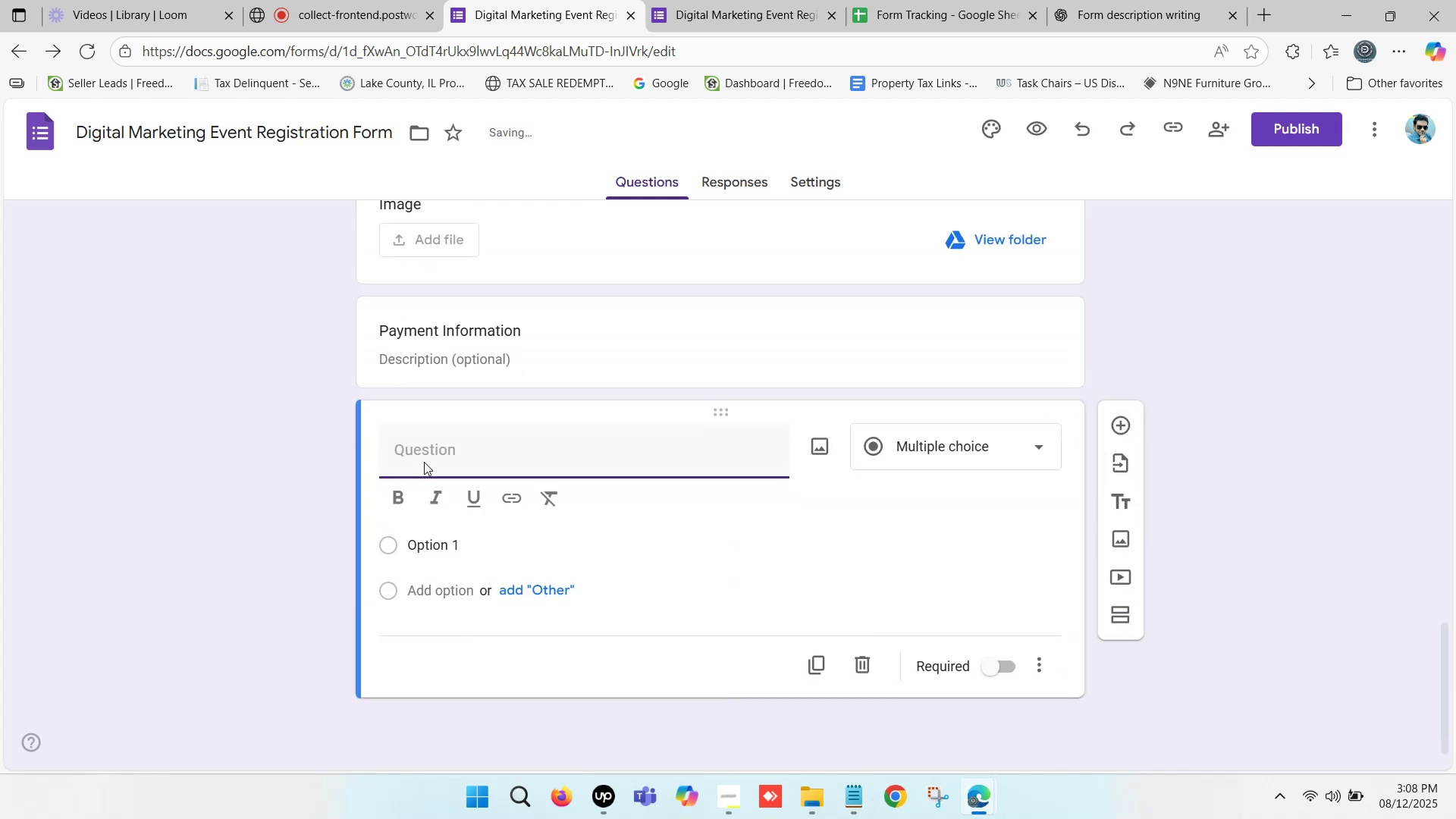 
left_click([451, 462])
 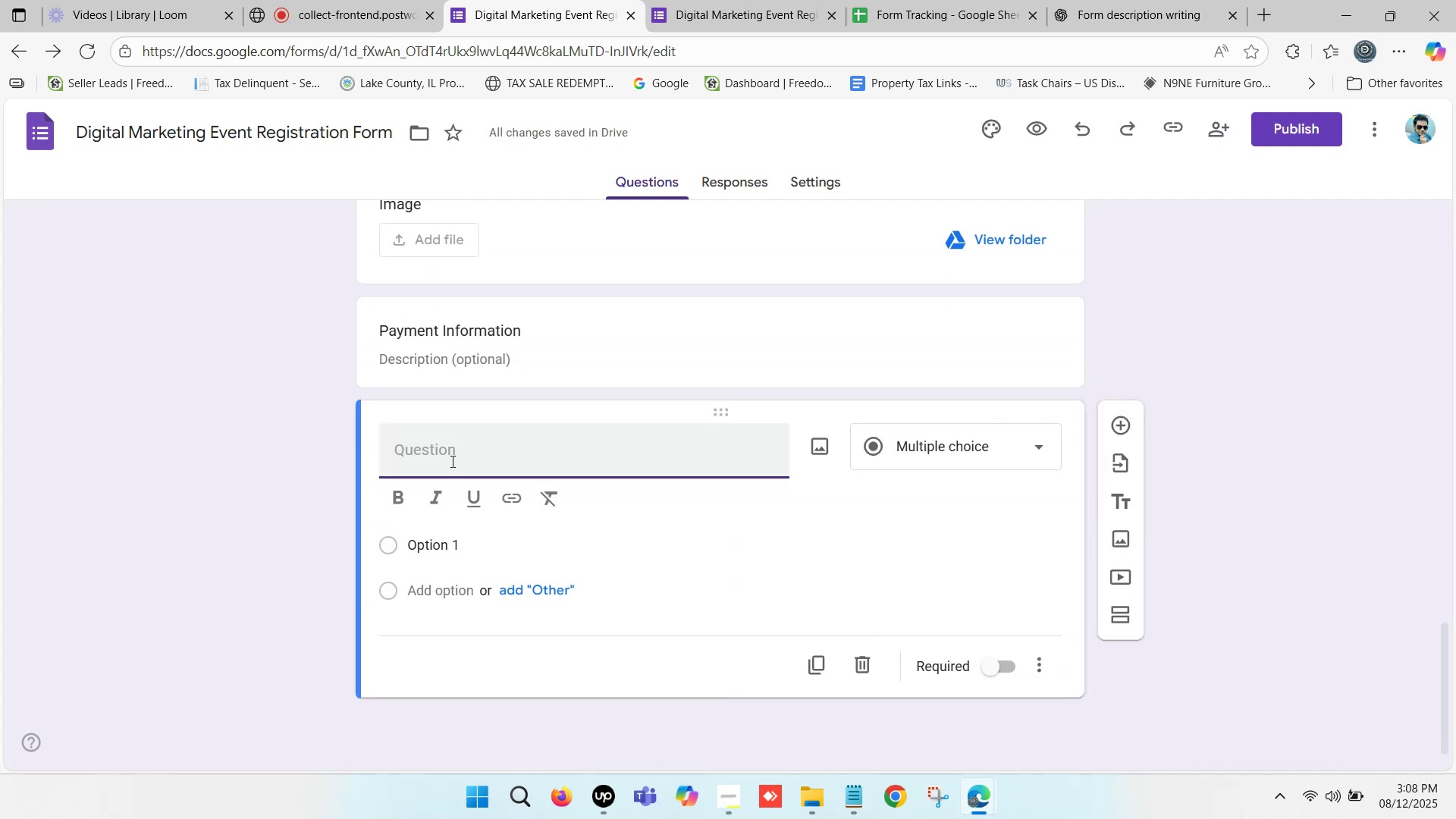 
type(Number of )
key(Backspace)
type(of Ticket)
 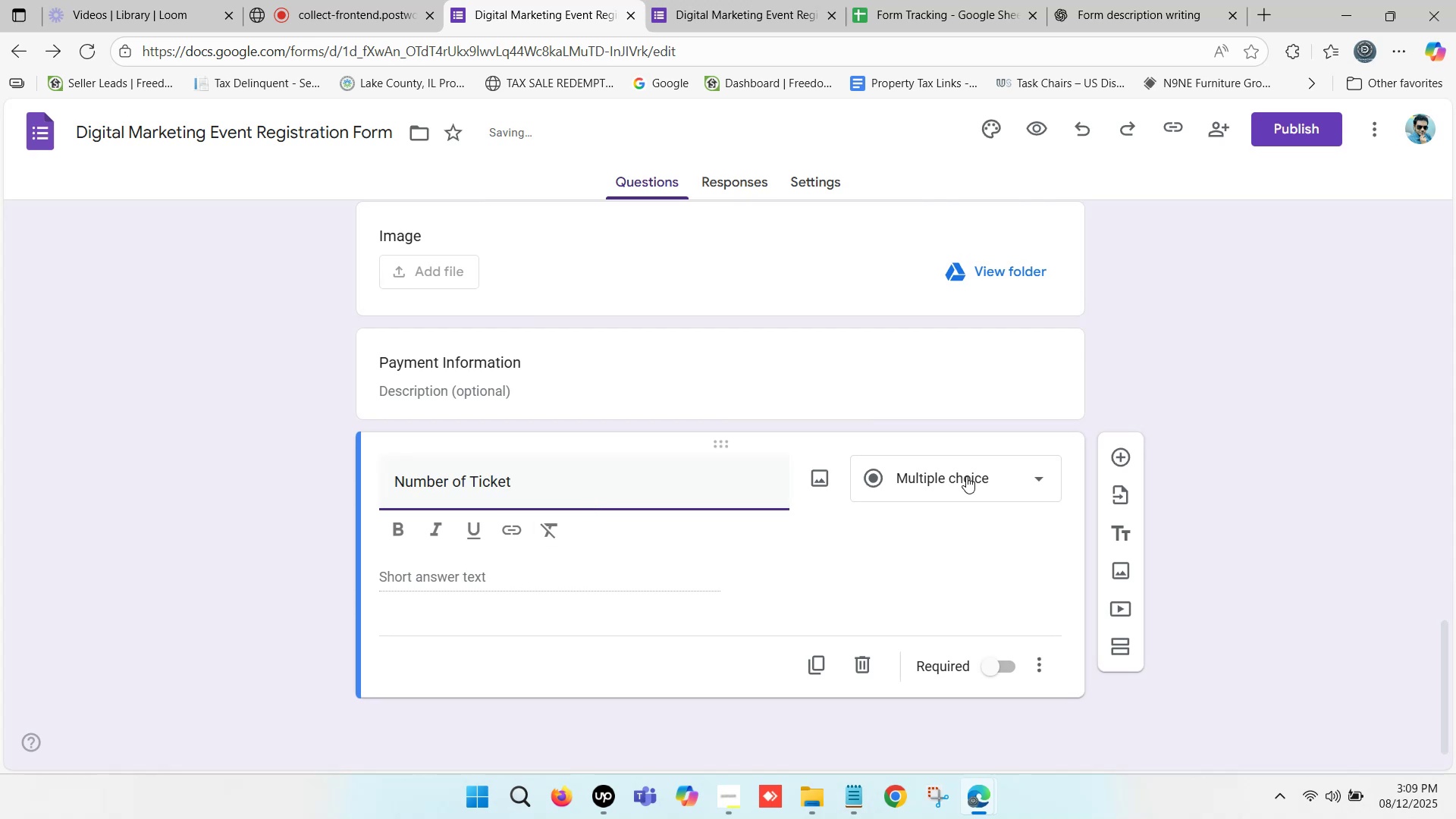 
key(S)
 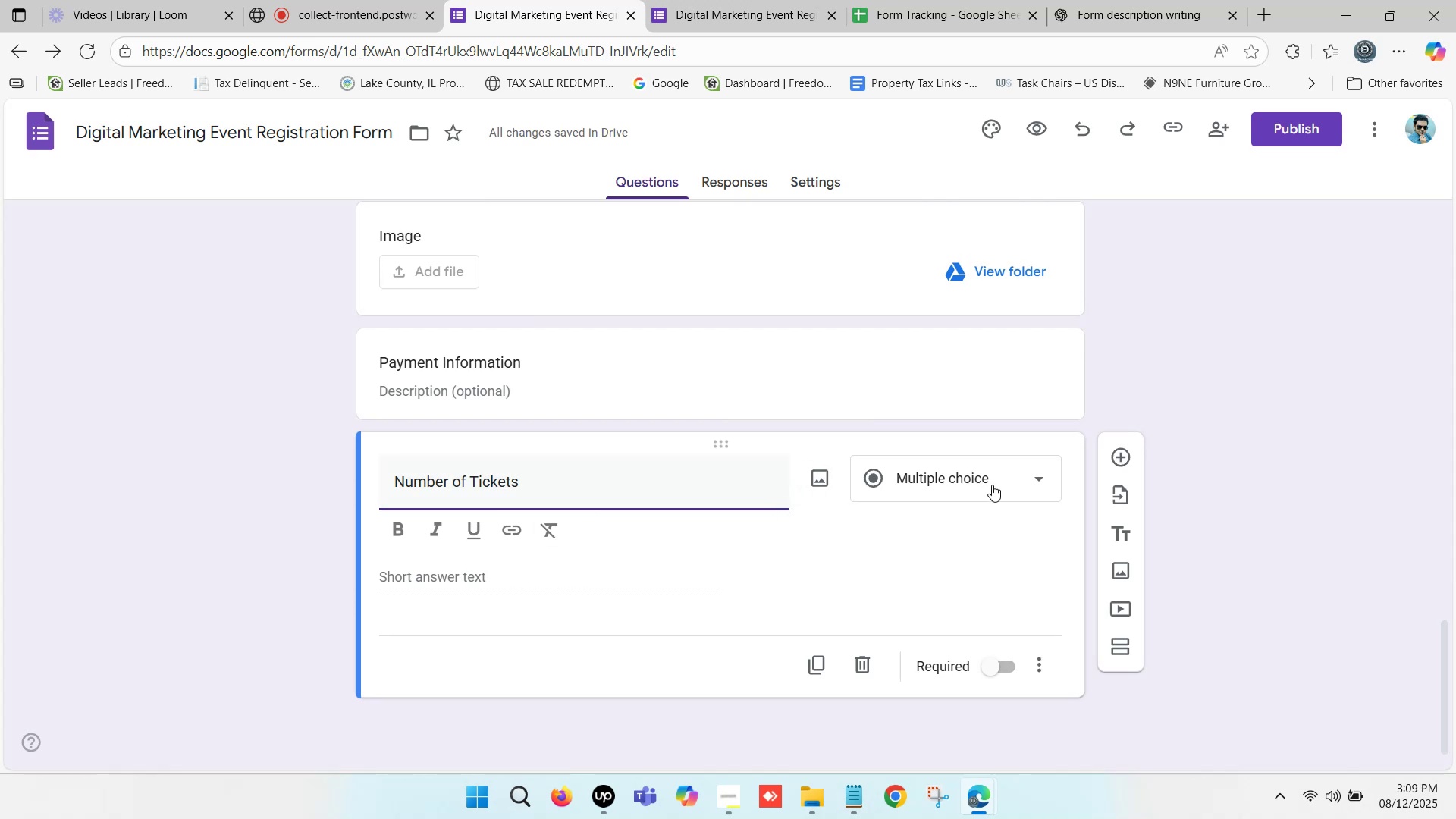 
left_click([990, 485])
 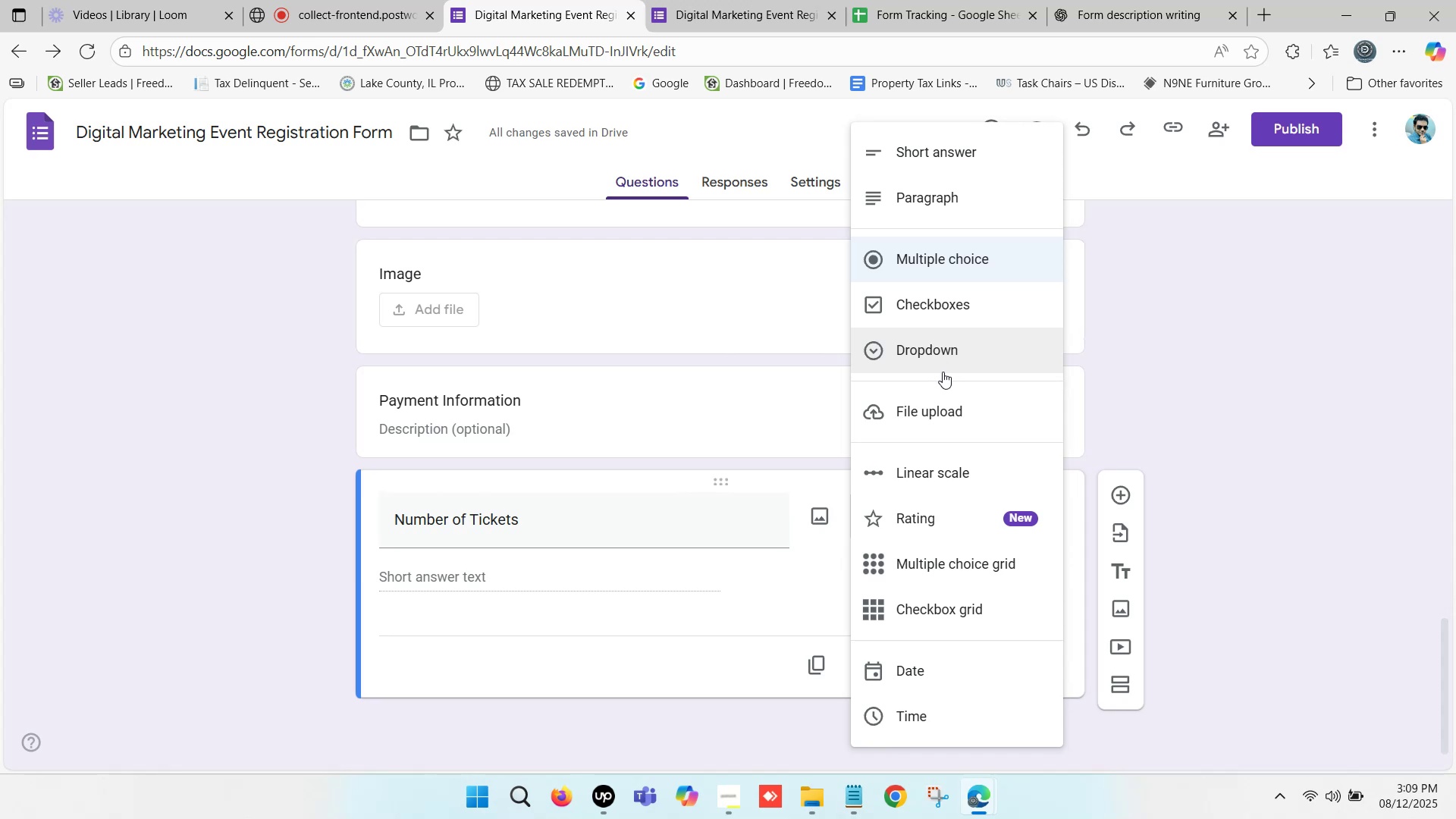 
wait(8.35)
 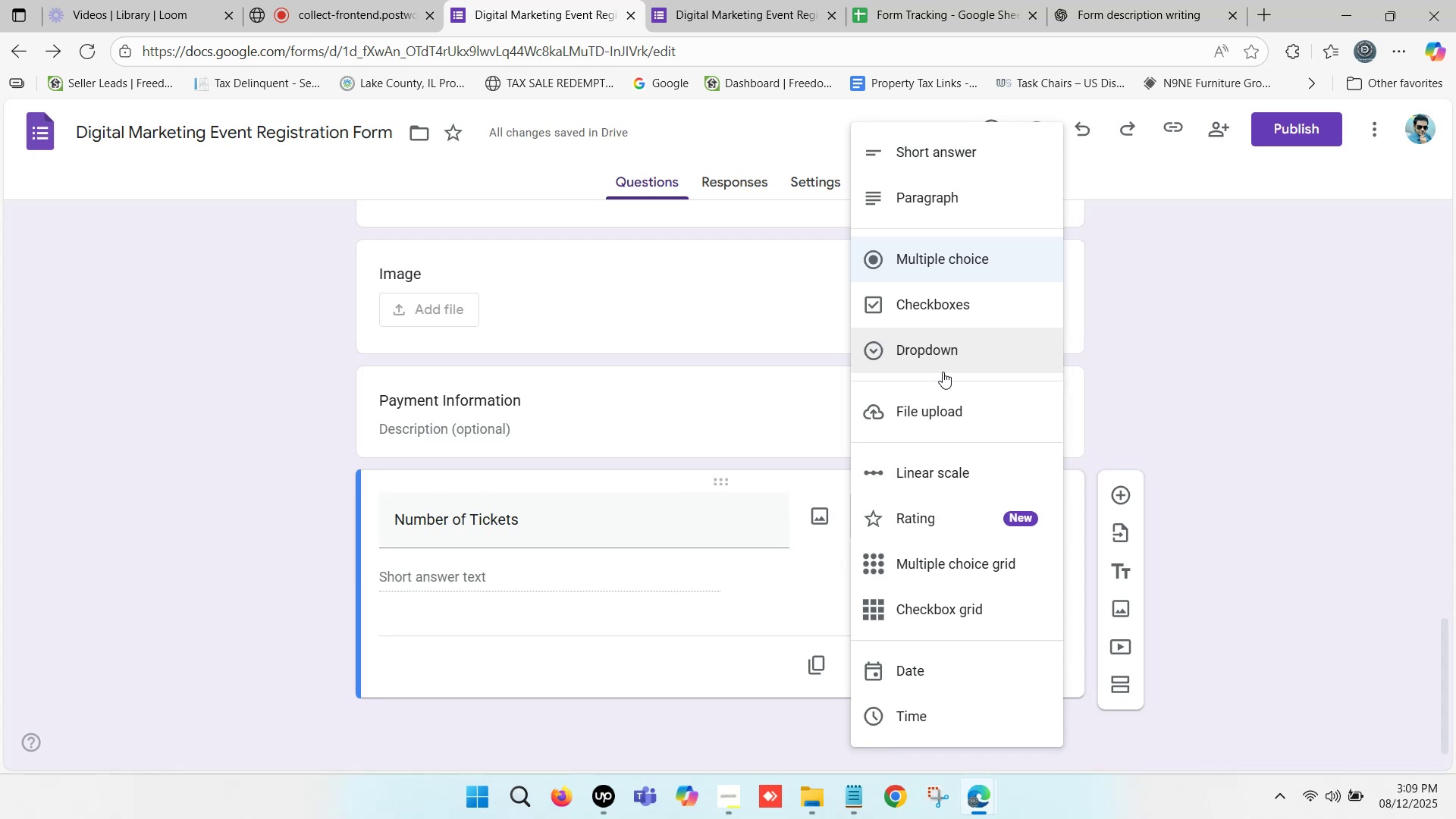 
scroll: coordinate [936, 530], scroll_direction: down, amount: 1.0
 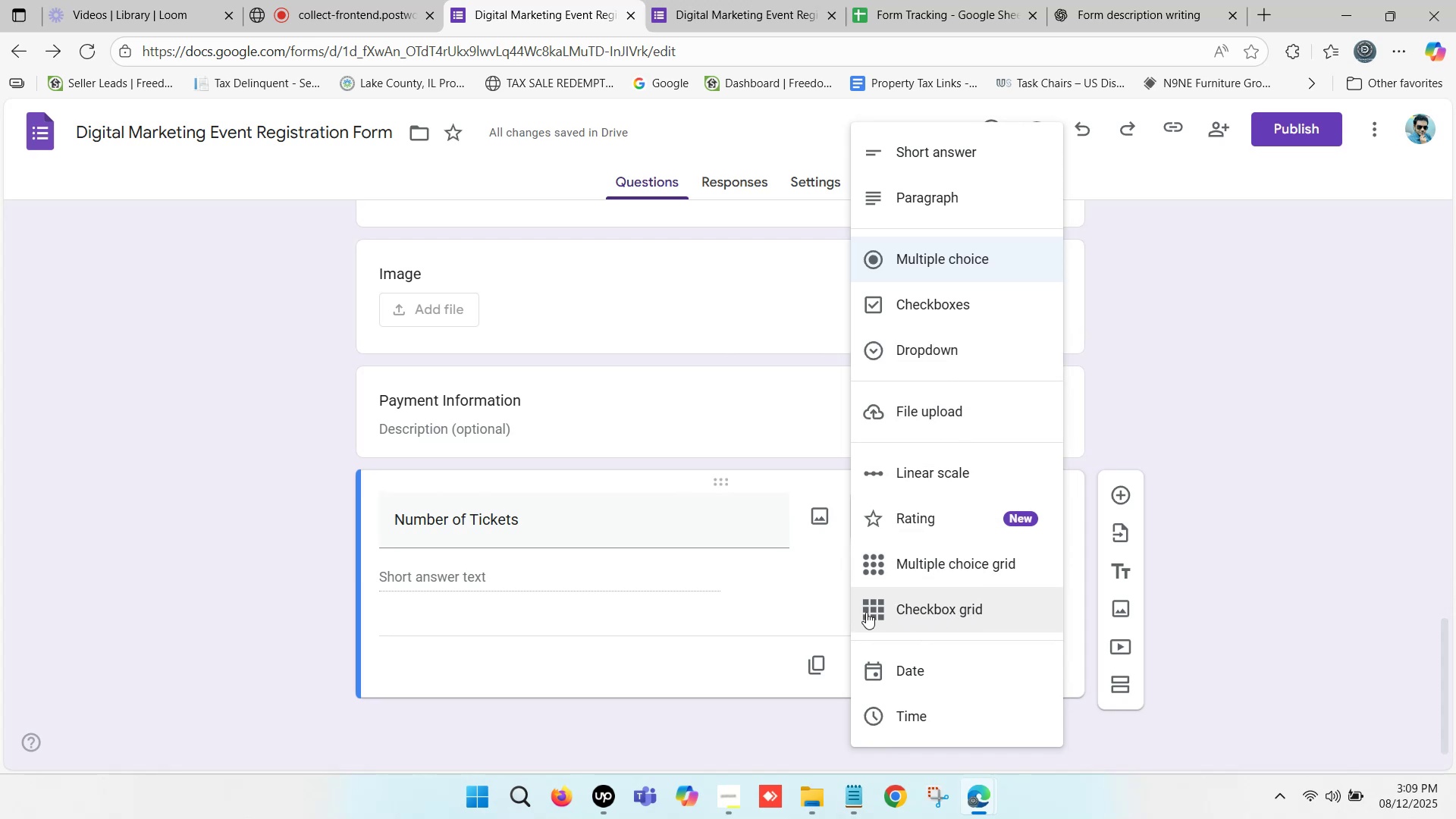 
left_click([937, 607])
 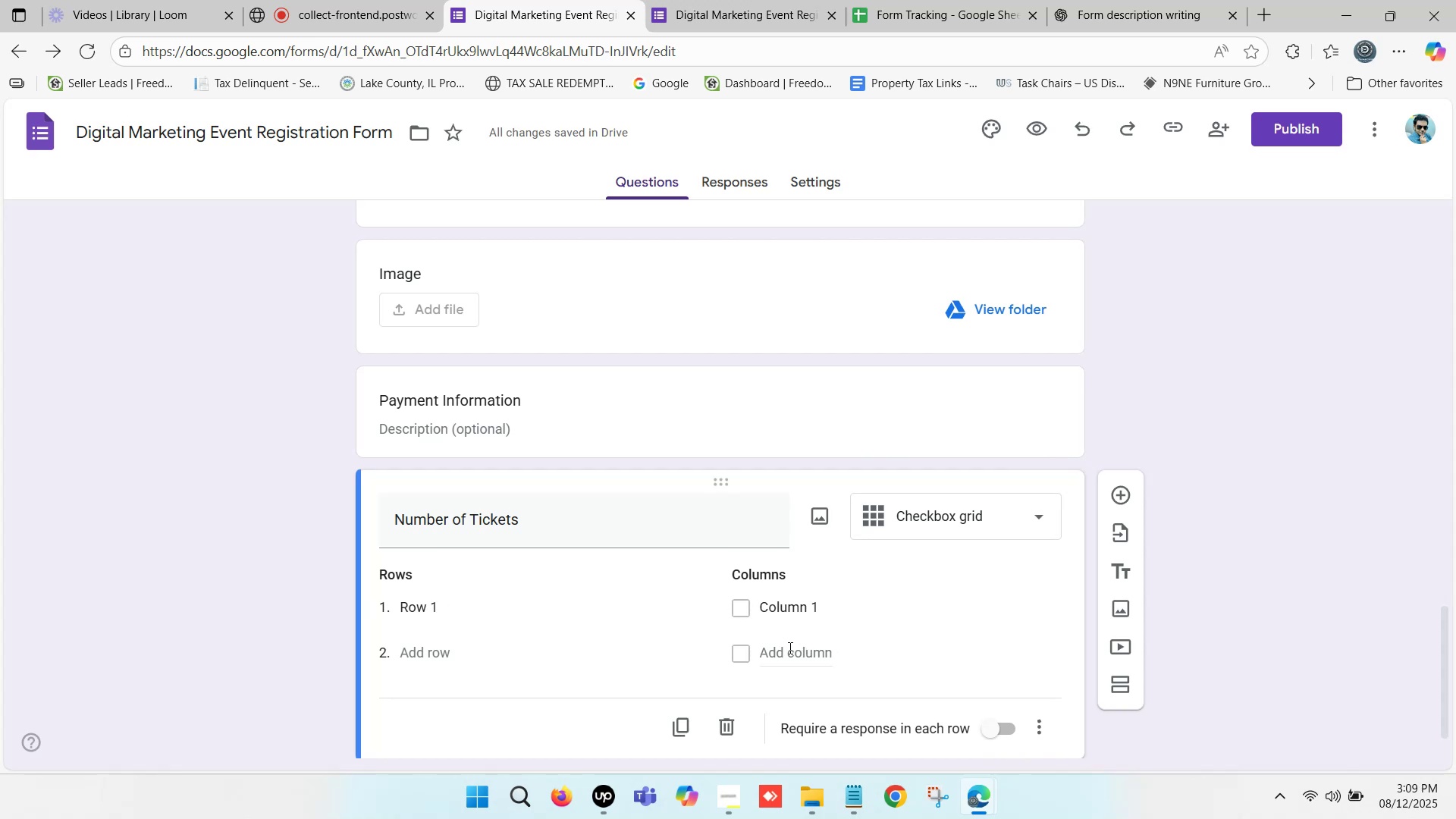 
left_click([953, 527])
 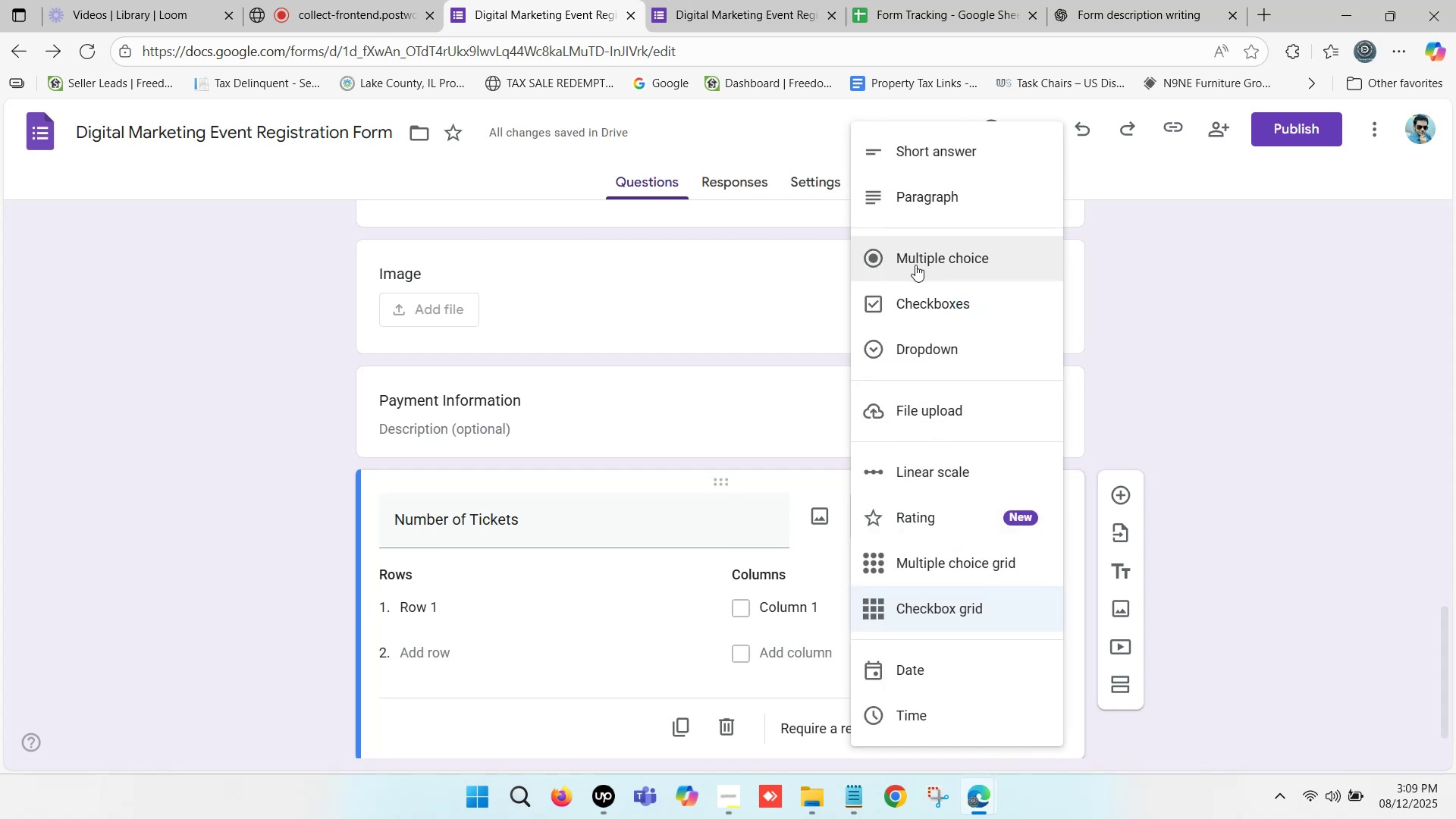 
wait(6.27)
 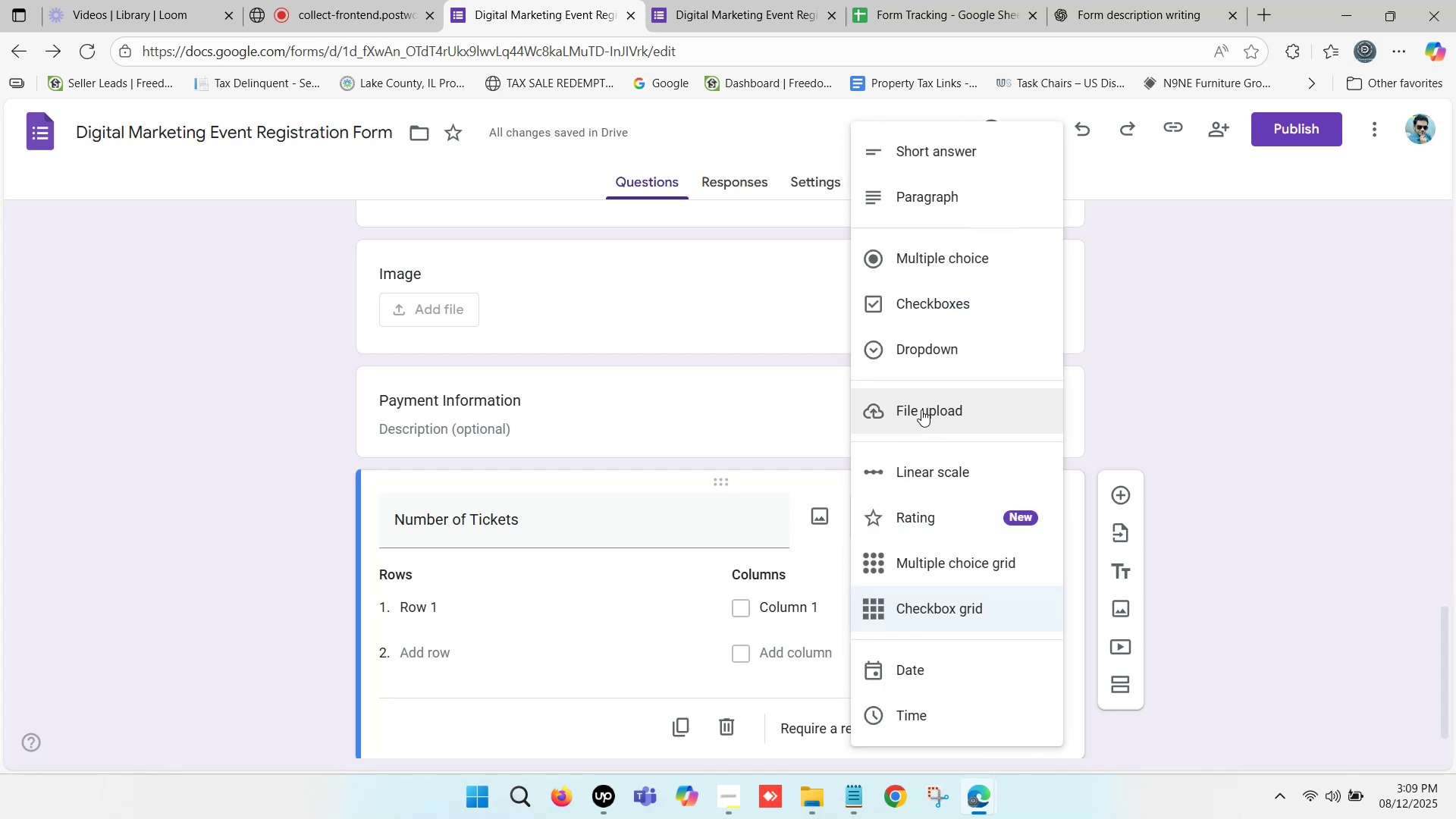 
left_click([952, 152])
 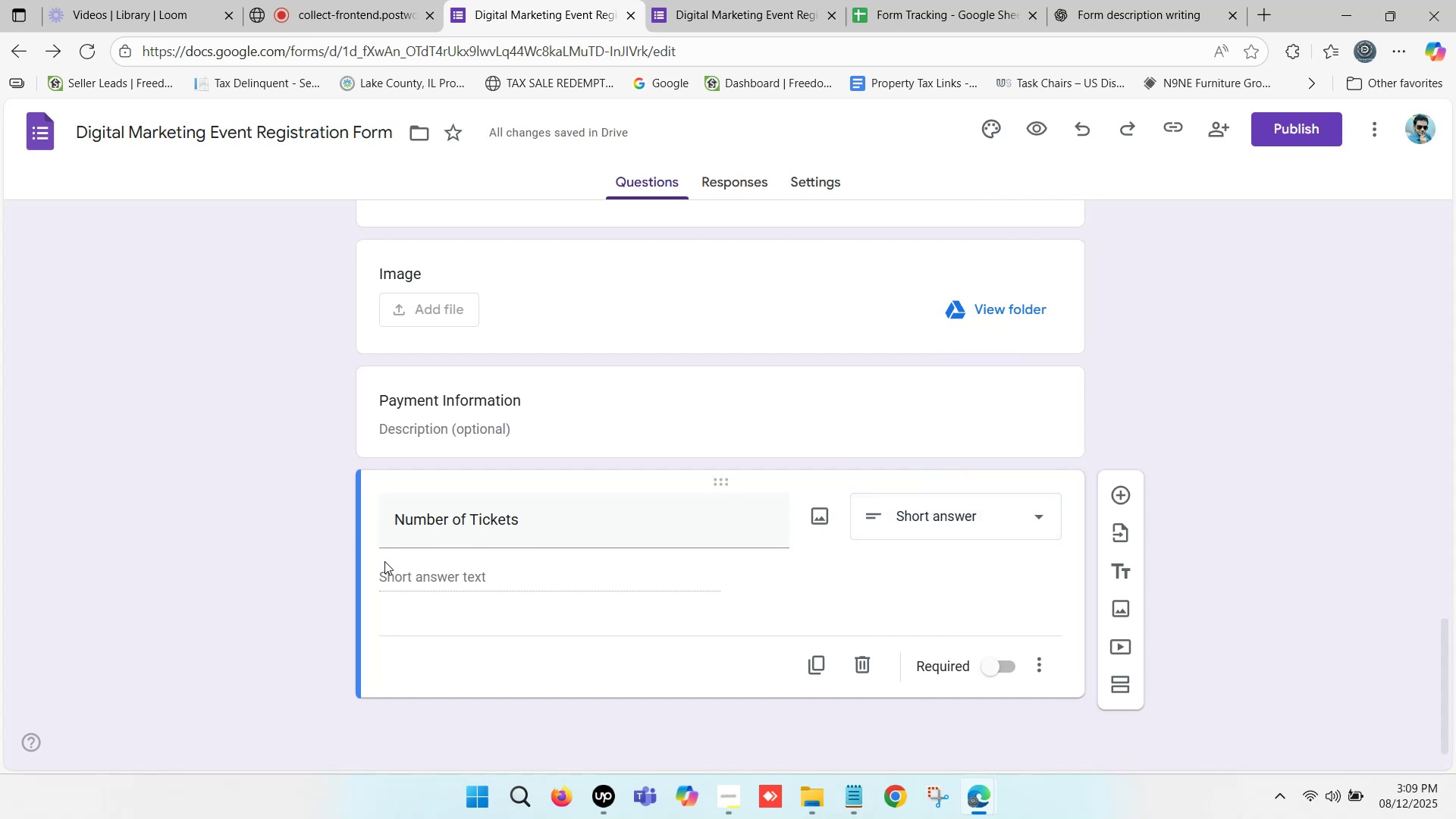 
wait(5.14)
 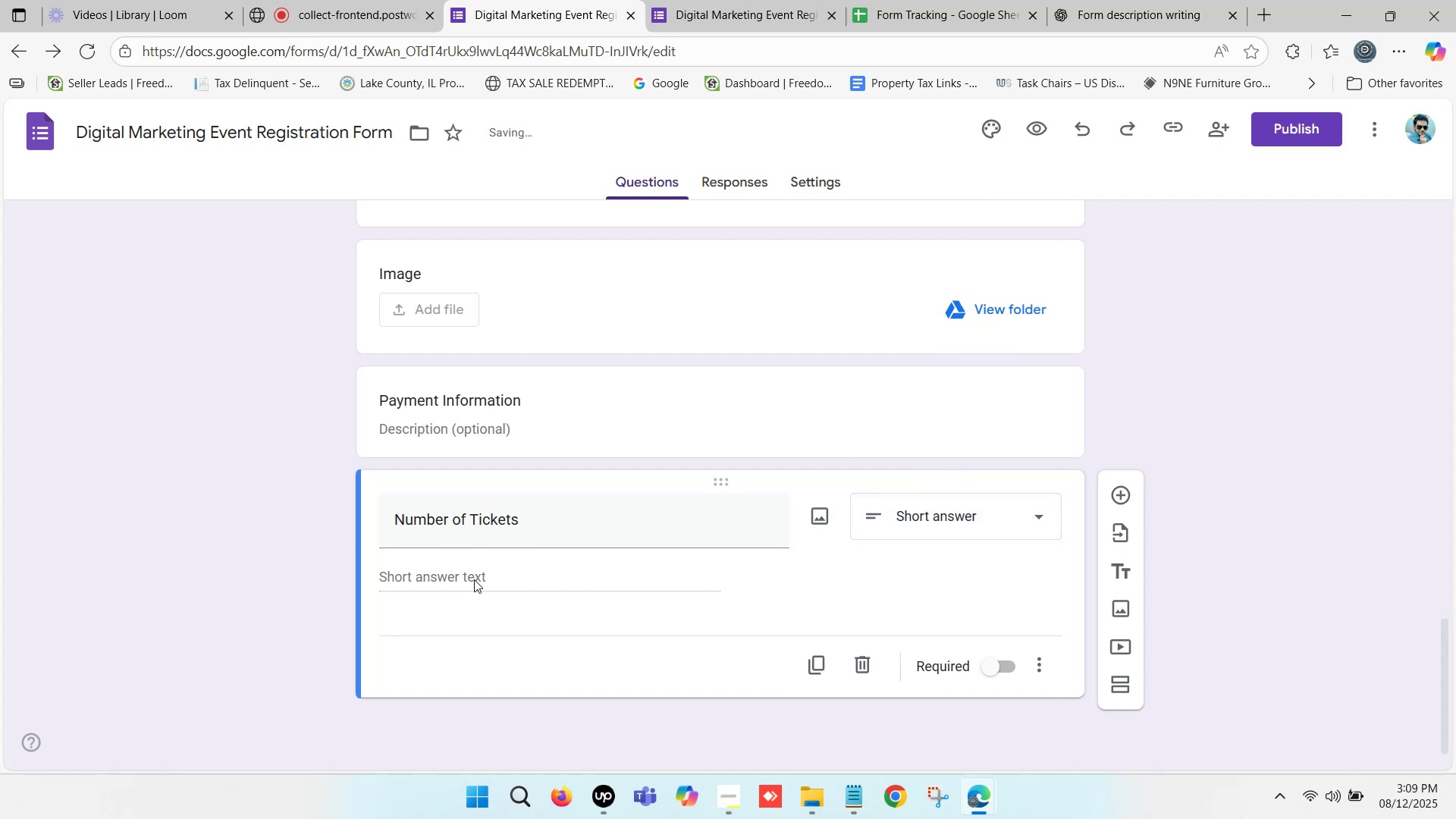 
scroll: coordinate [446, 569], scroll_direction: down, amount: 4.0
 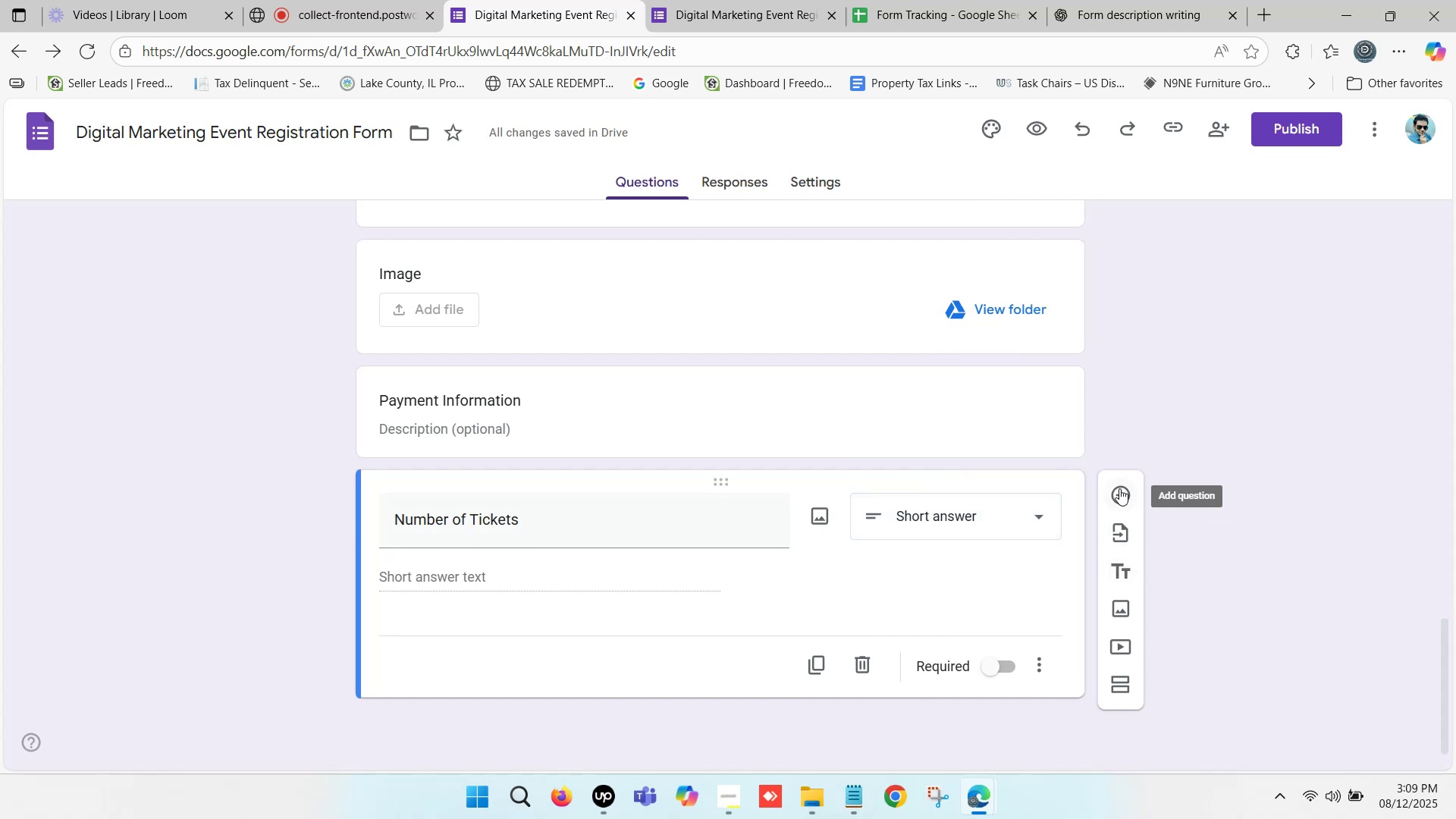 
left_click([1119, 488])
 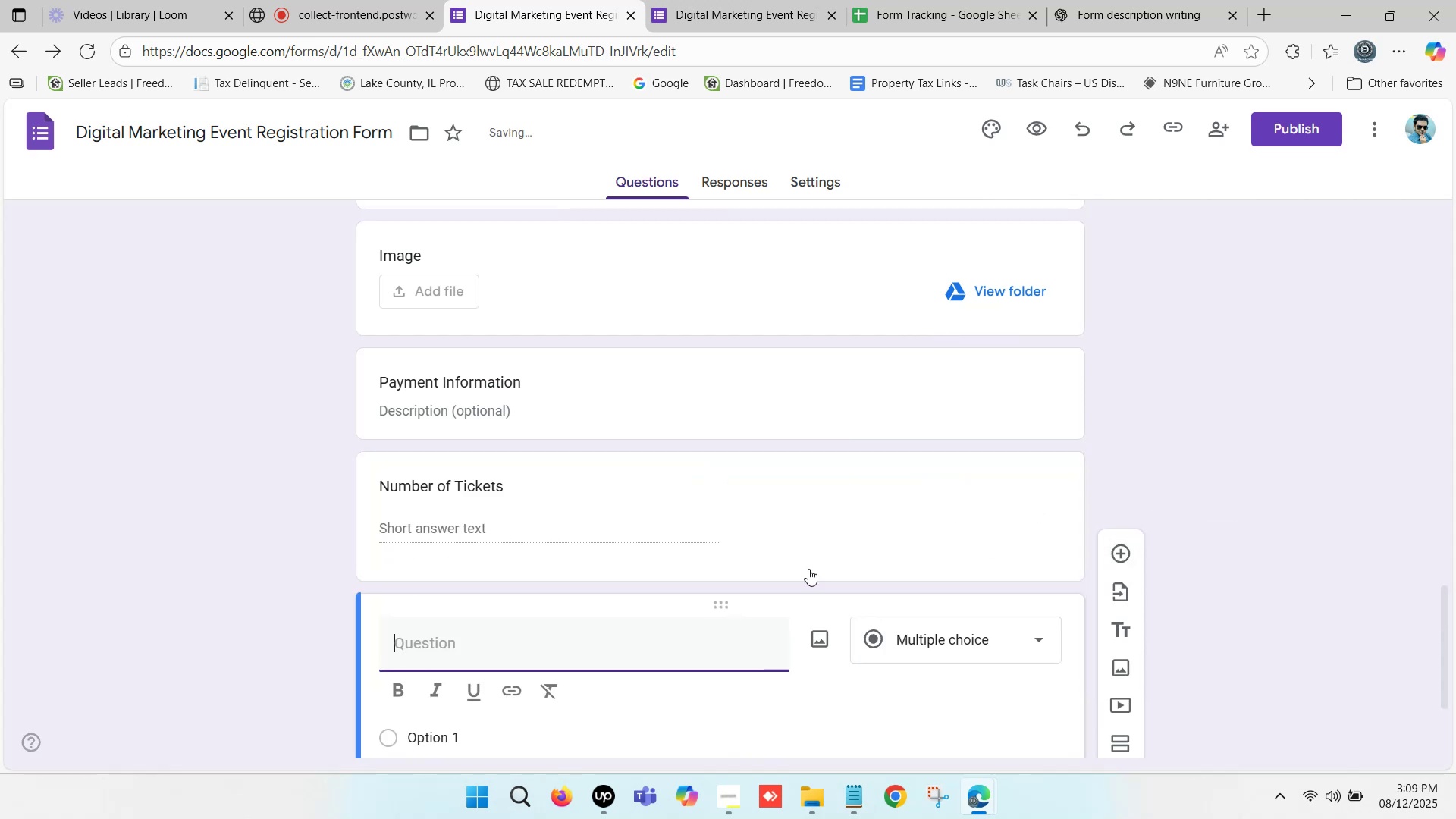 
scroll: coordinate [505, 595], scroll_direction: down, amount: 3.0
 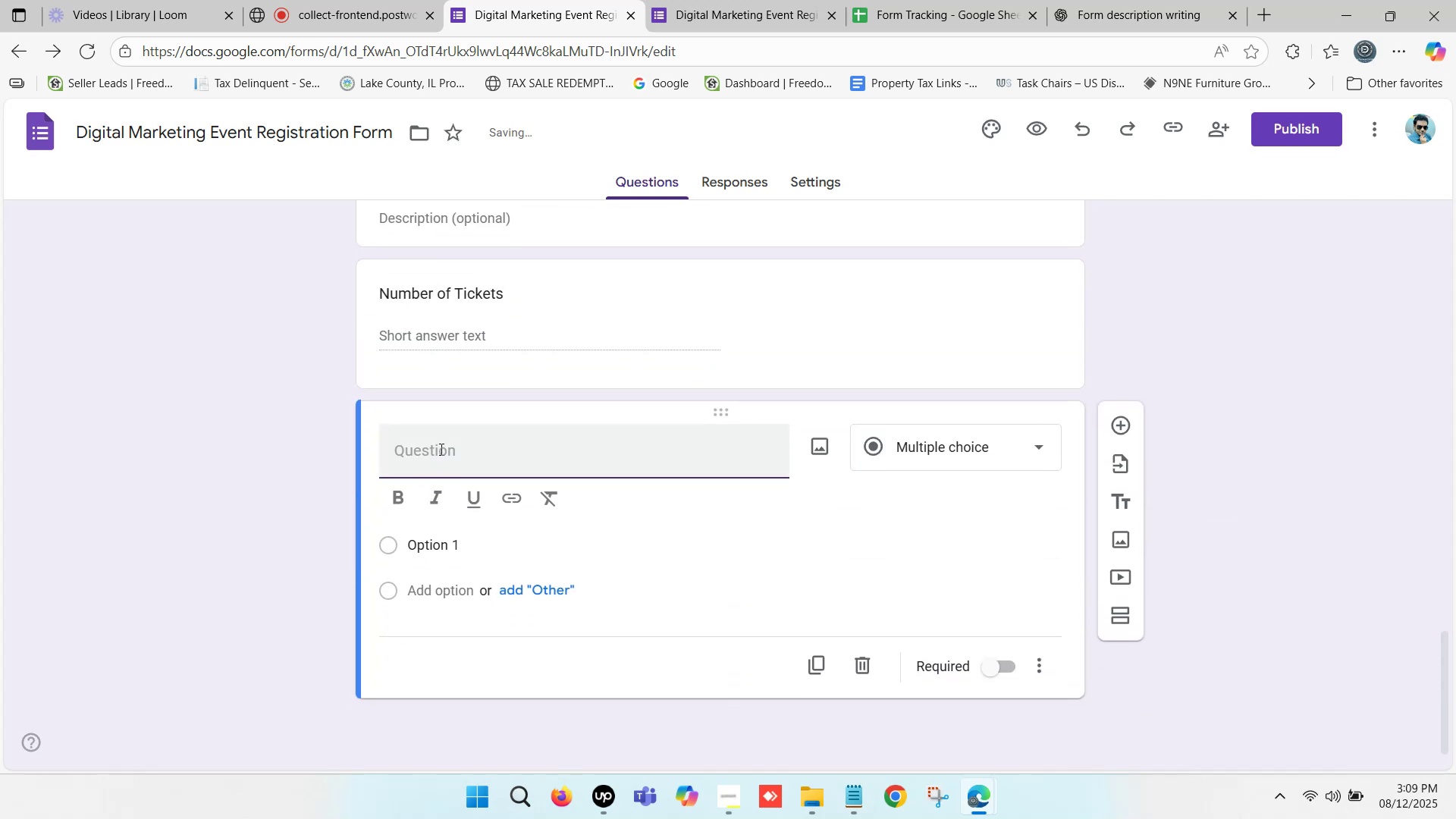 
left_click([440, 449])
 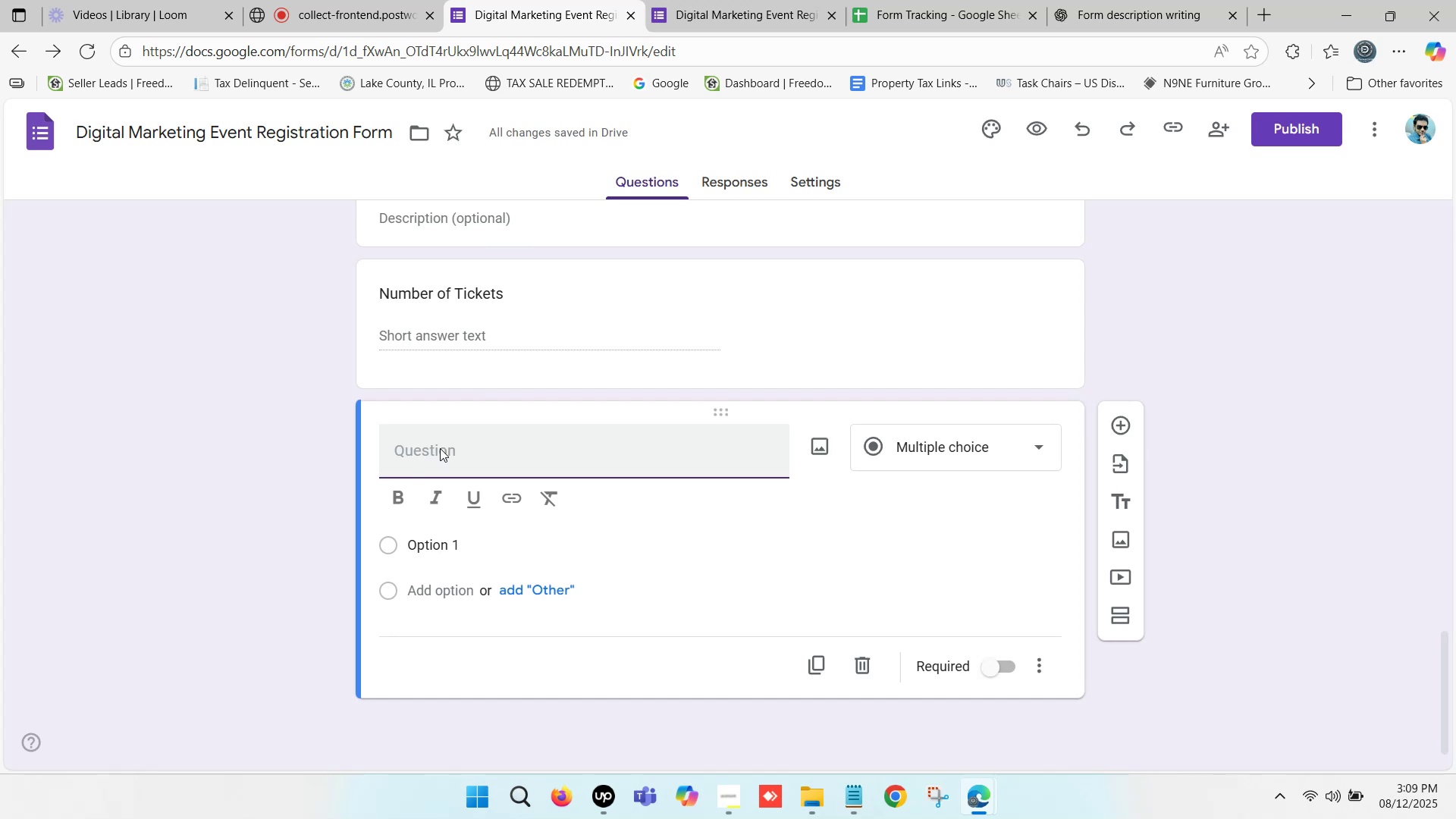 
type(Pyment )
key(Backspace)
key(Backspace)
key(Backspace)
key(Backspace)
type(ment Mth)
key(Backspace)
key(Backspace)
 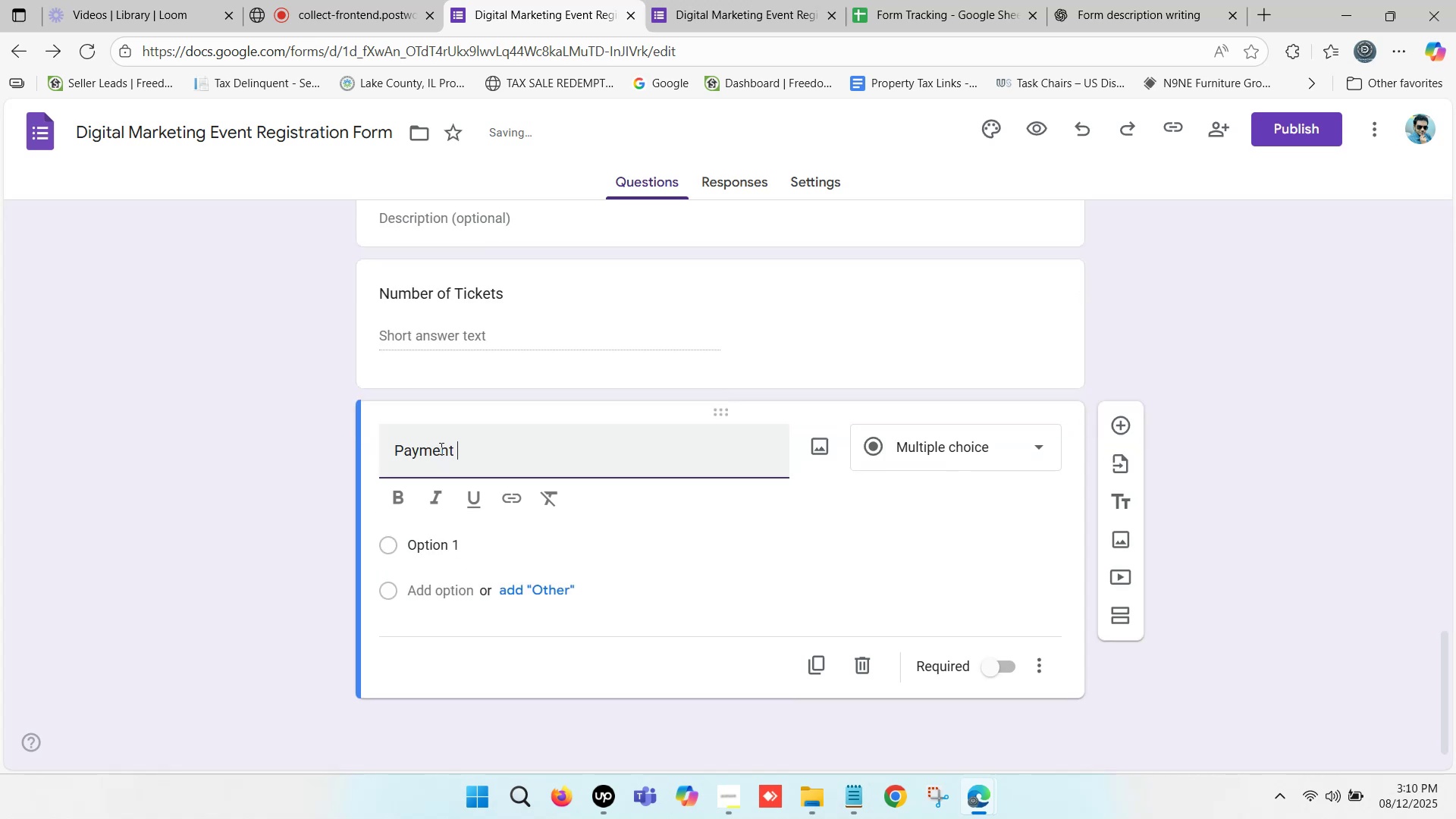 
 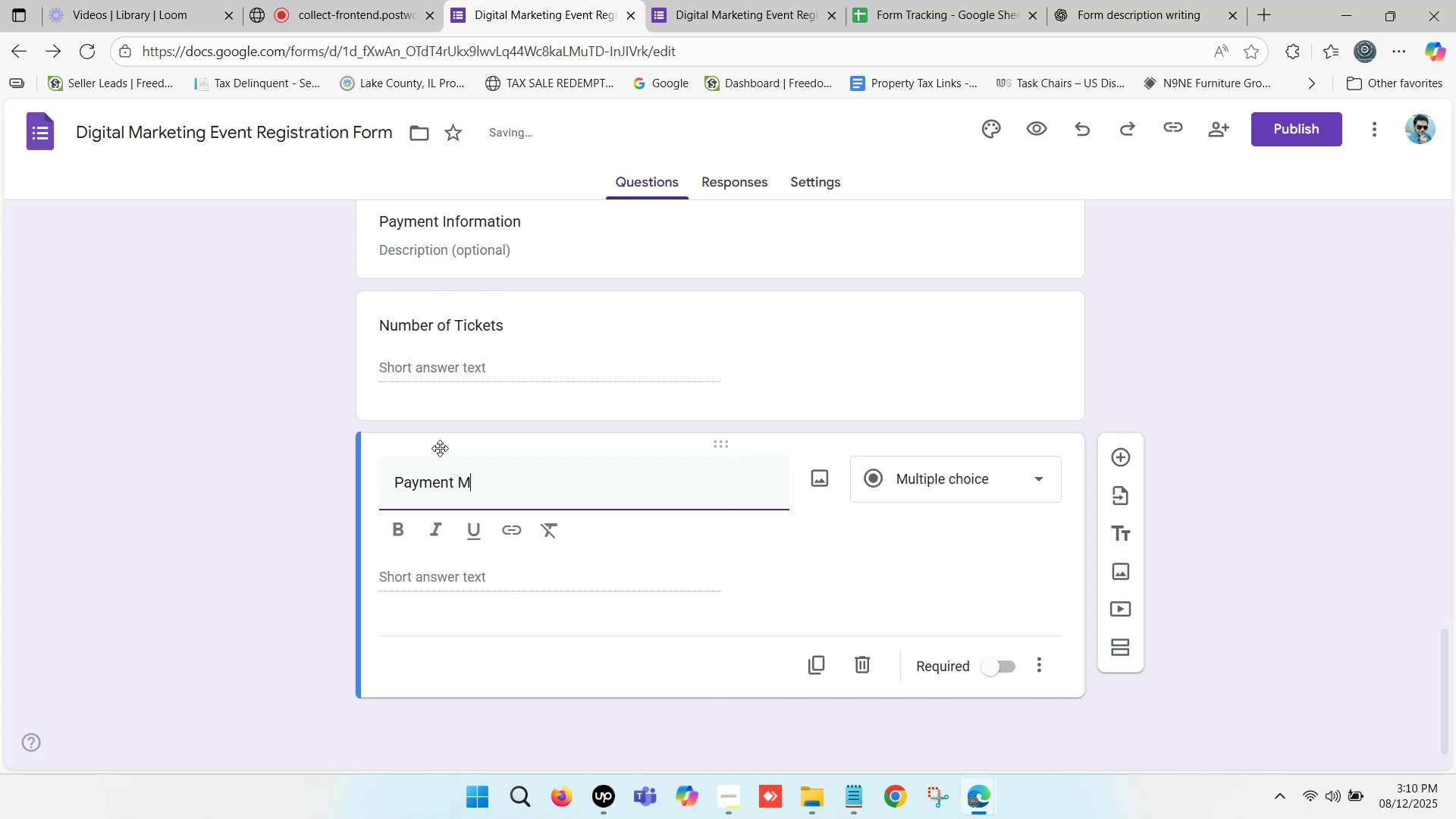 
hold_key(key=E, duration=8.44)
 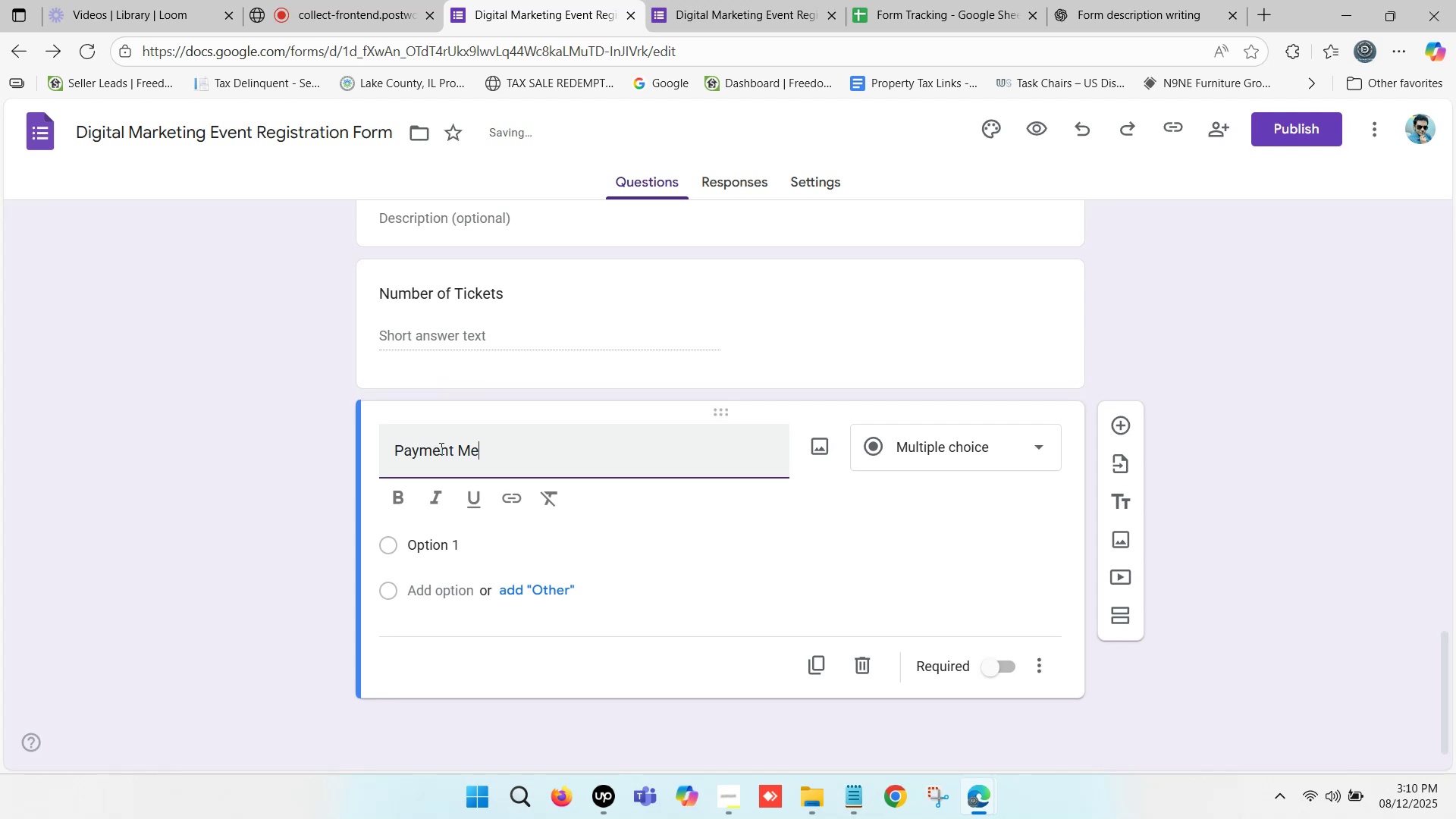 
type(Mth)
 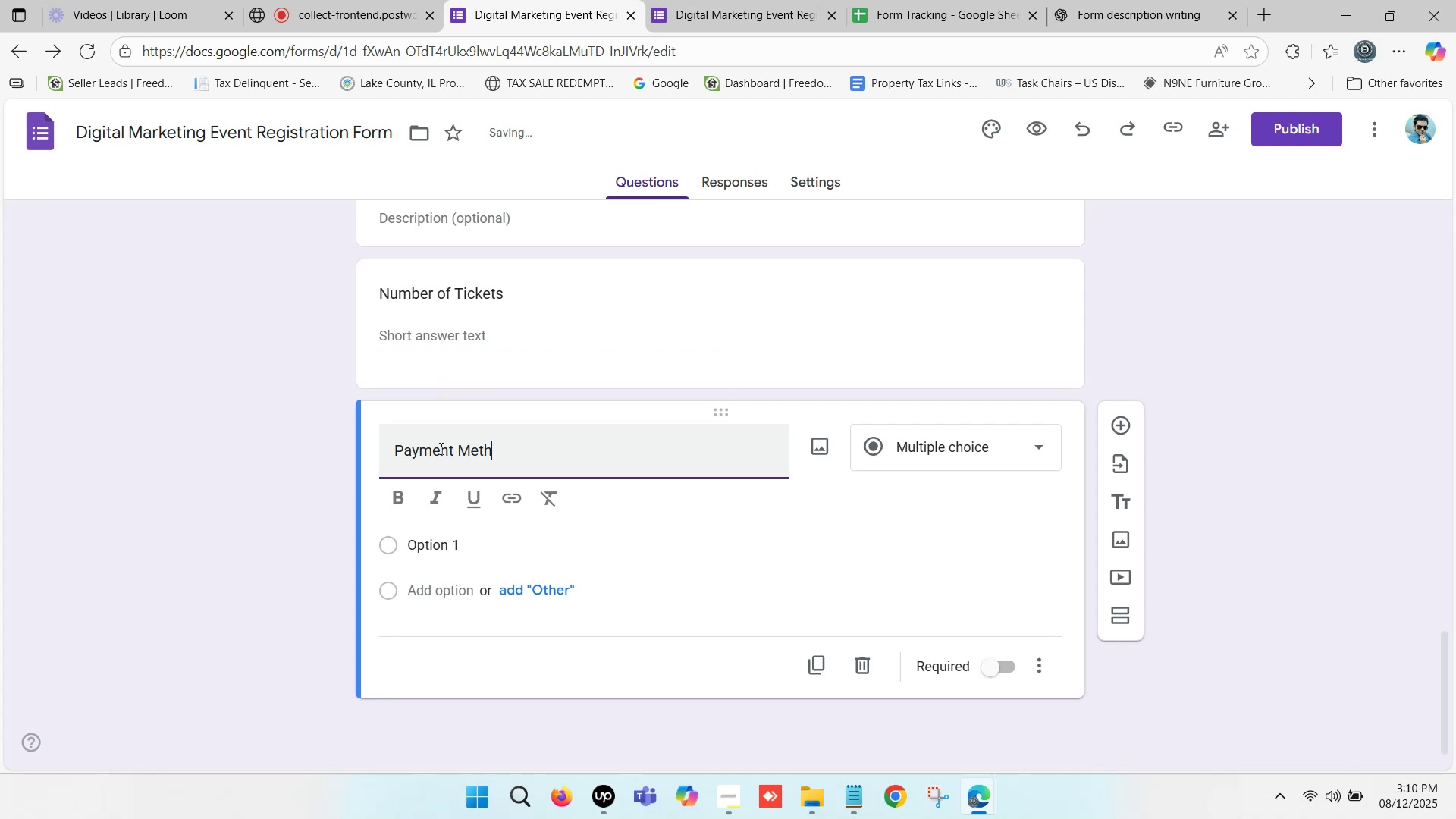 
type(od)
 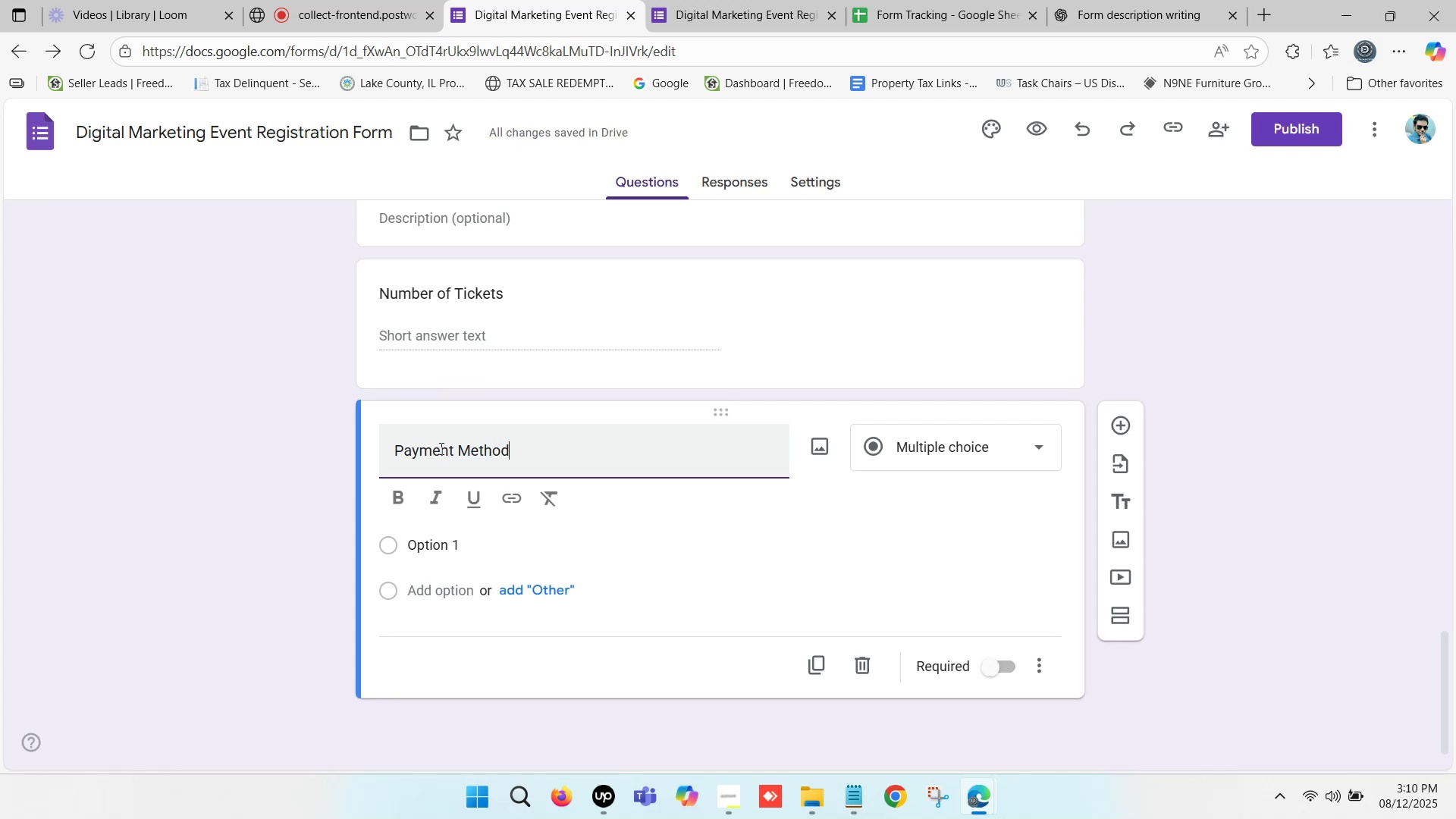 
wait(8.6)
 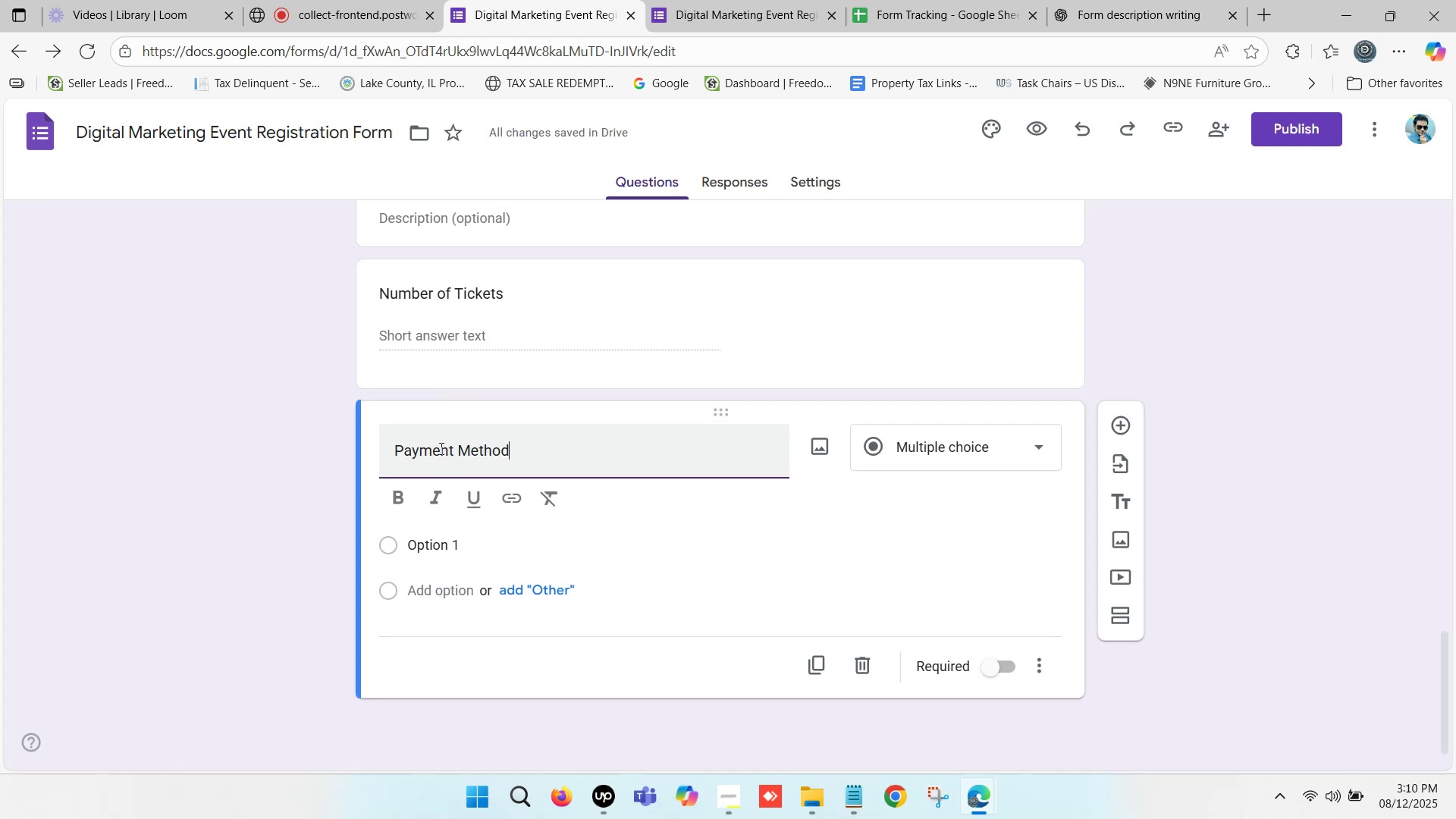 
scroll: coordinate [619, 456], scroll_direction: down, amount: 1.0
 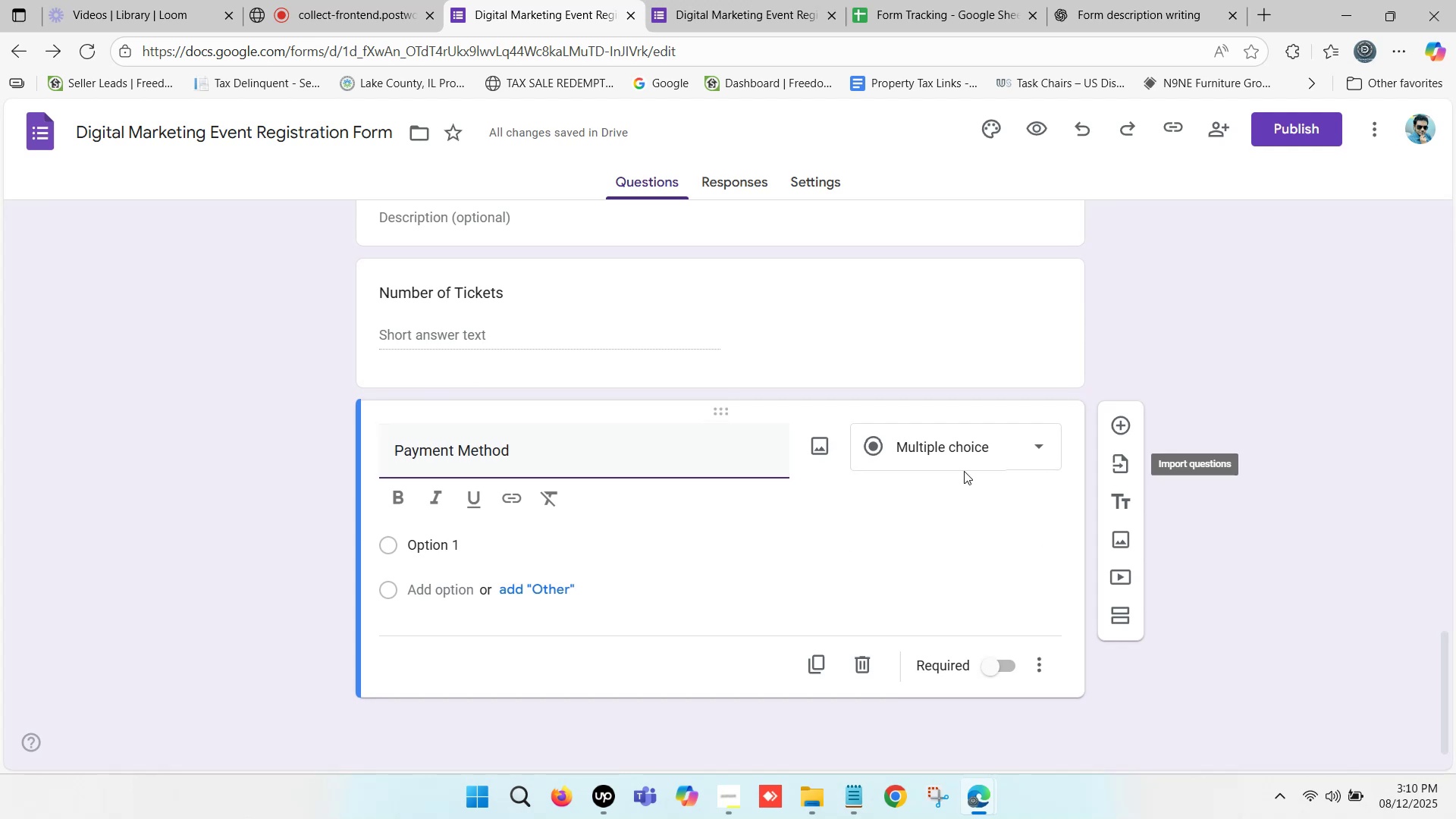 
left_click([956, 459])
 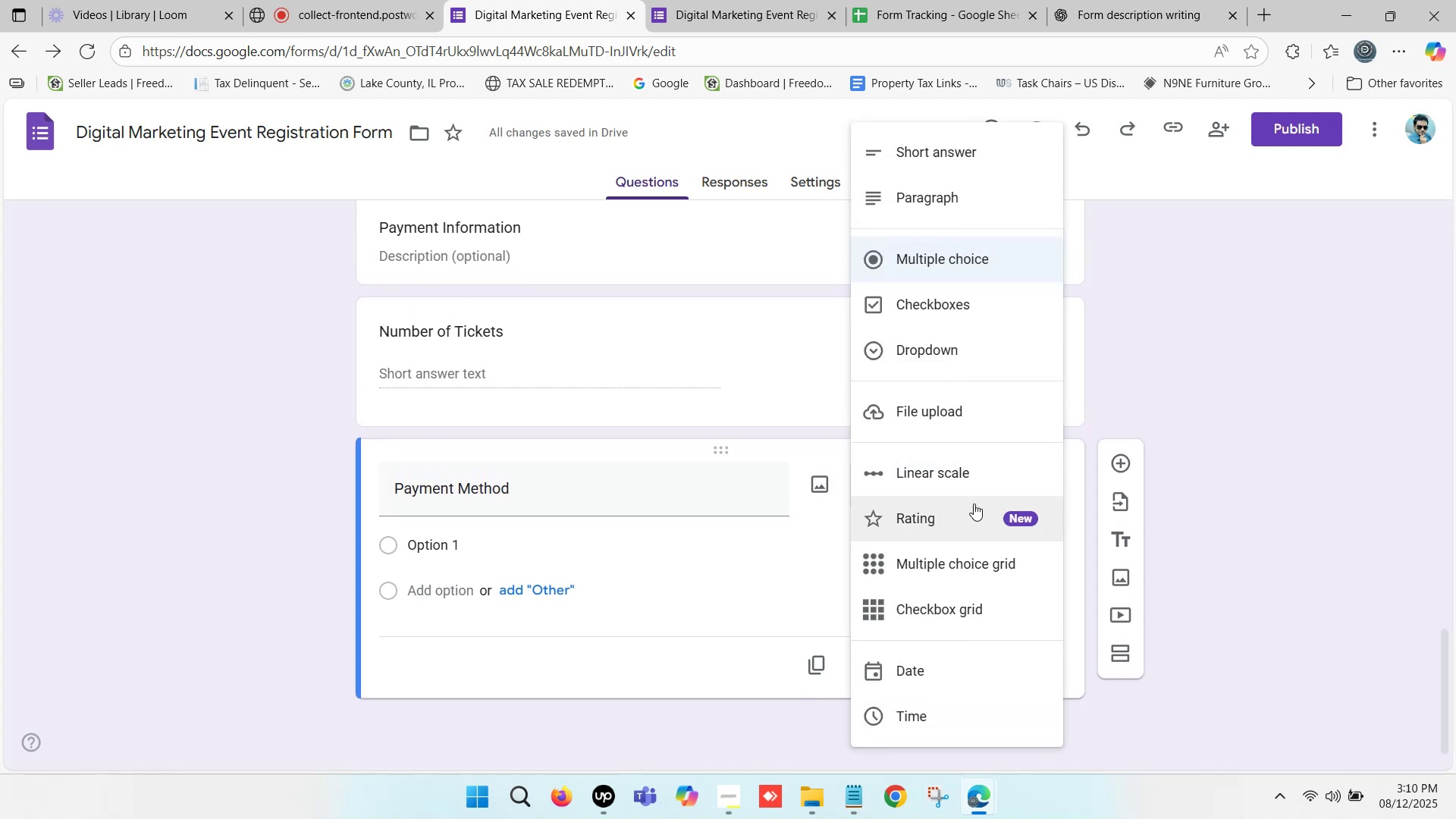 
left_click([957, 472])
 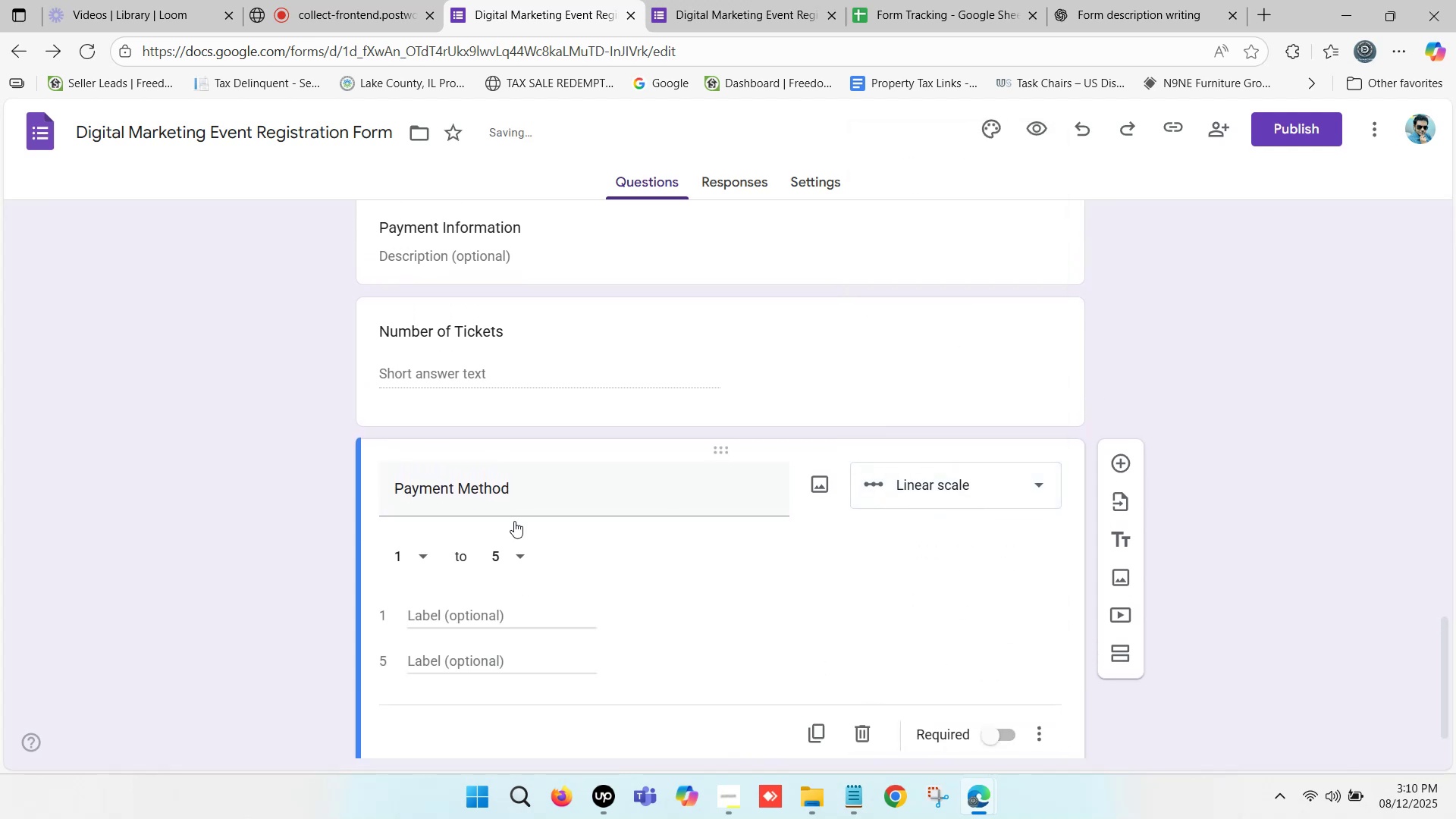 
scroll: coordinate [494, 566], scroll_direction: down, amount: 2.0
 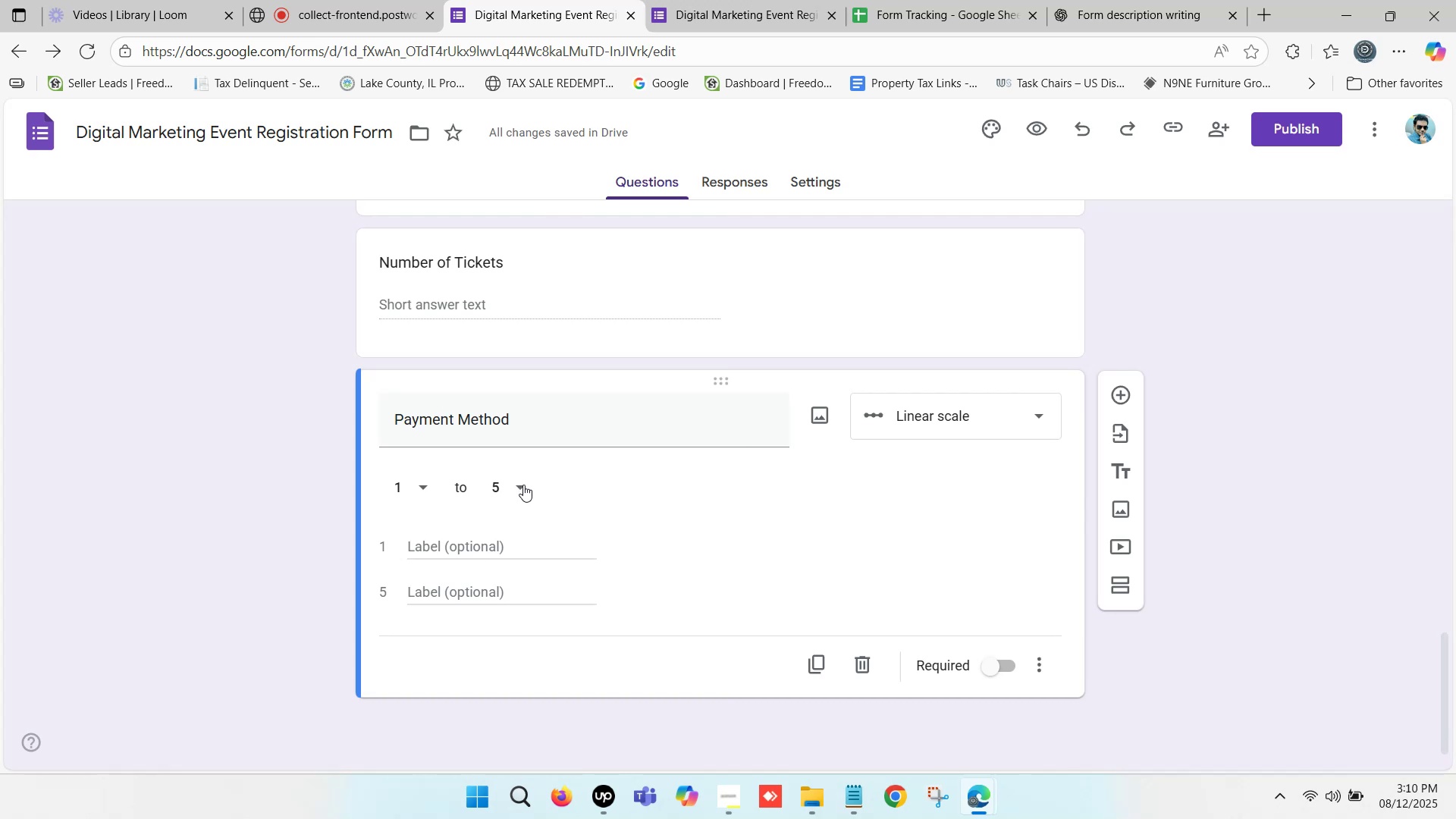 
wait(5.67)
 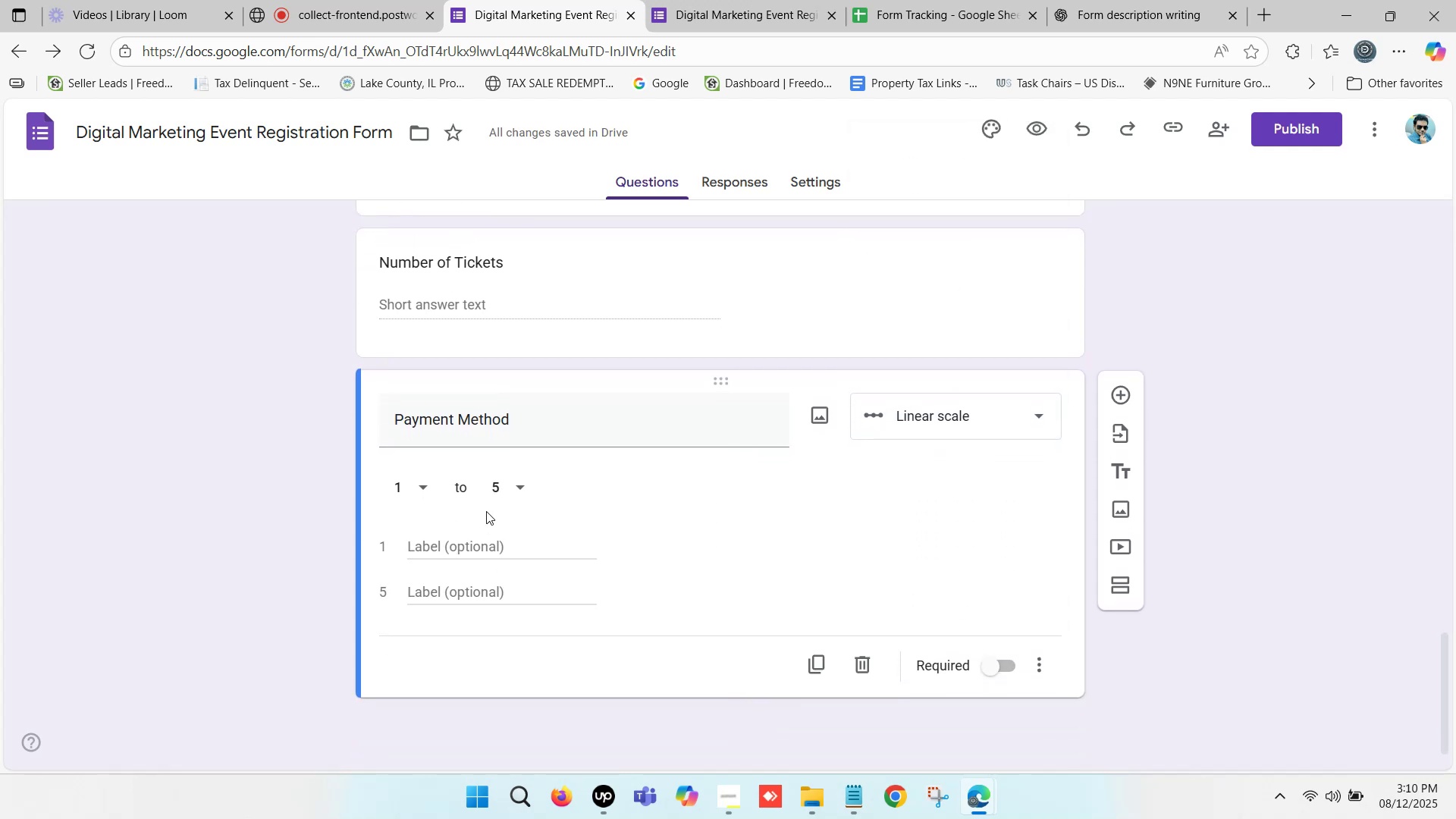 
left_click([523, 485])
 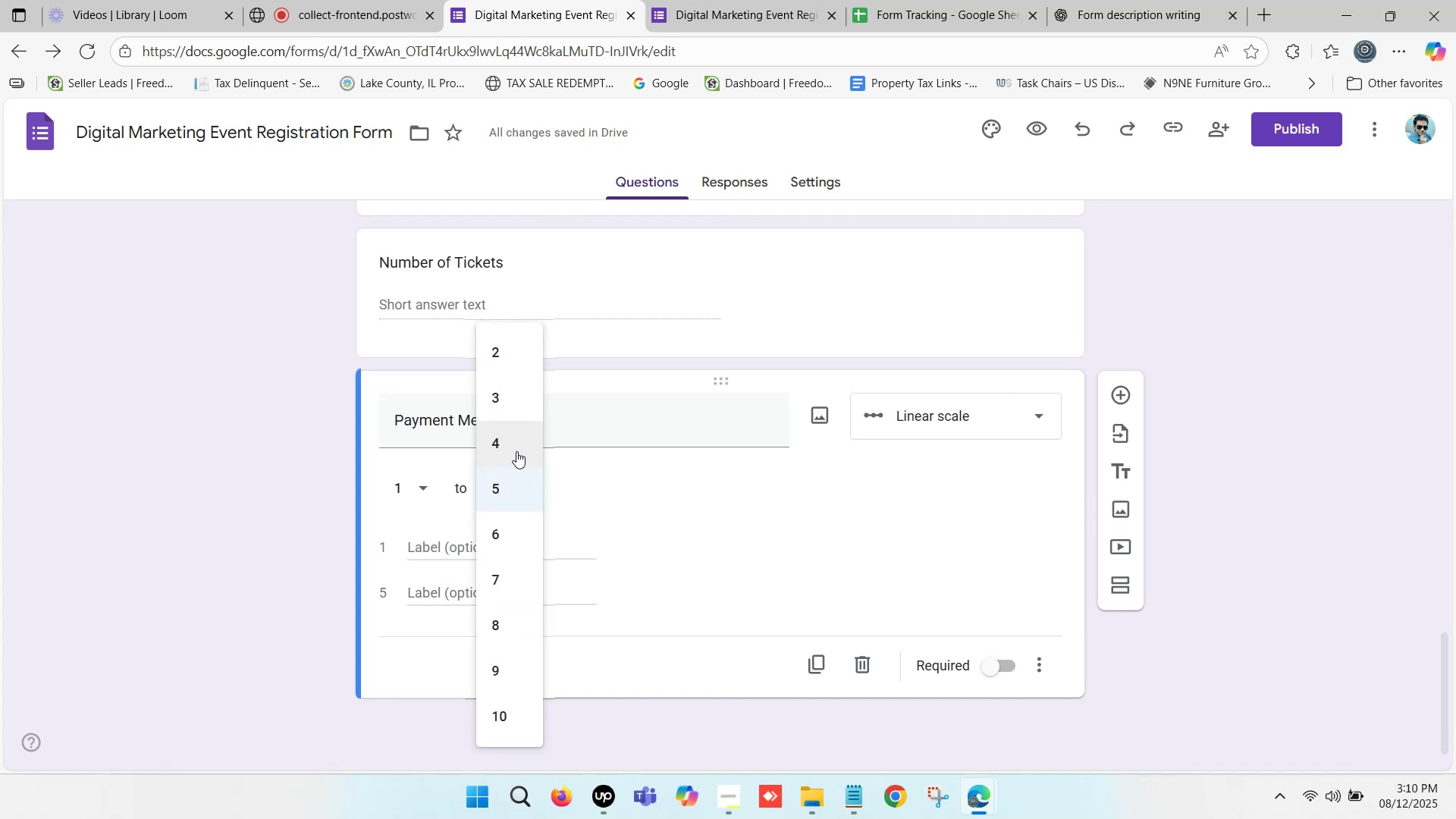 
left_click([515, 444])
 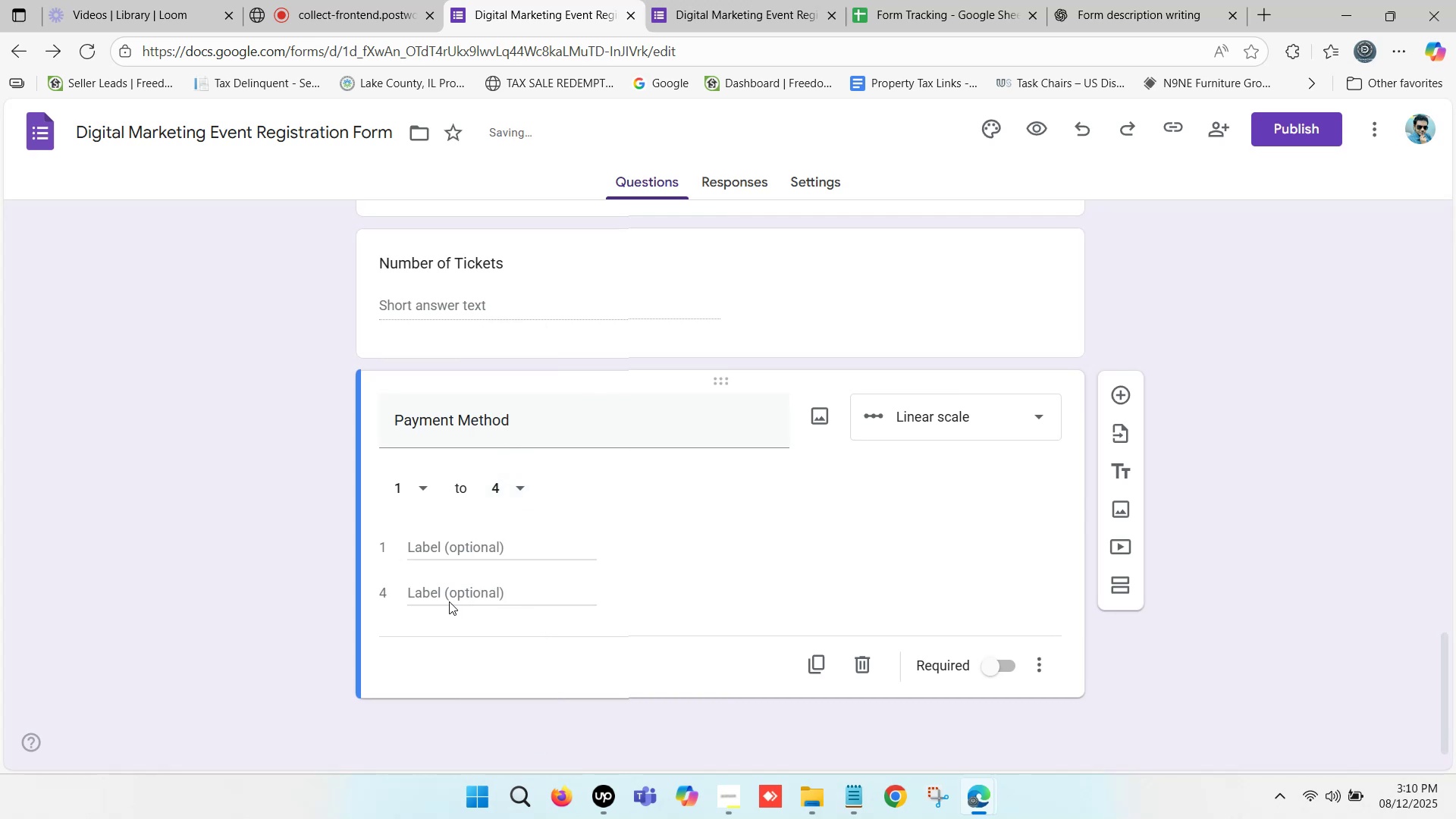 
left_click([441, 550])
 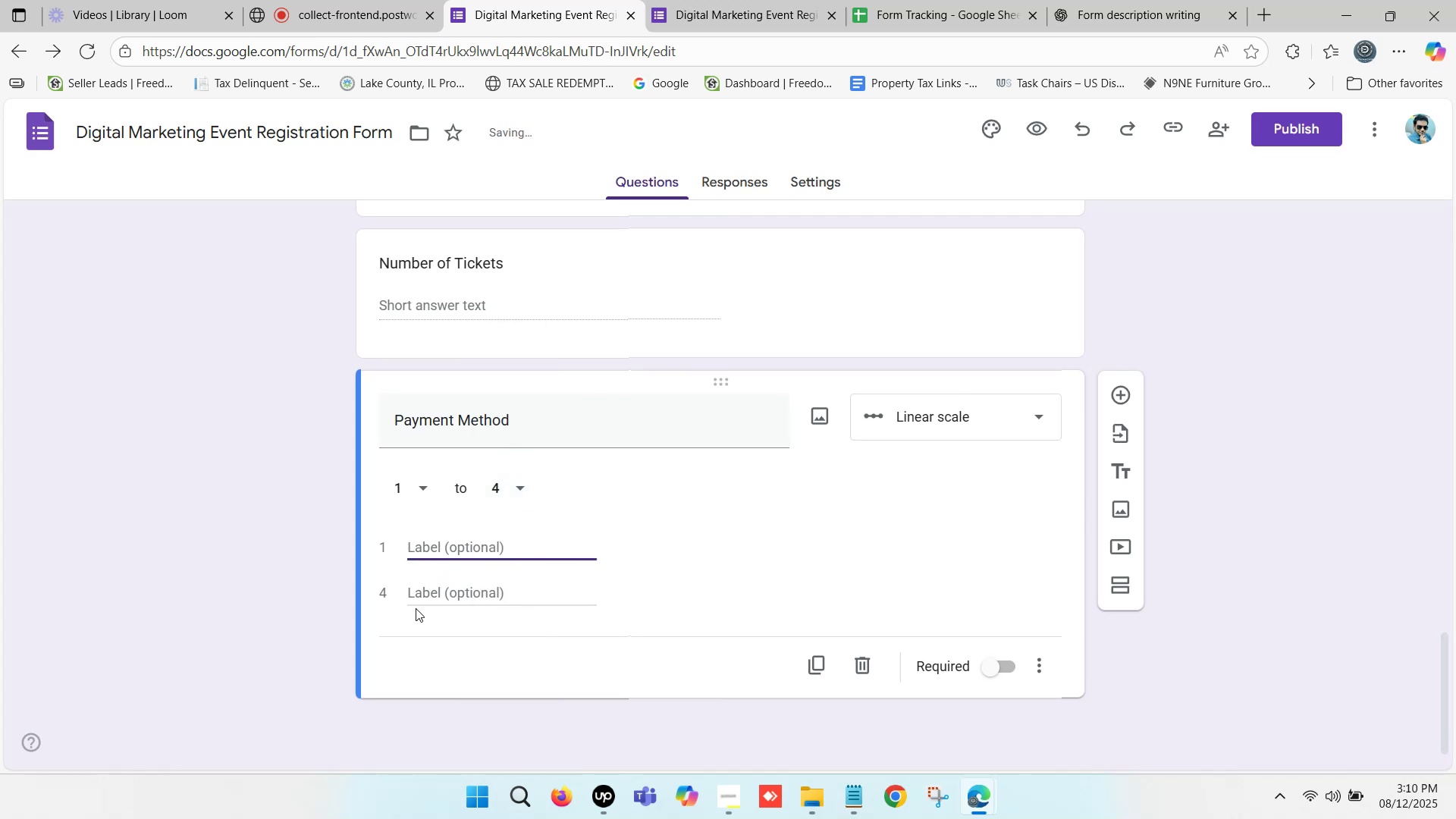 
left_click([406, 598])
 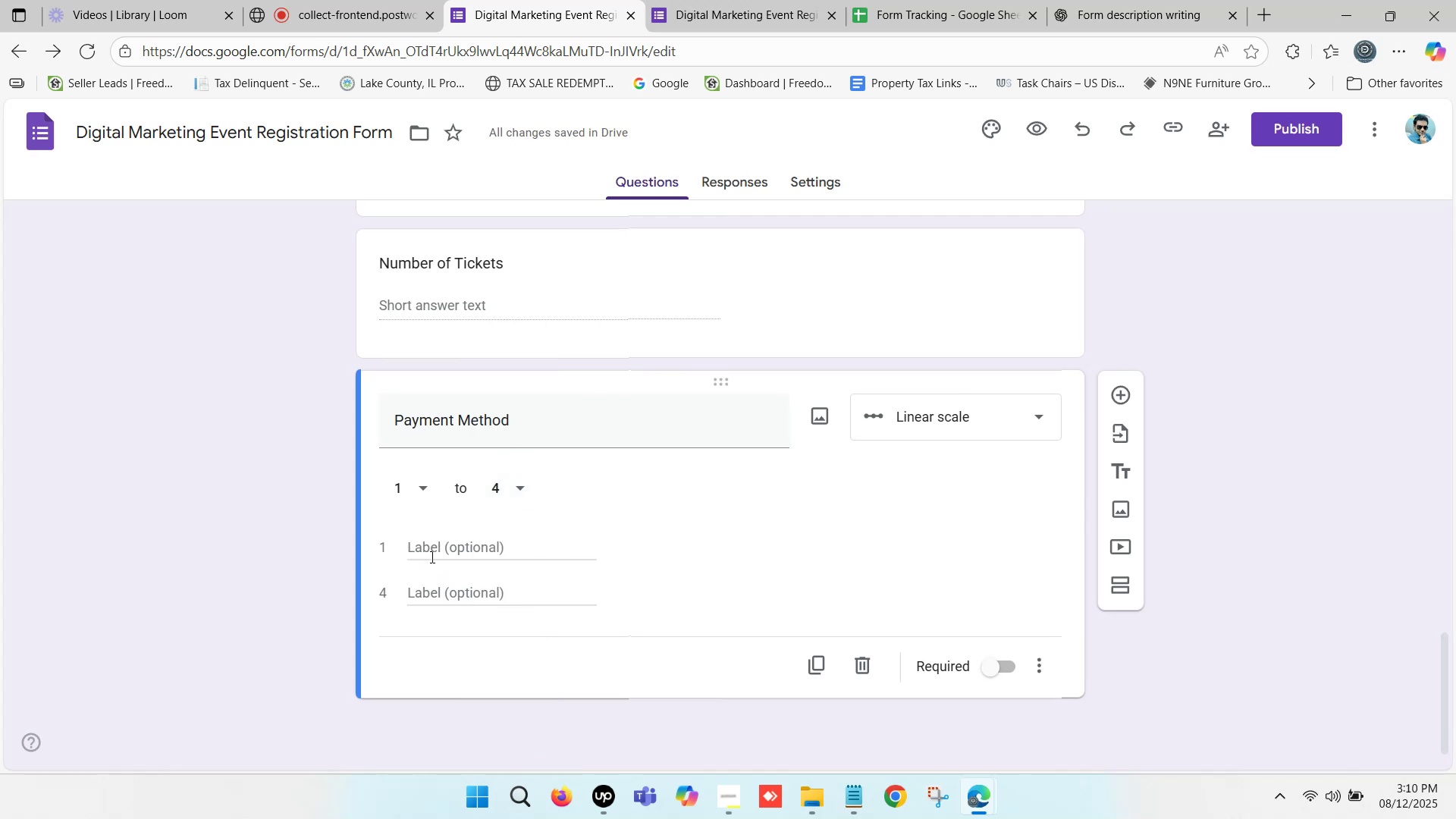 
left_click([441, 552])
 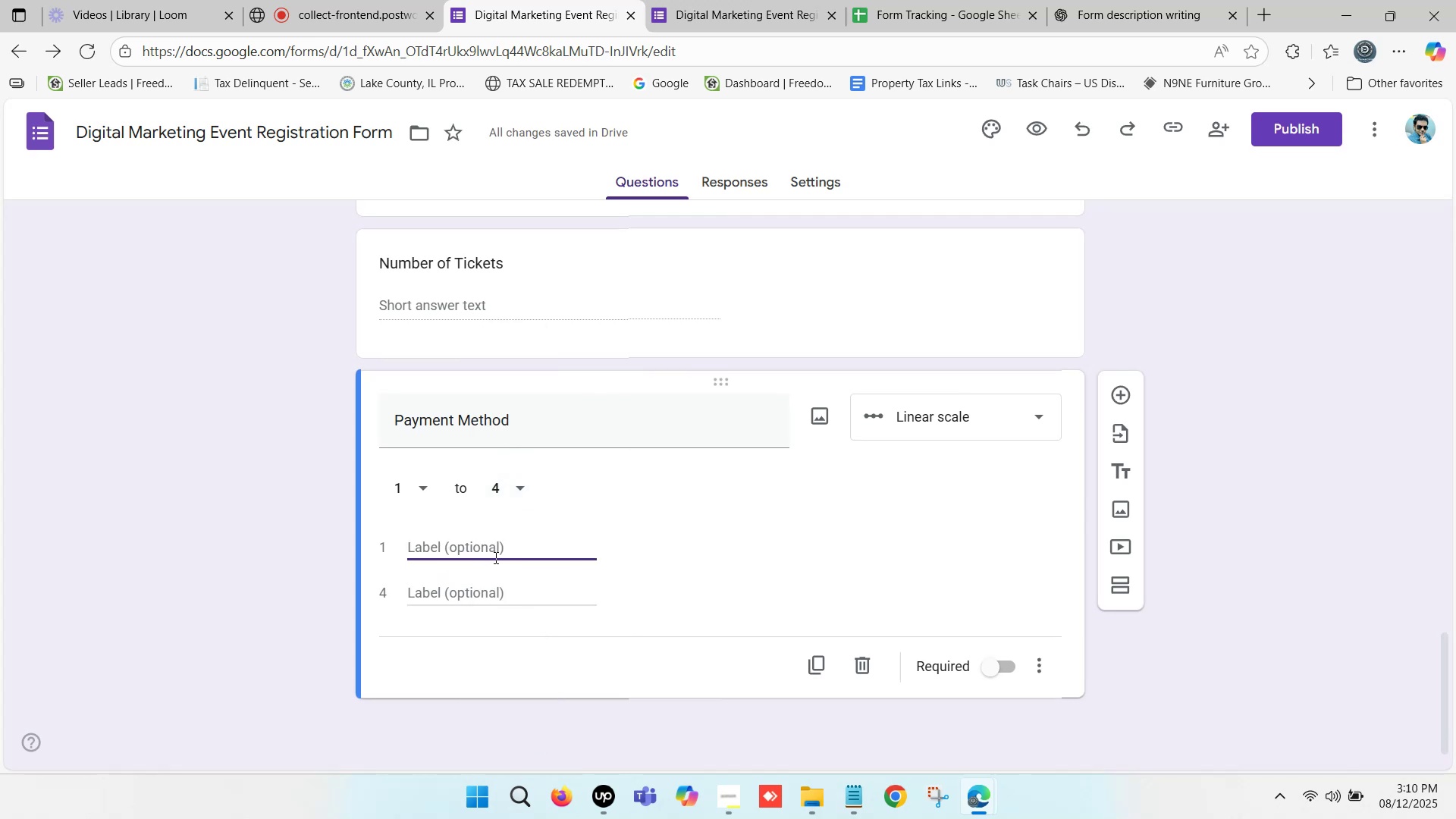 
left_click_drag(start_coordinate=[510, 551], to_coordinate=[416, 545])
 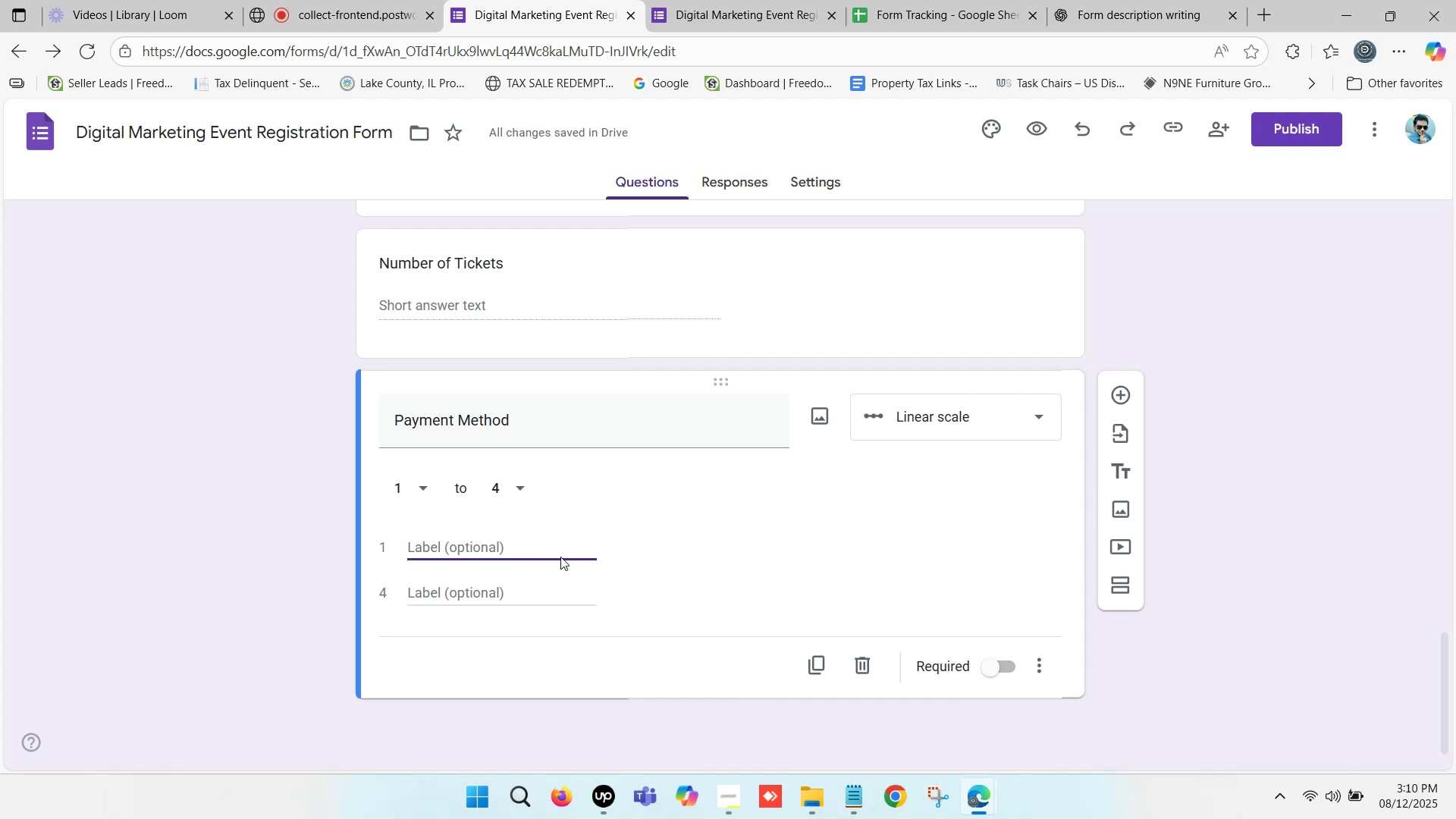 
key(Shift+C)
 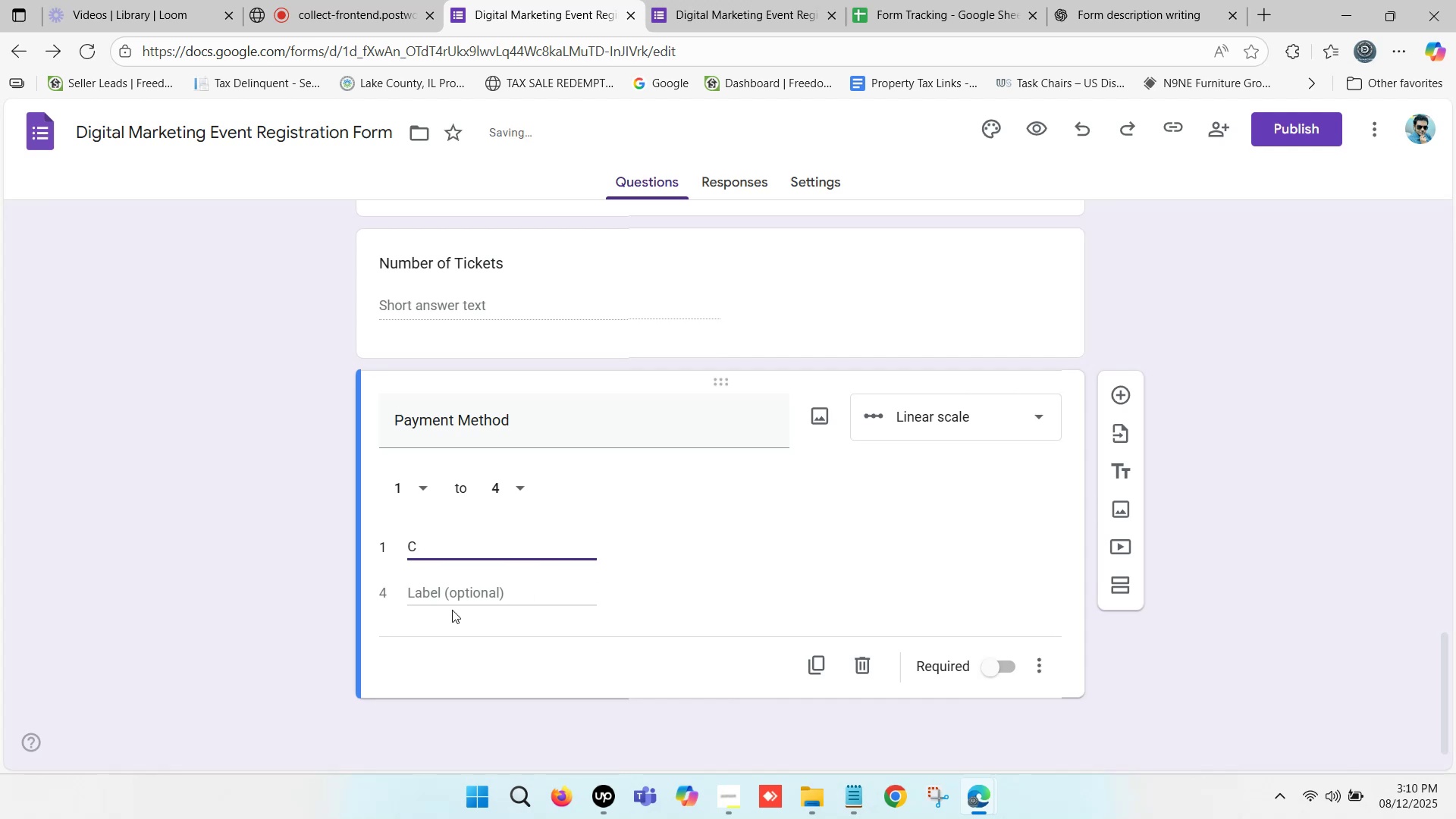 
left_click([419, 619])
 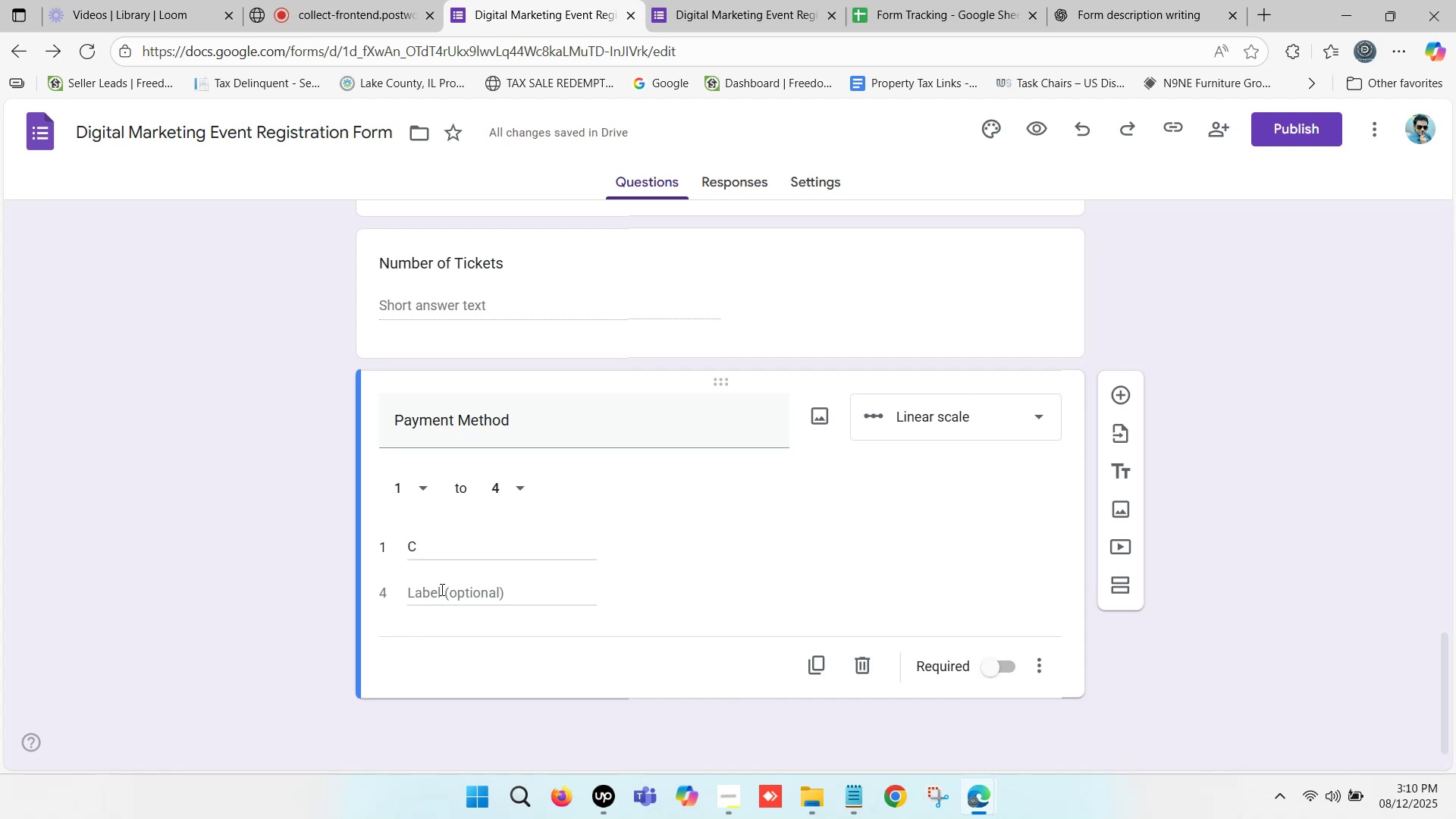 
left_click([428, 591])
 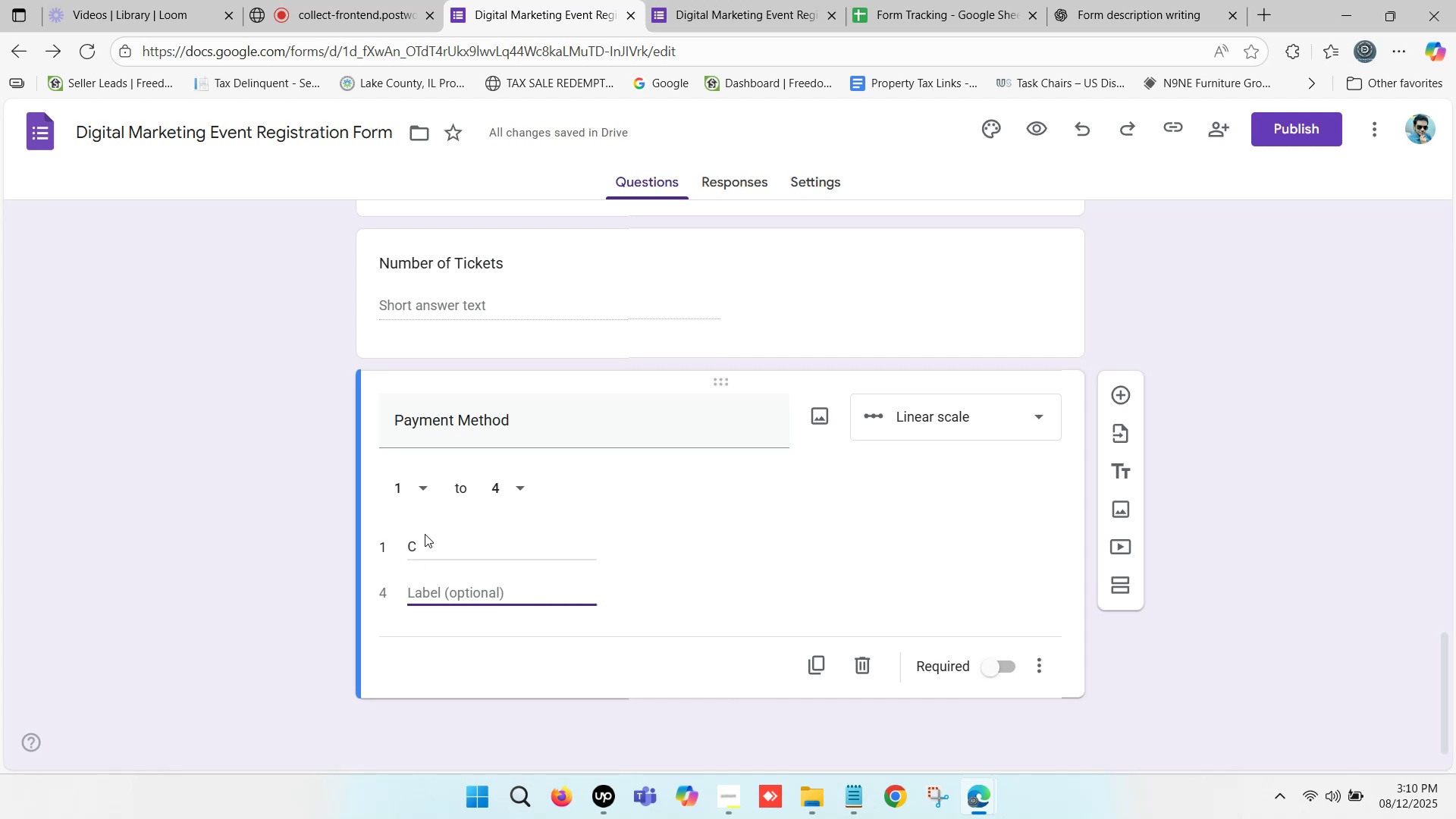 
left_click([433, 548])
 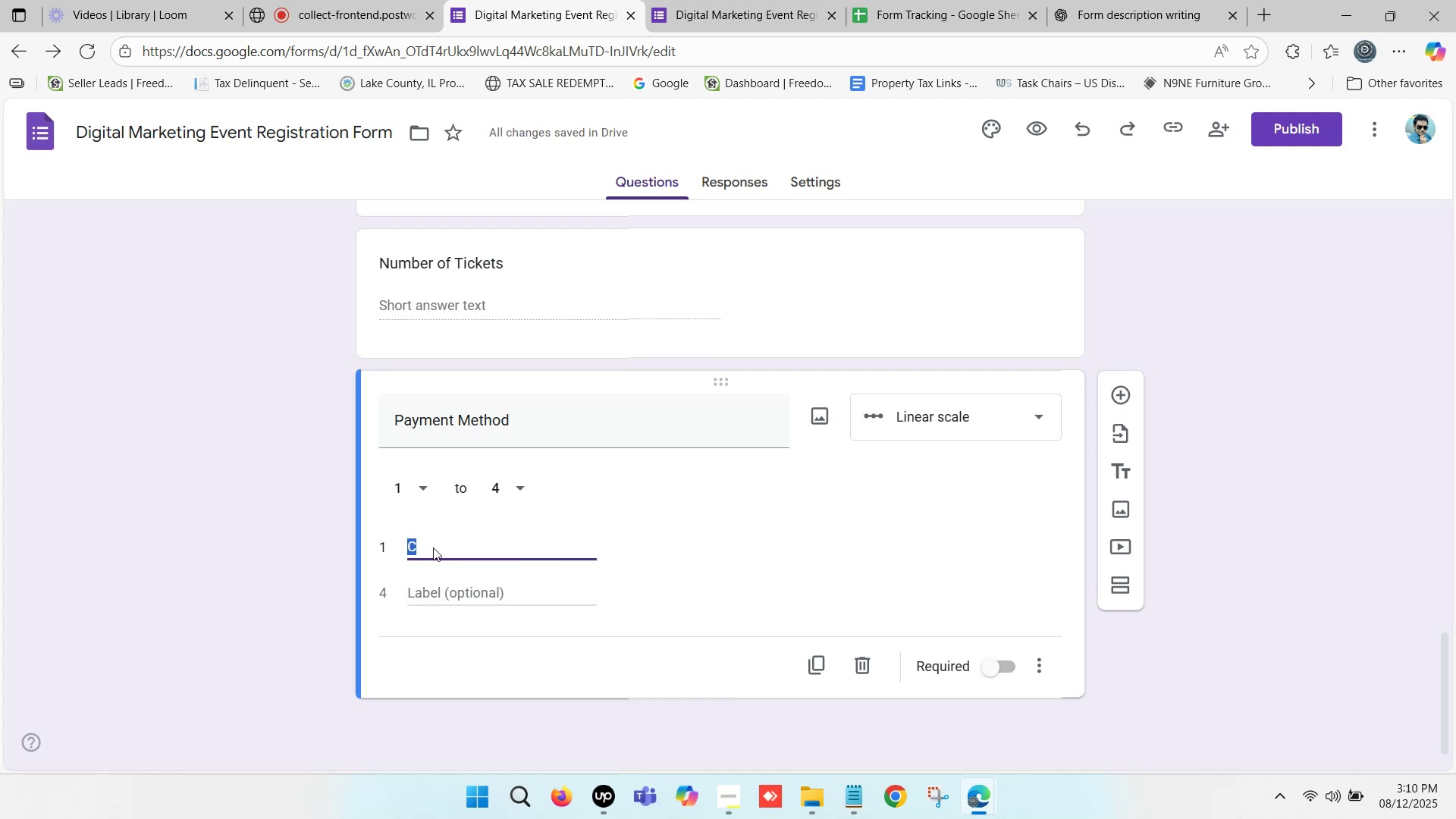 
left_click([441, 548])
 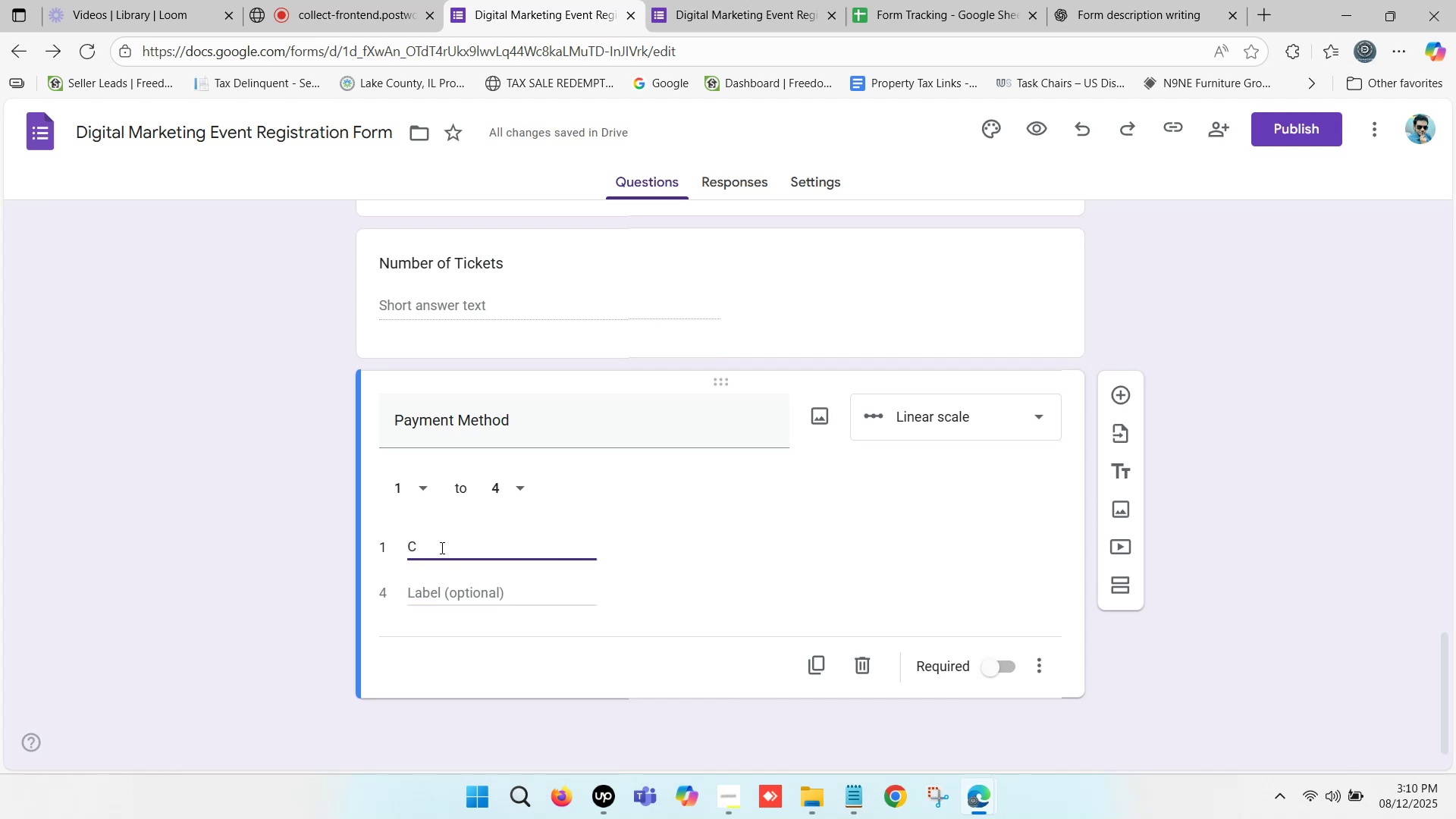 
type(edit Cad)
 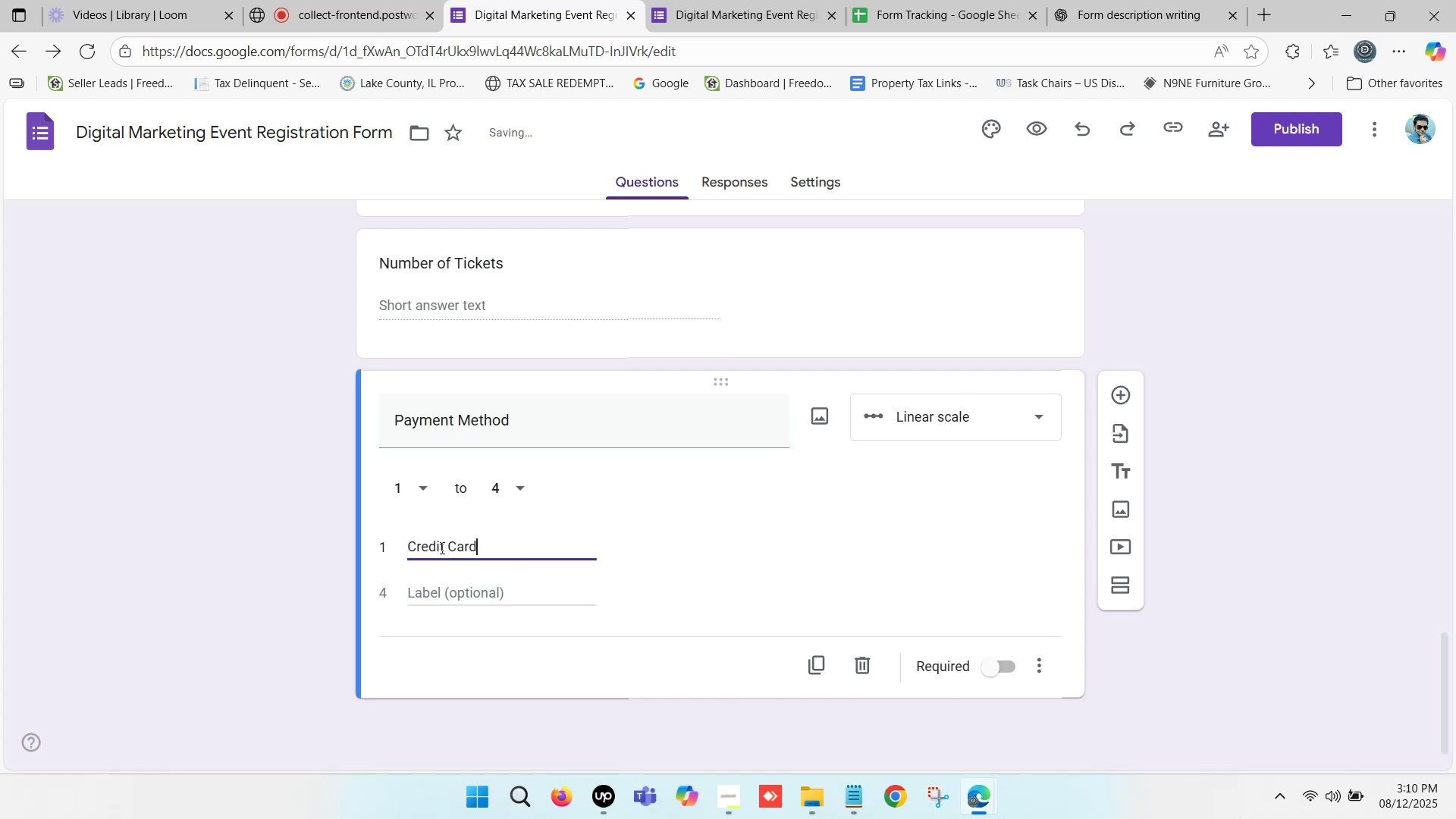 
hold_key(key=R, duration=3.8)
 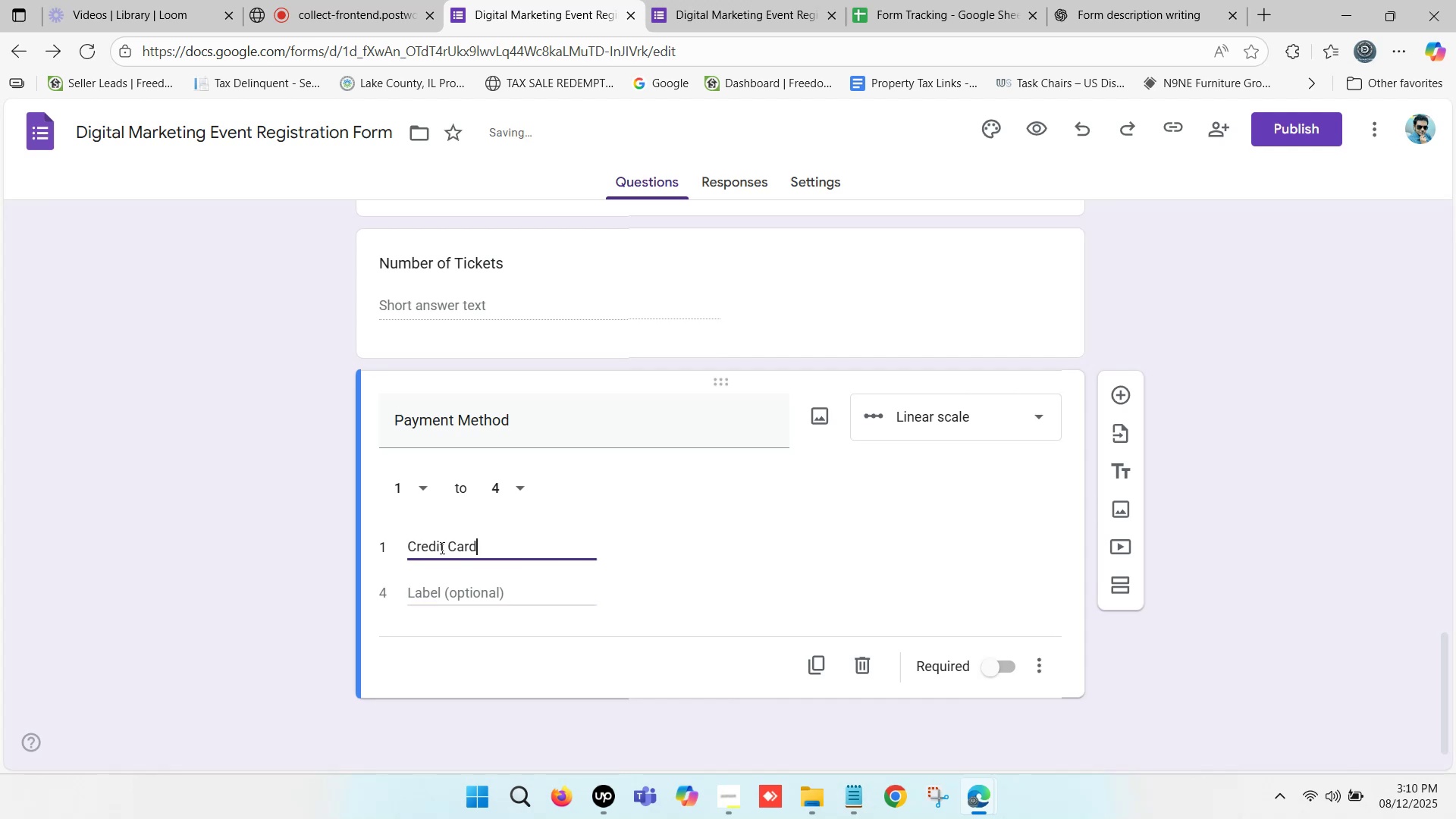 
left_click([494, 595])
 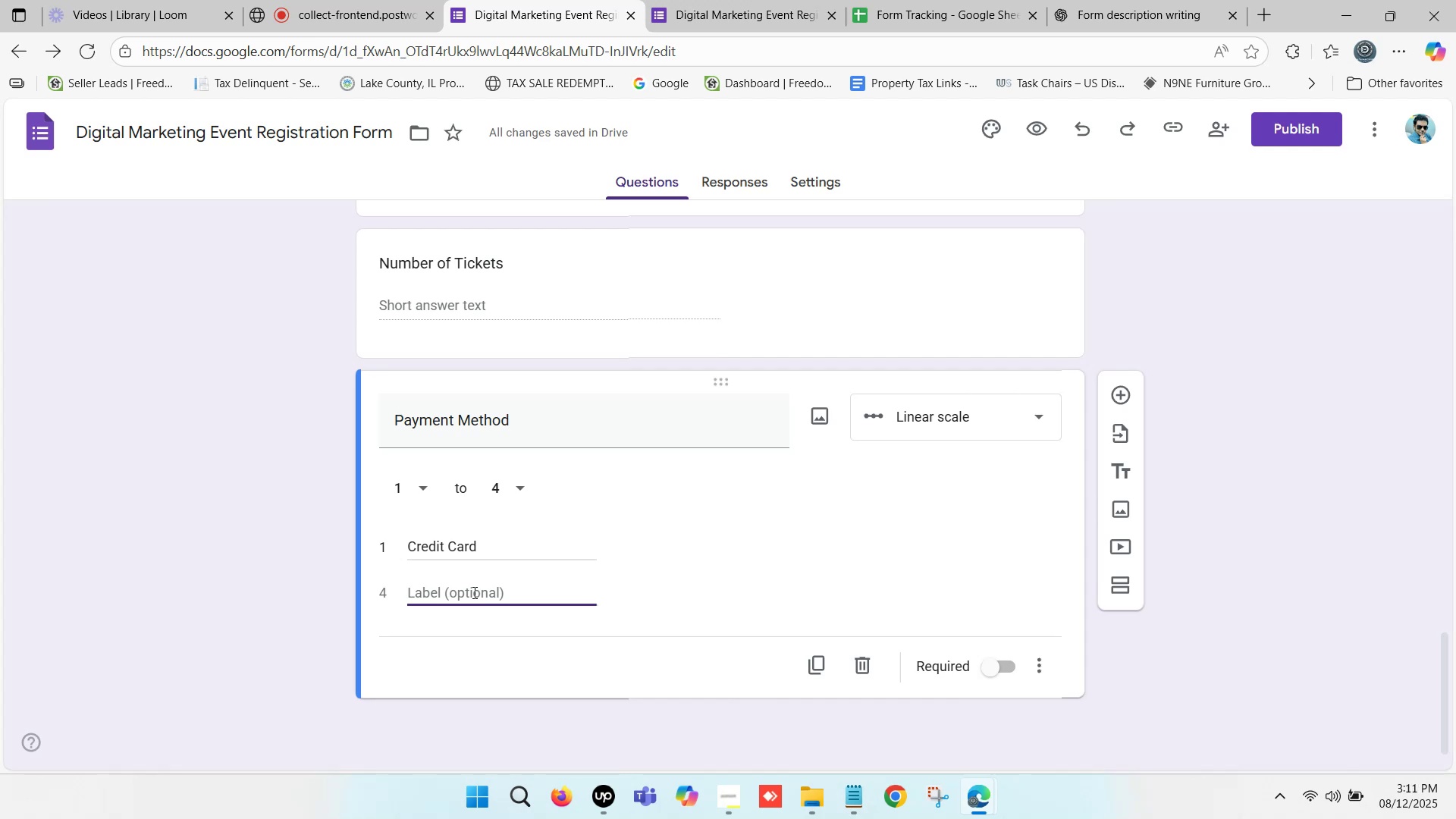 
type(Debit Card)
 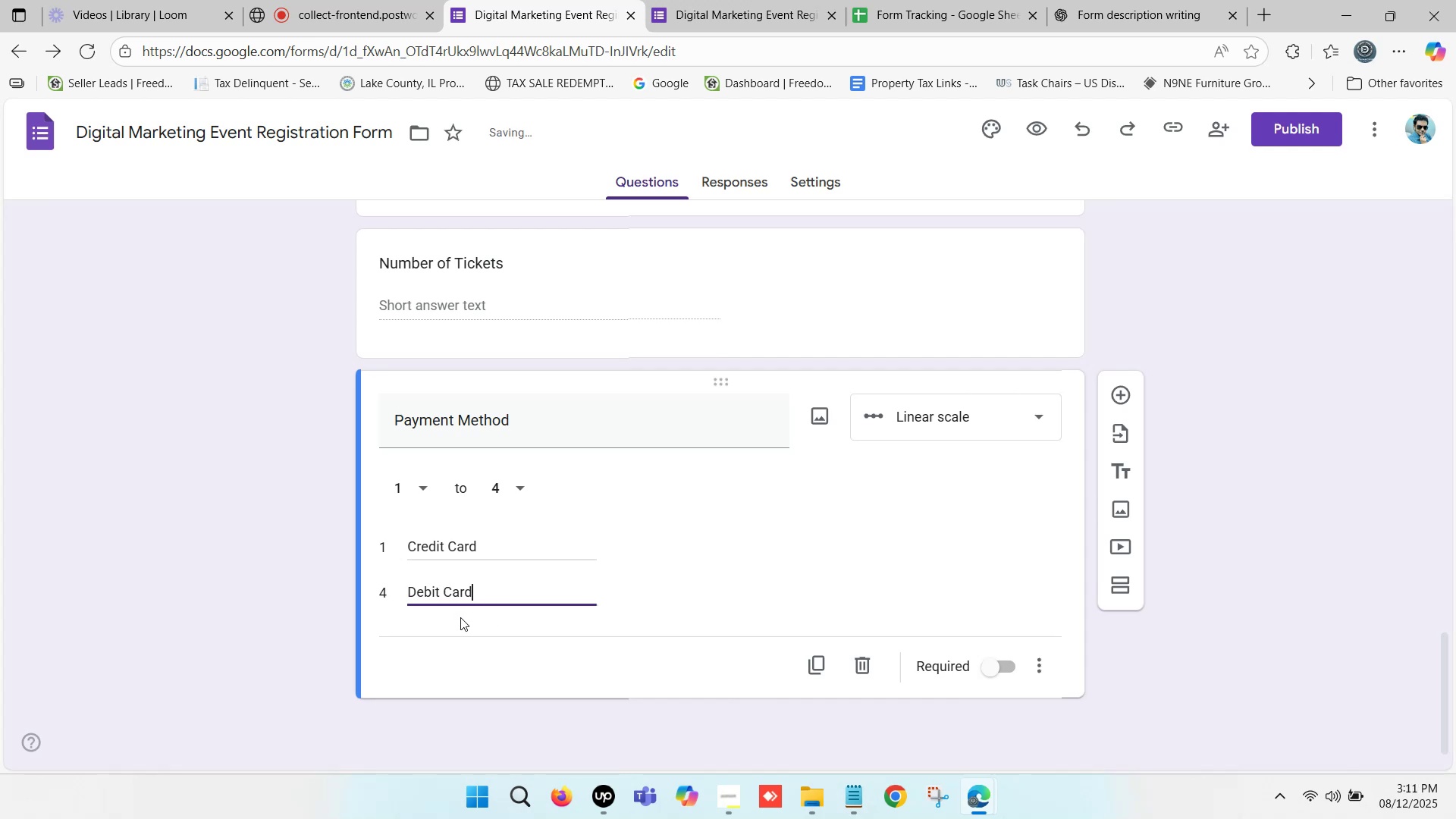 
left_click([206, 627])
 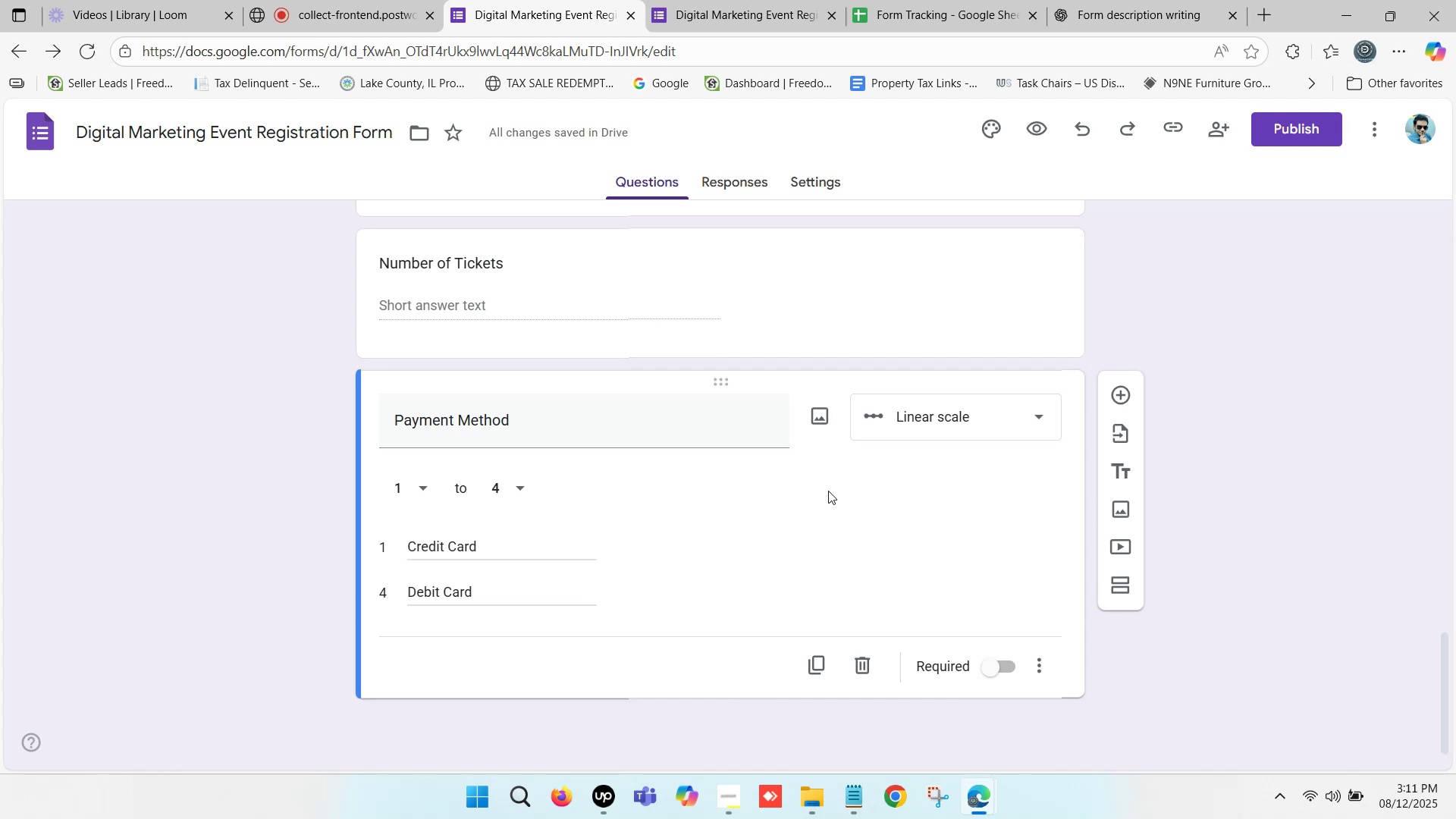 
wait(6.07)
 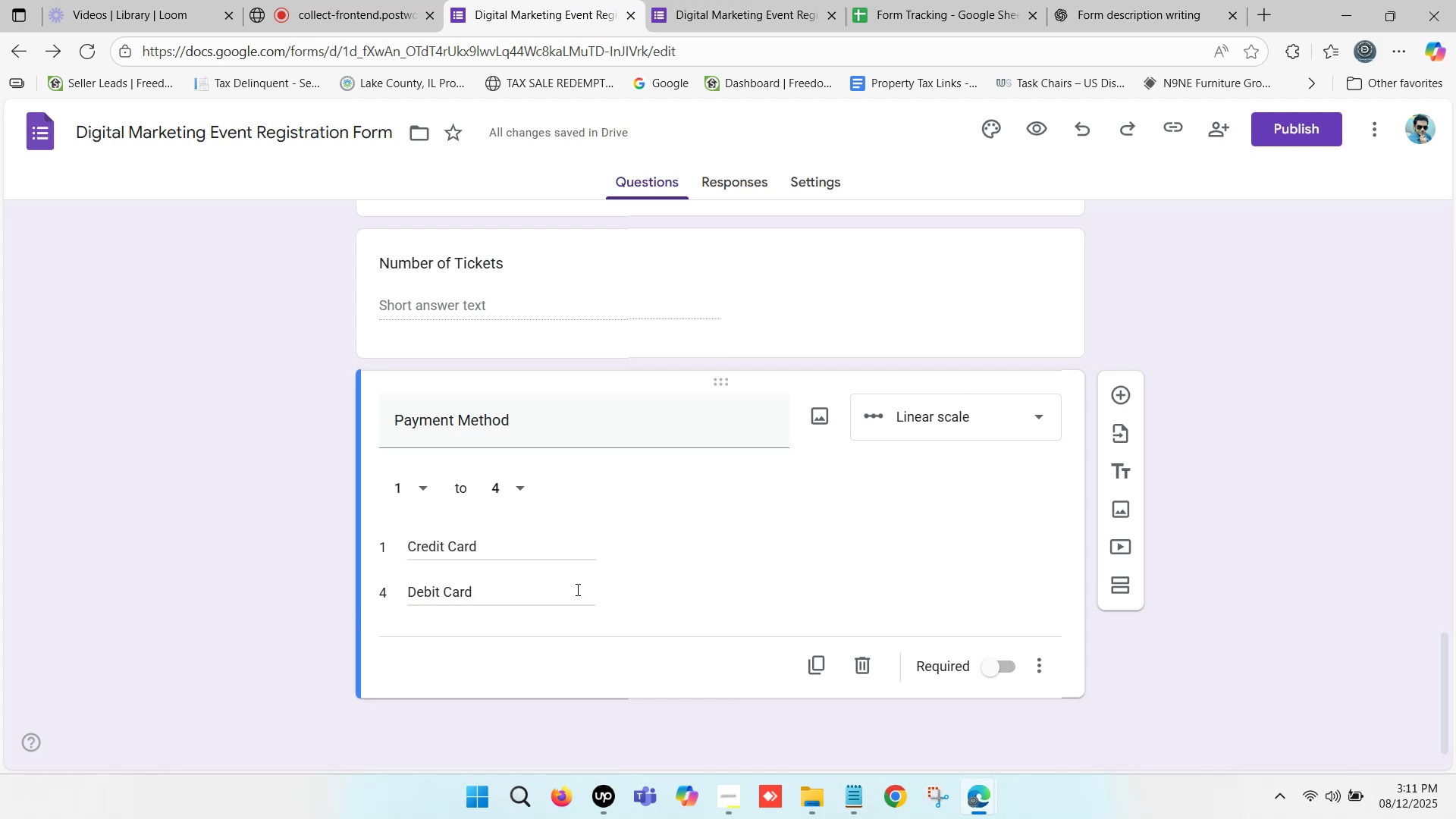 
left_click([500, 488])
 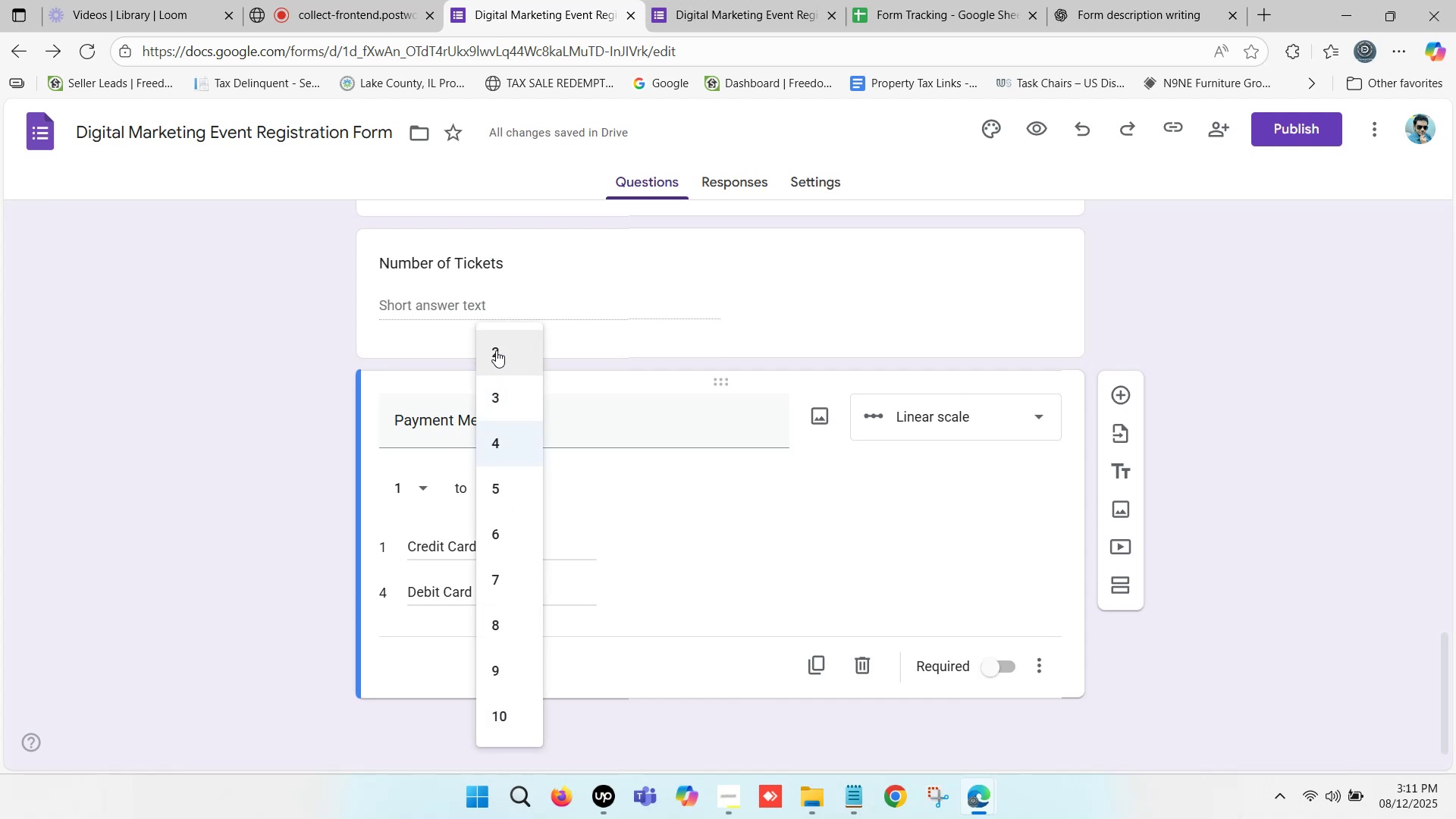 
left_click([497, 350])
 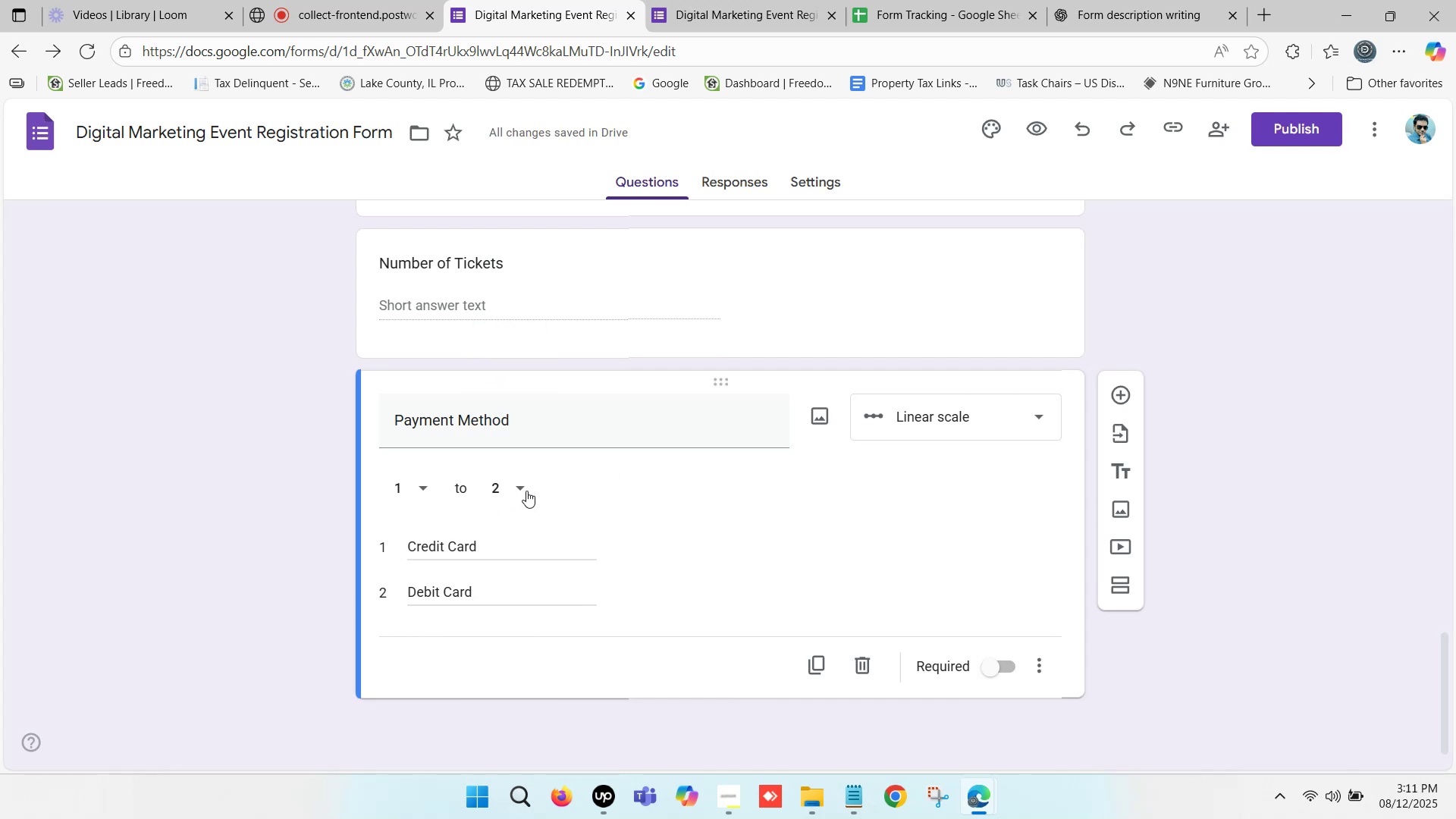 
left_click([425, 485])
 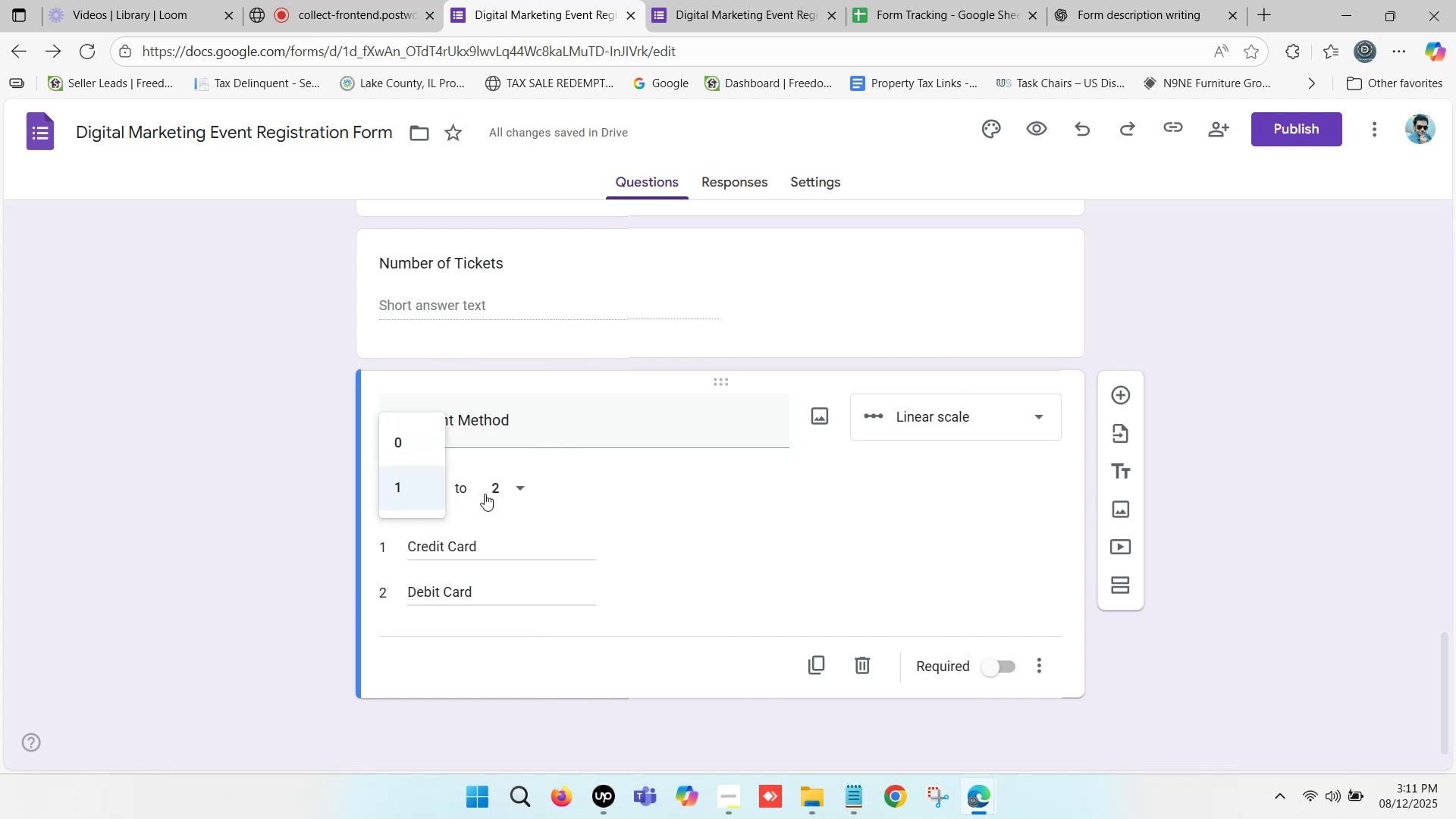 
left_click([522, 487])
 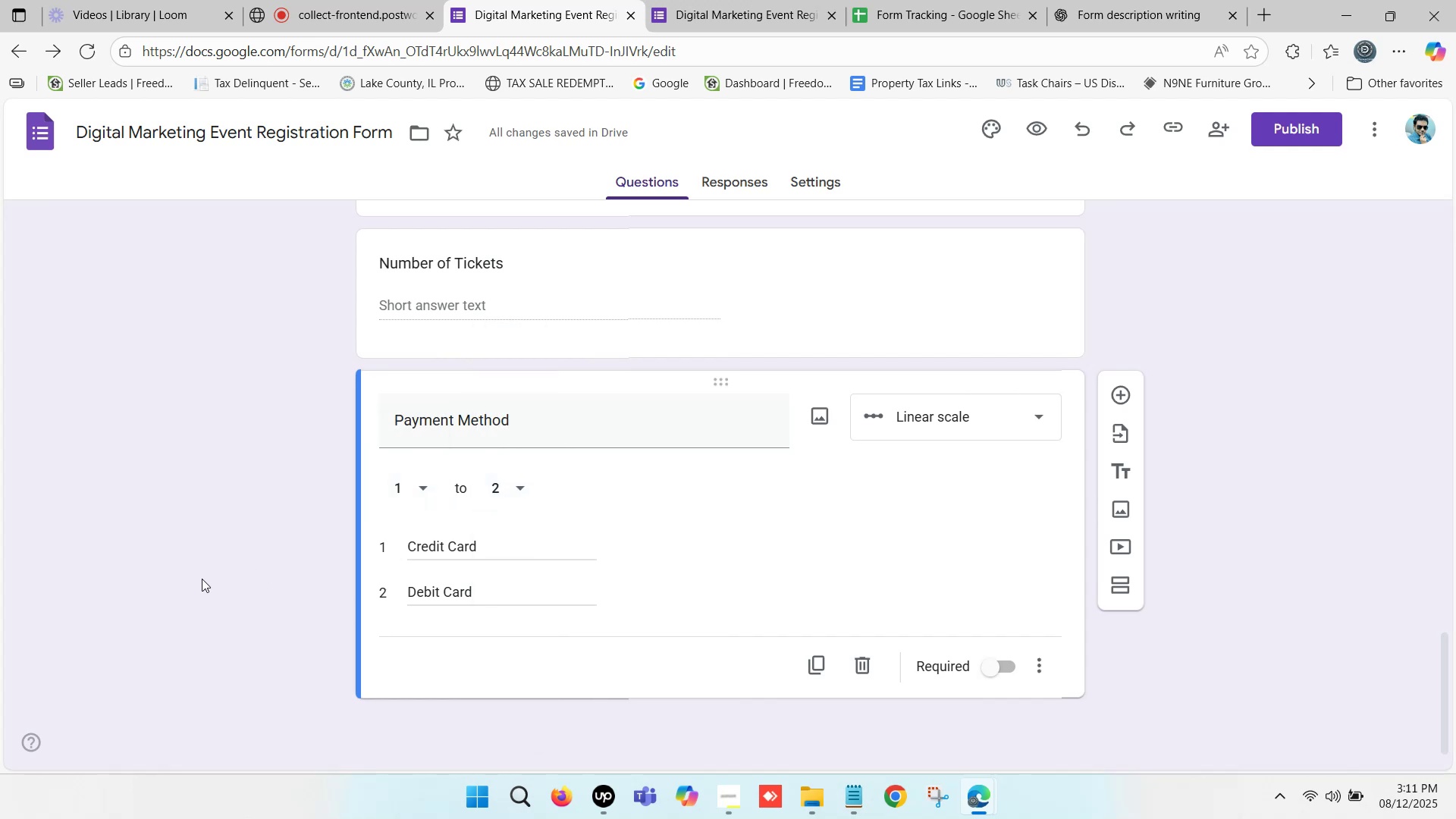 
wait(5.97)
 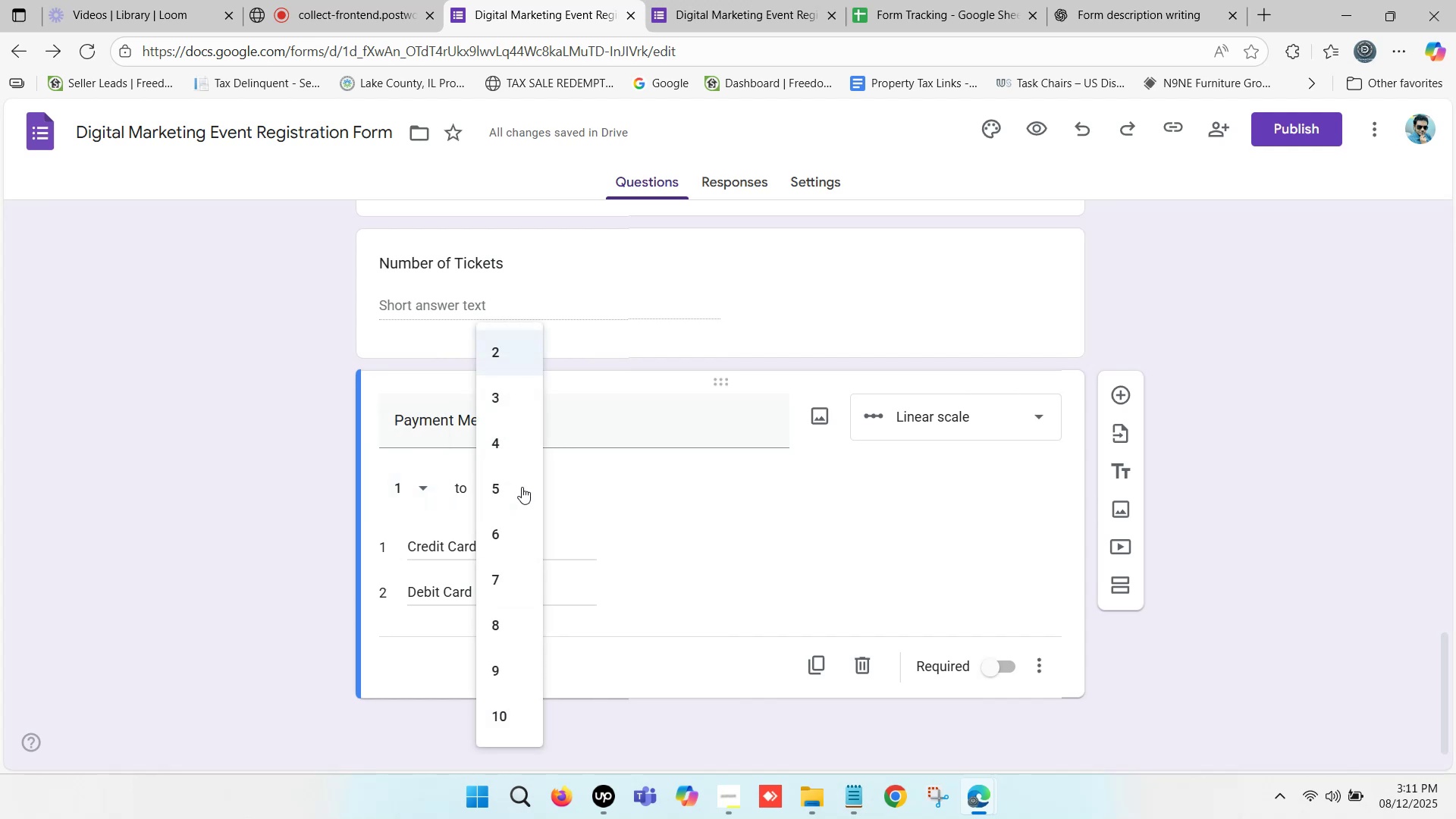 
left_click([1032, 124])
 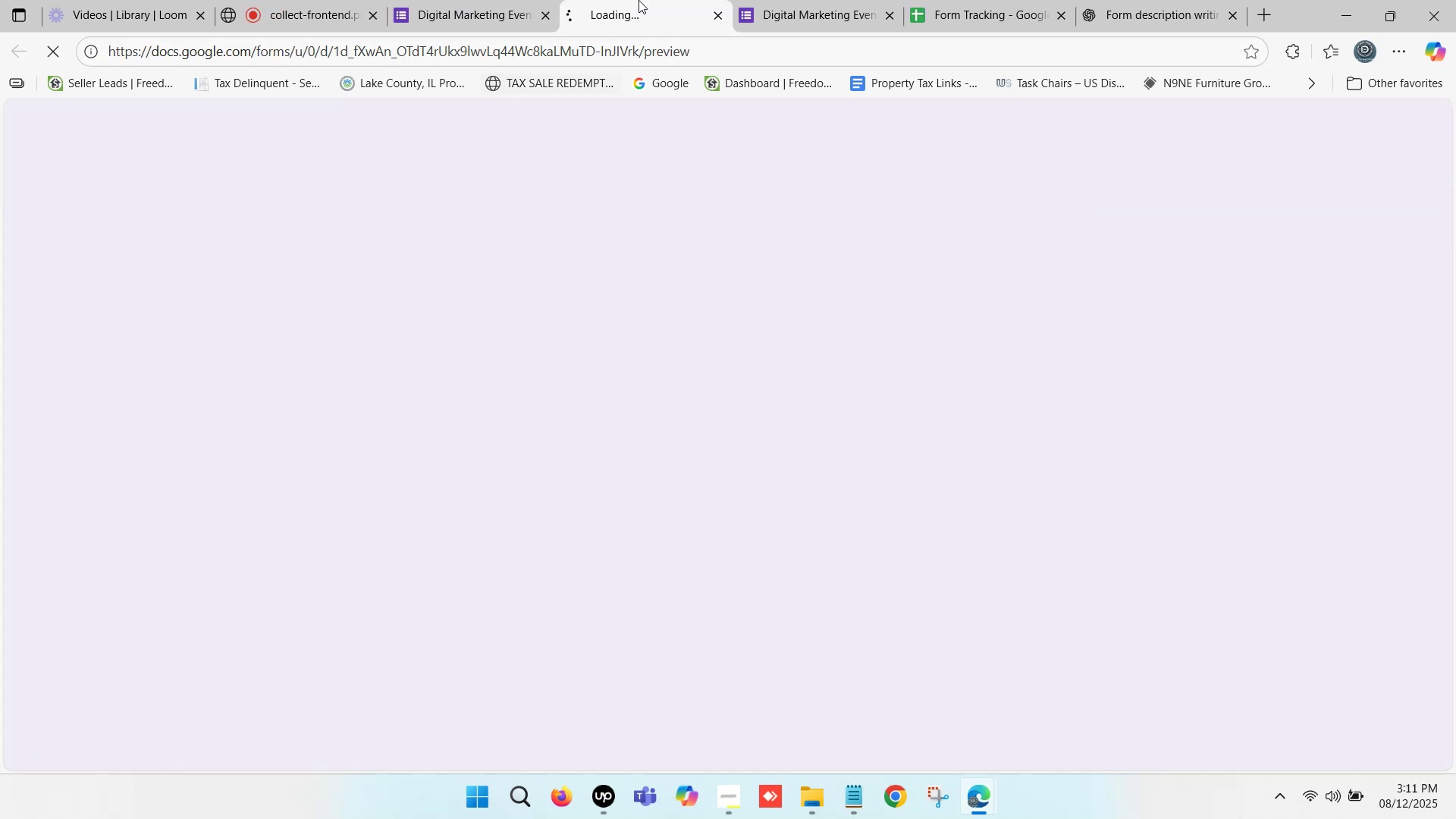 
left_click([656, 0])
 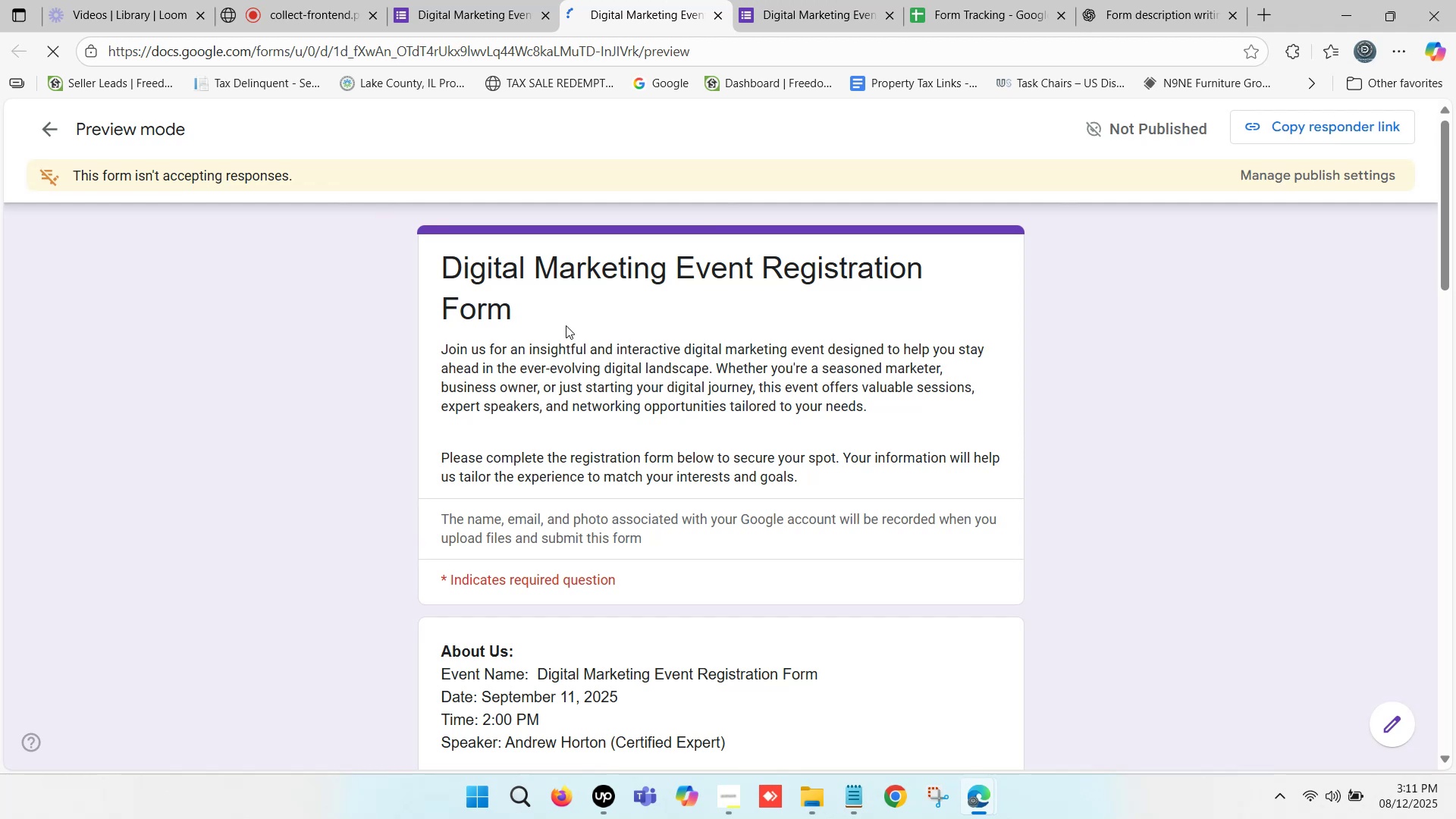 
scroll: coordinate [567, 346], scroll_direction: down, amount: 16.0
 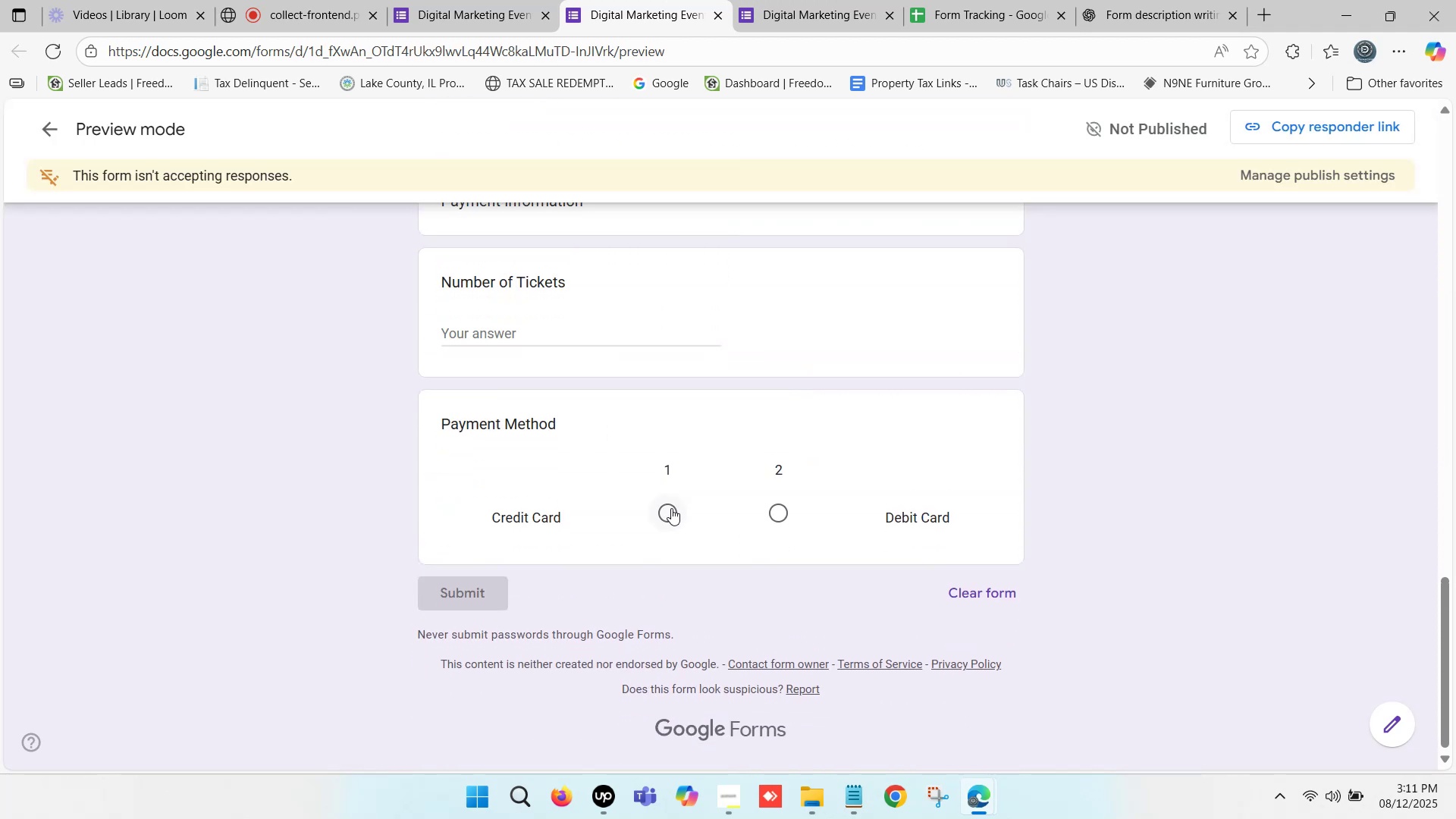 
left_click([671, 507])
 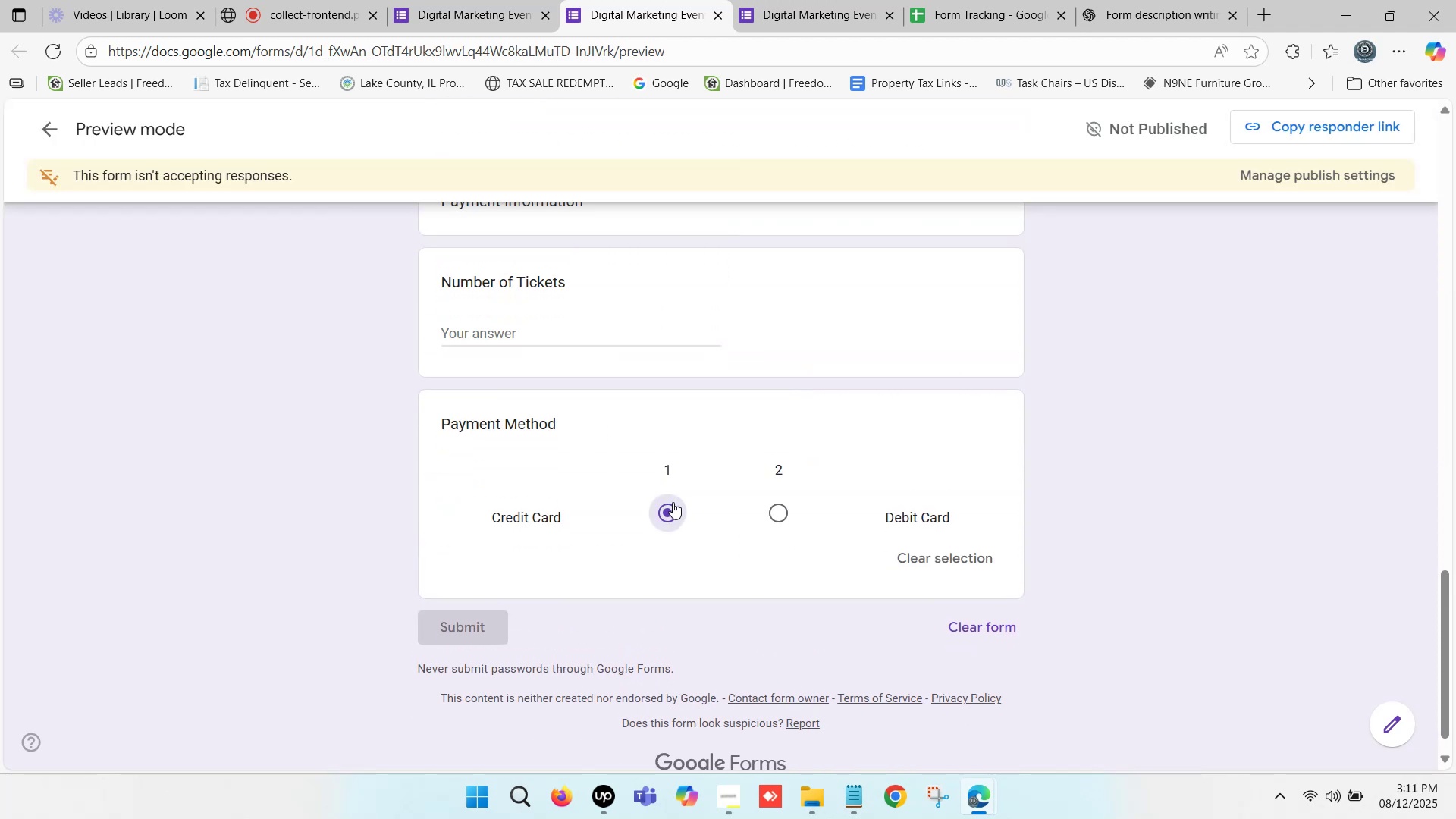 
left_click([673, 504])
 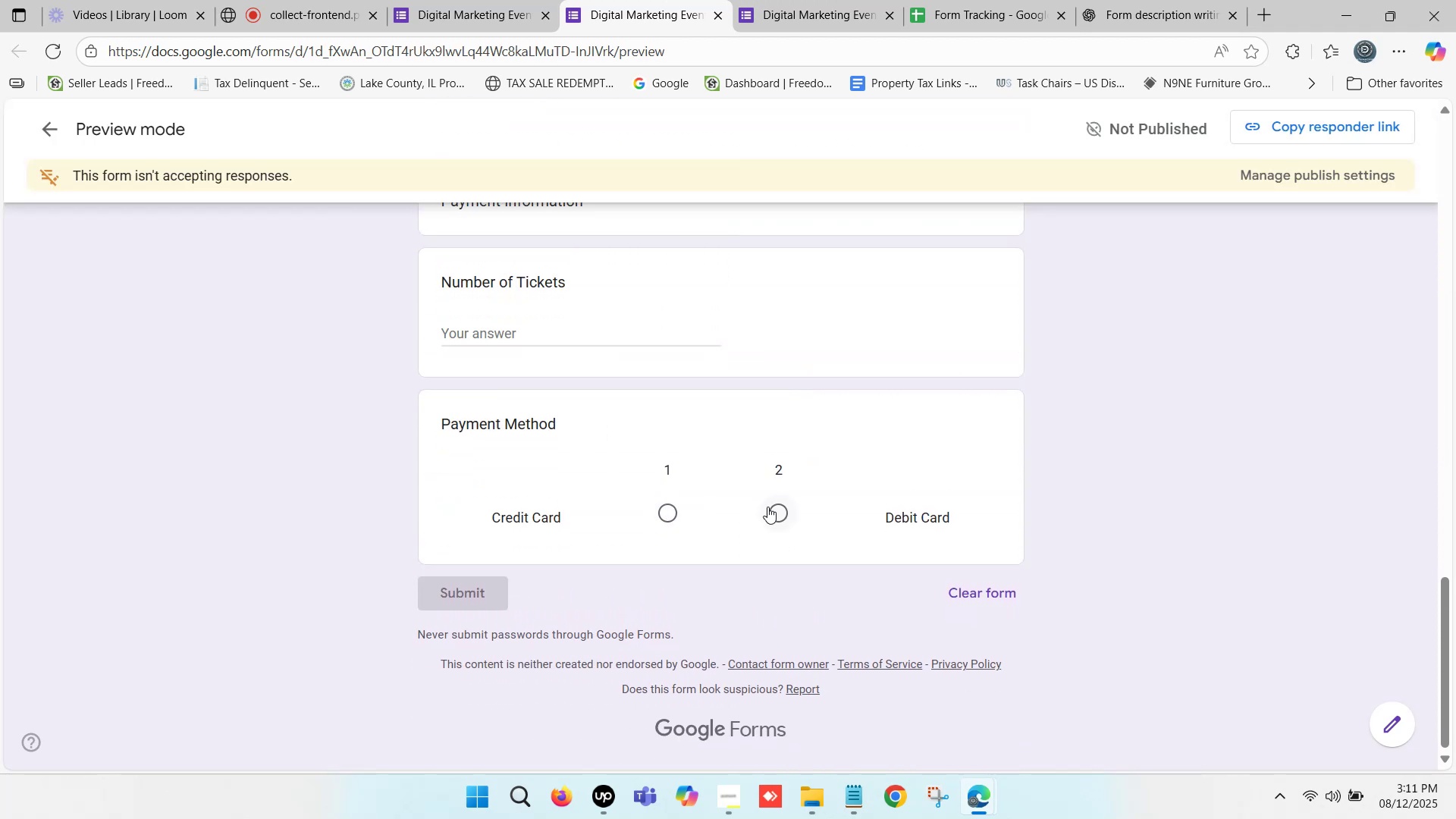 
left_click([775, 509])
 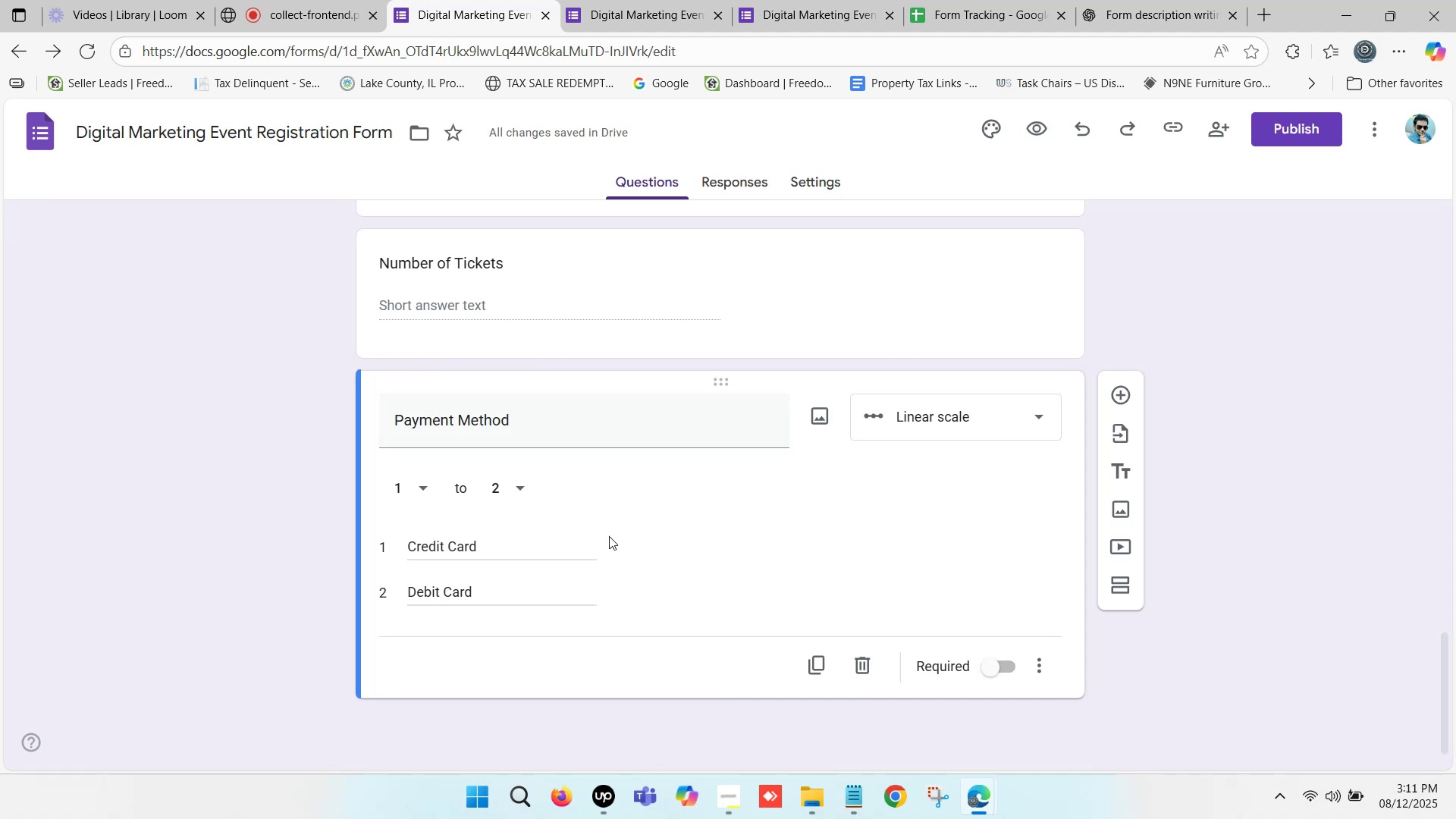 
wait(9.05)
 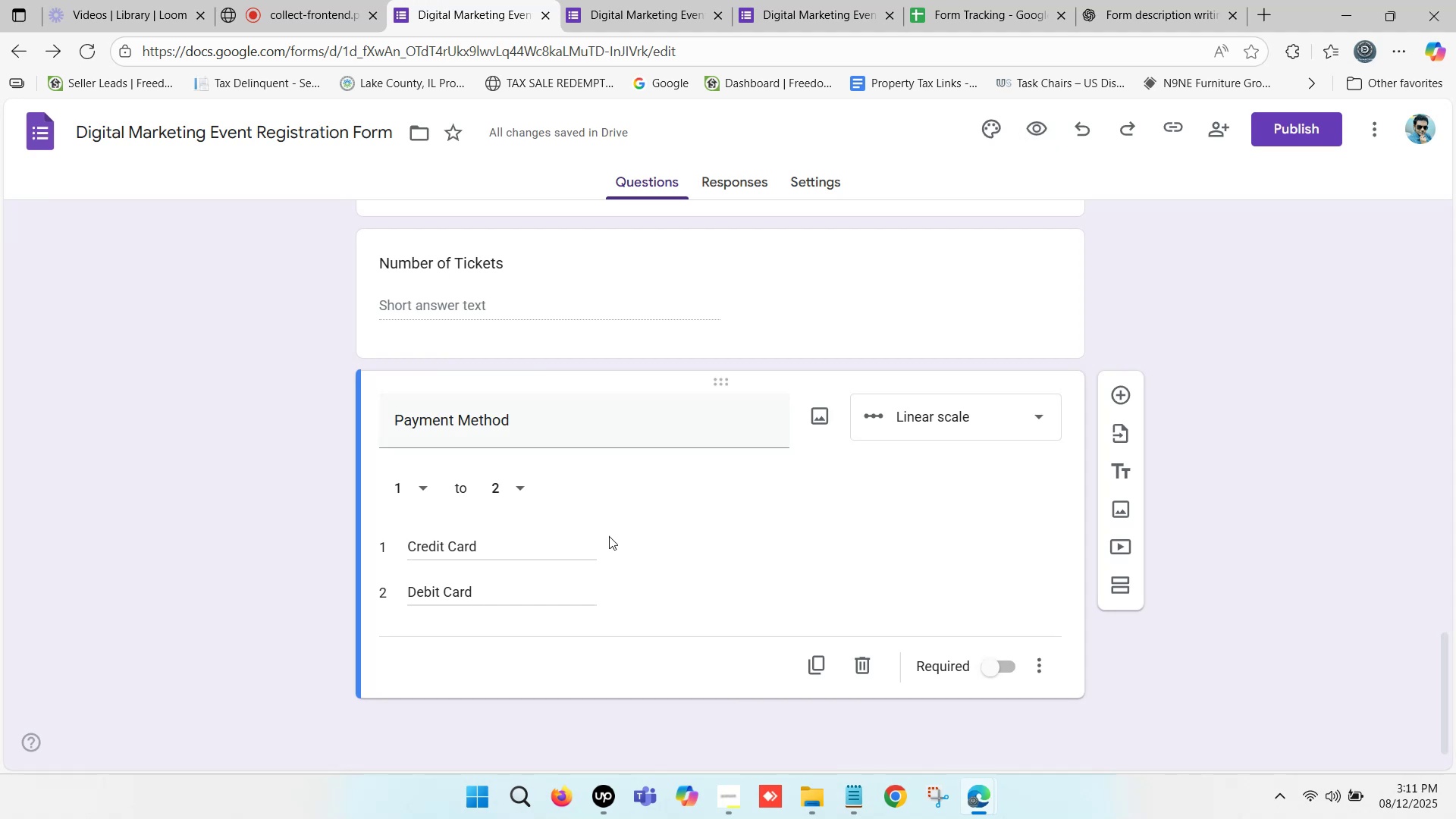 
left_click([923, 412])
 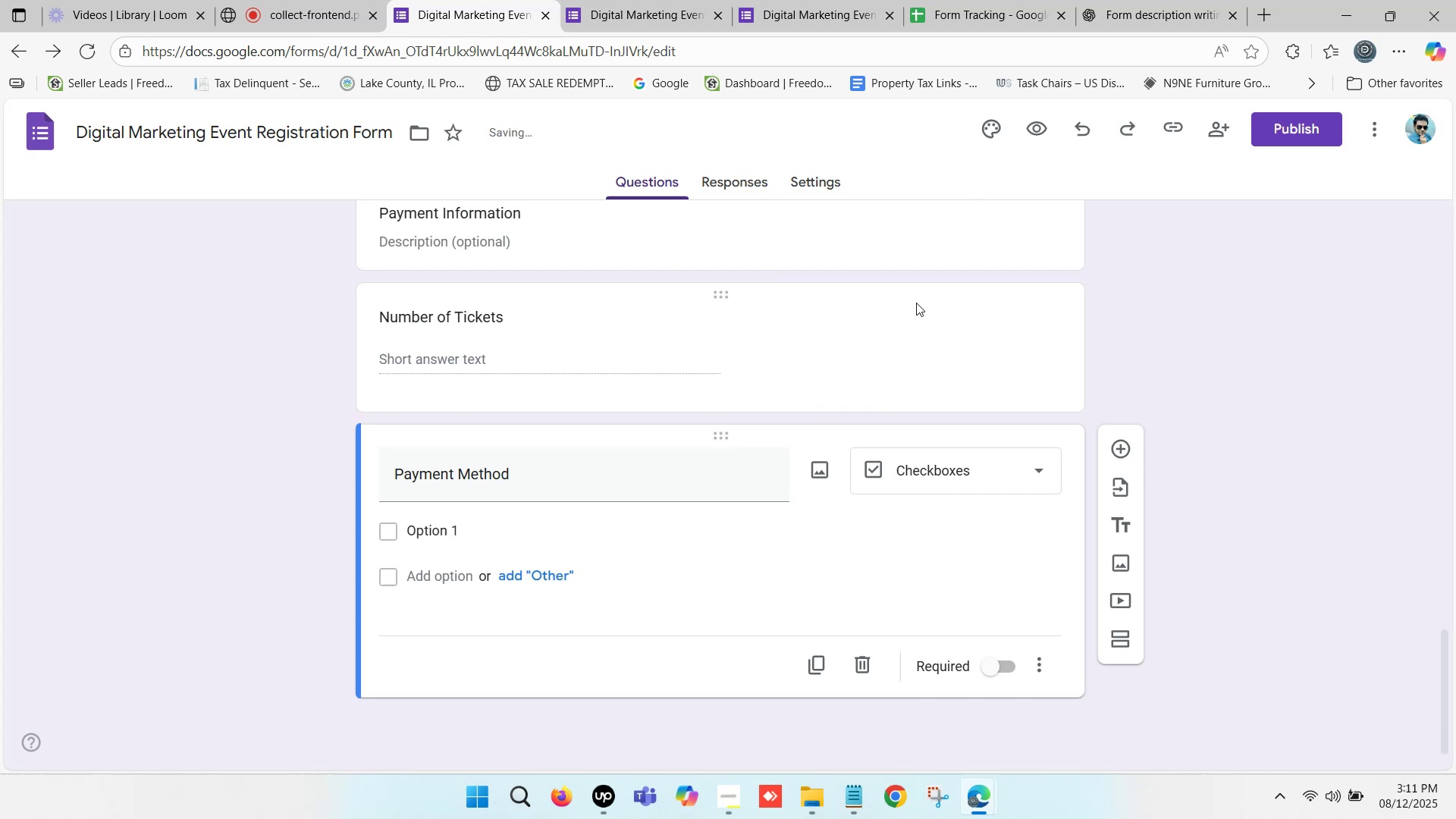 
wait(5.2)
 